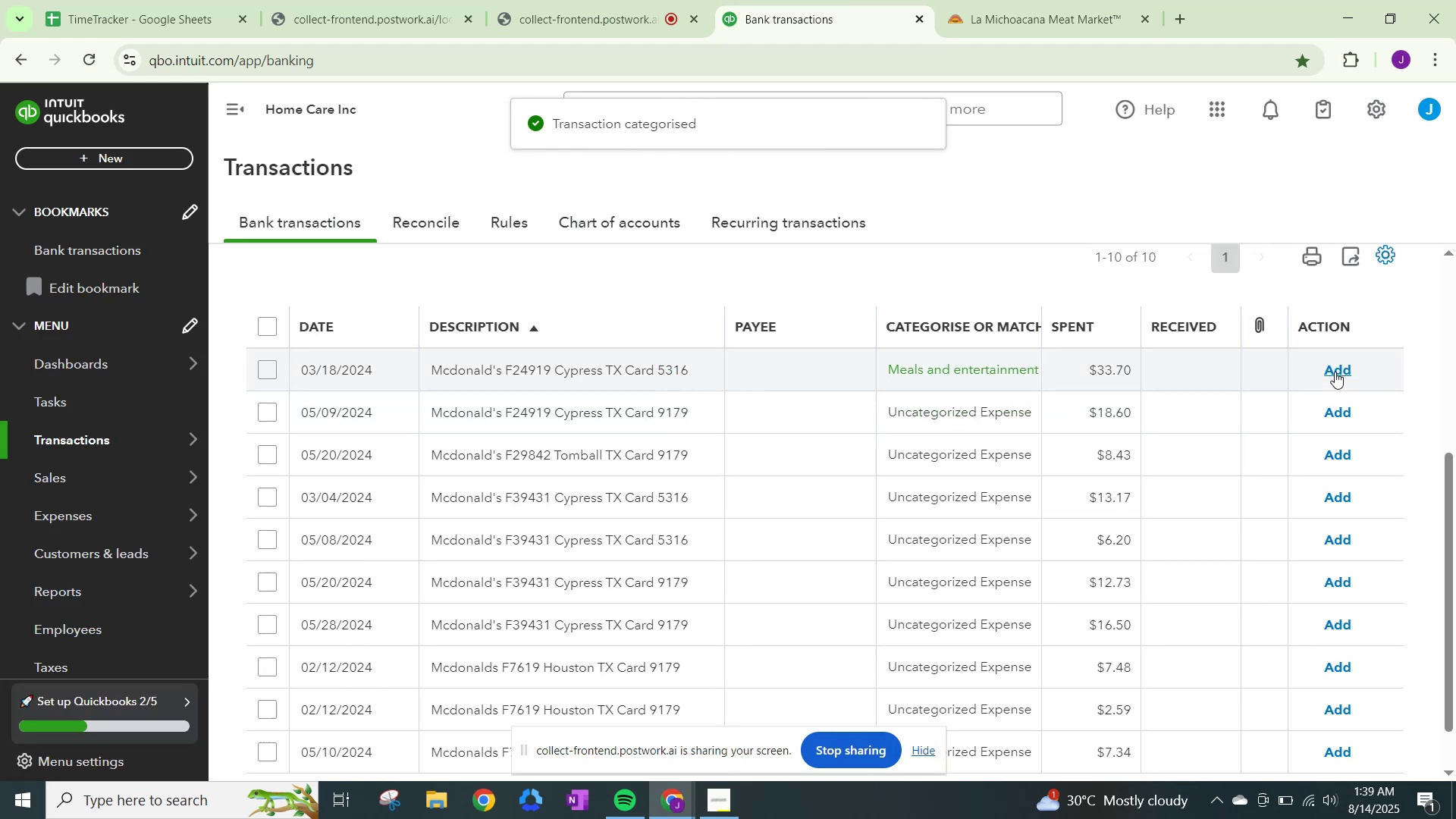 
left_click([1335, 372])
 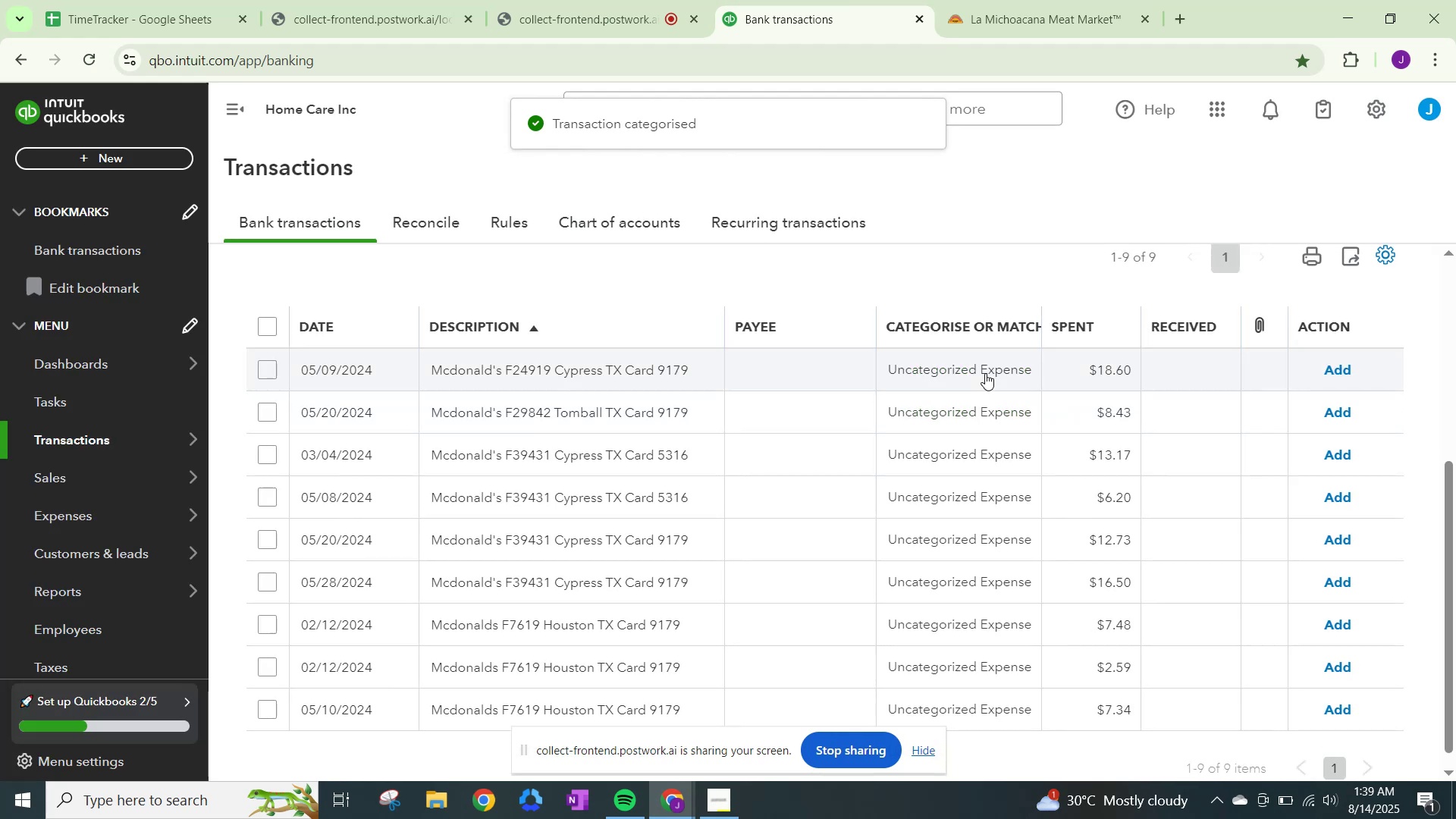 
left_click([985, 373])
 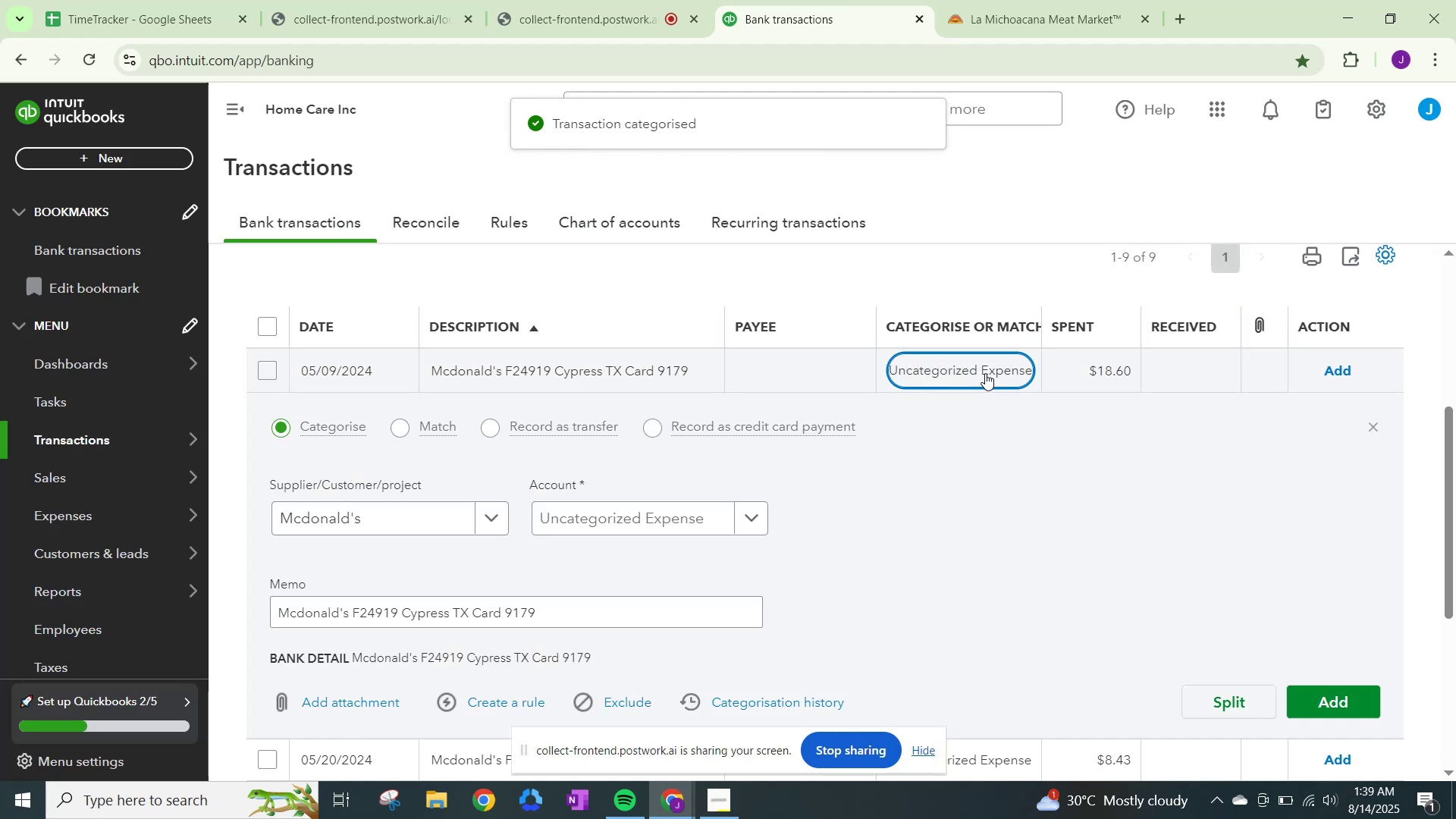 
hold_key(key=ControlLeft, duration=0.59)
 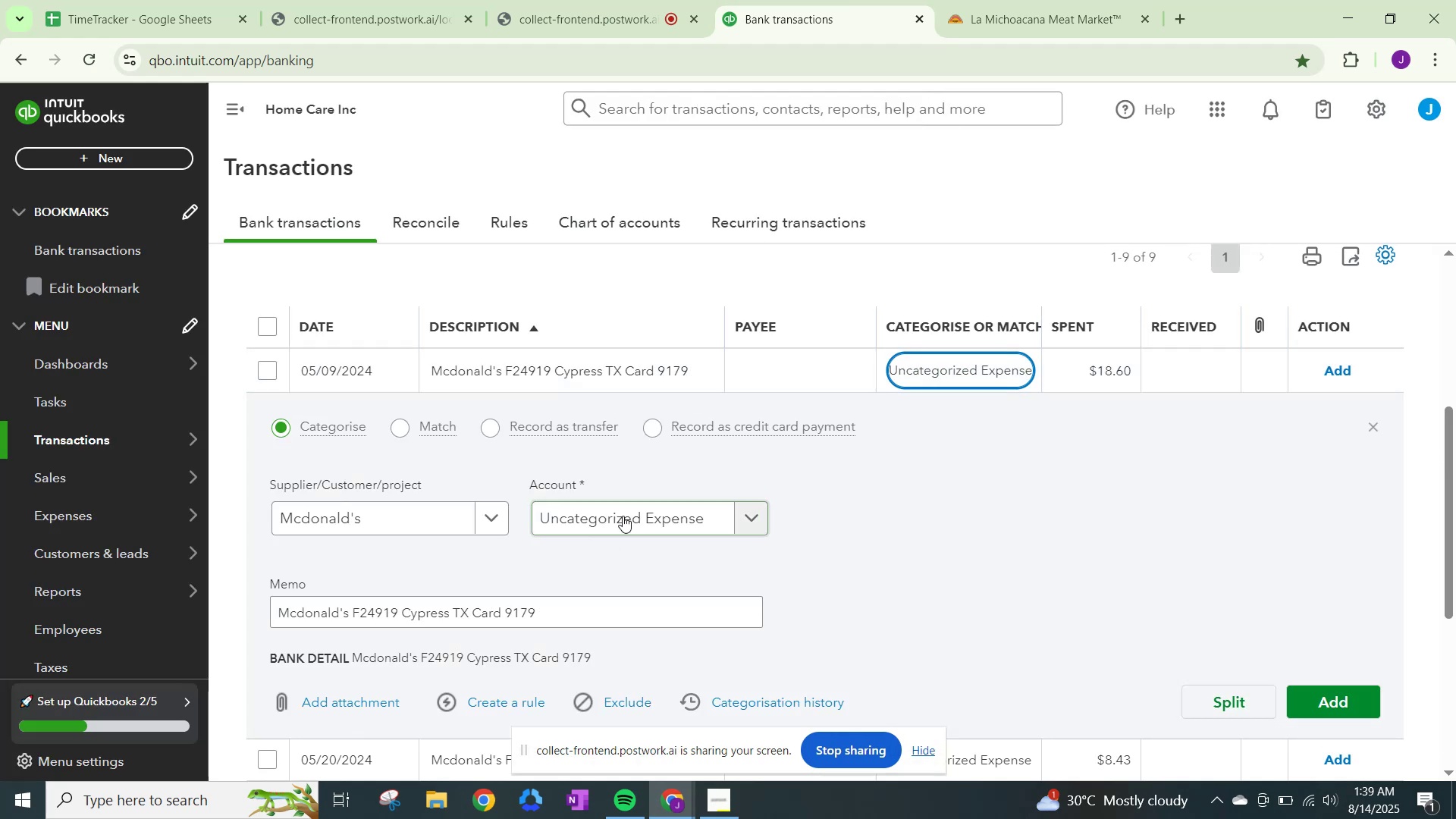 
left_click([623, 512])
 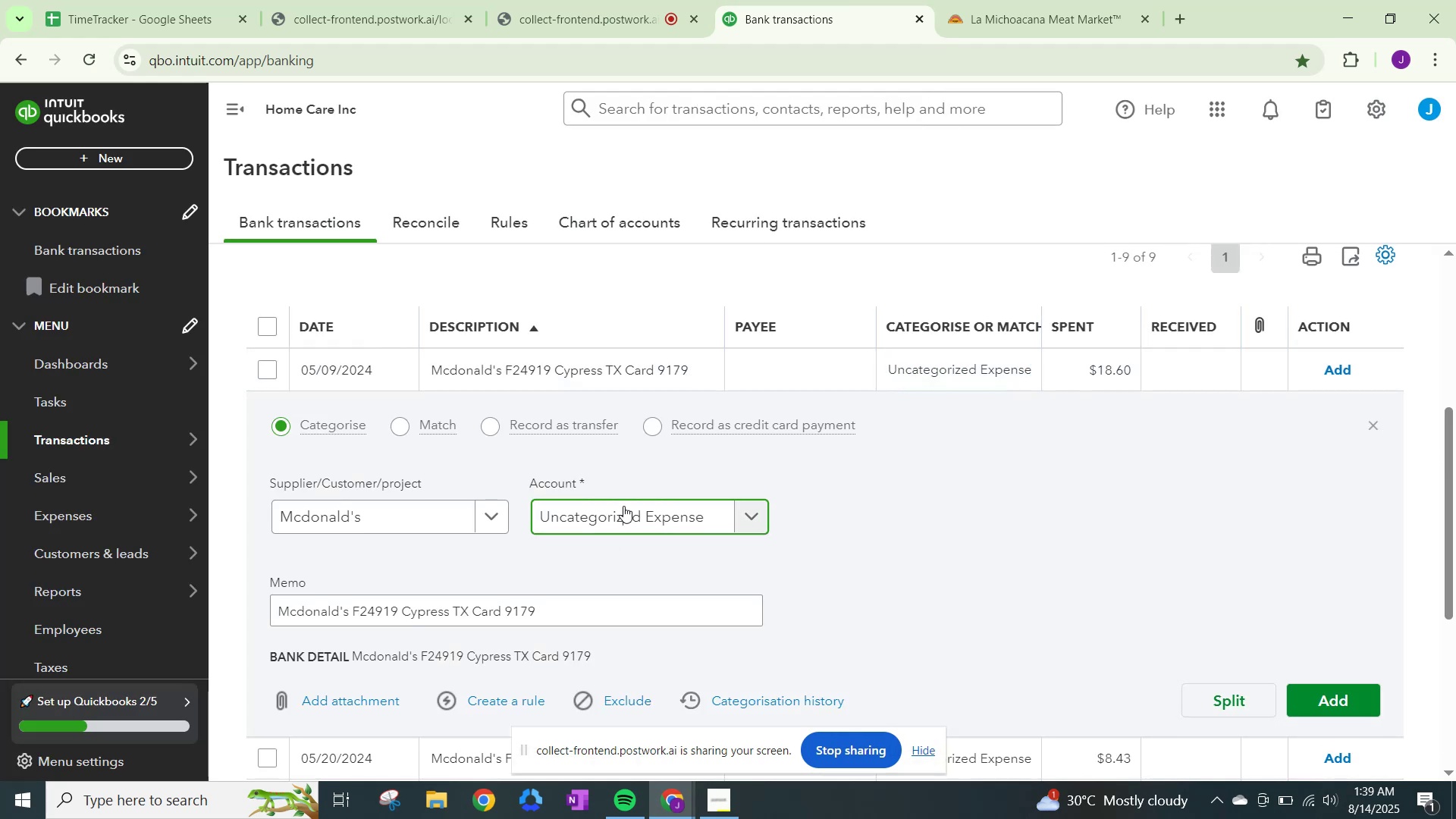 
key(Control+ControlLeft)
 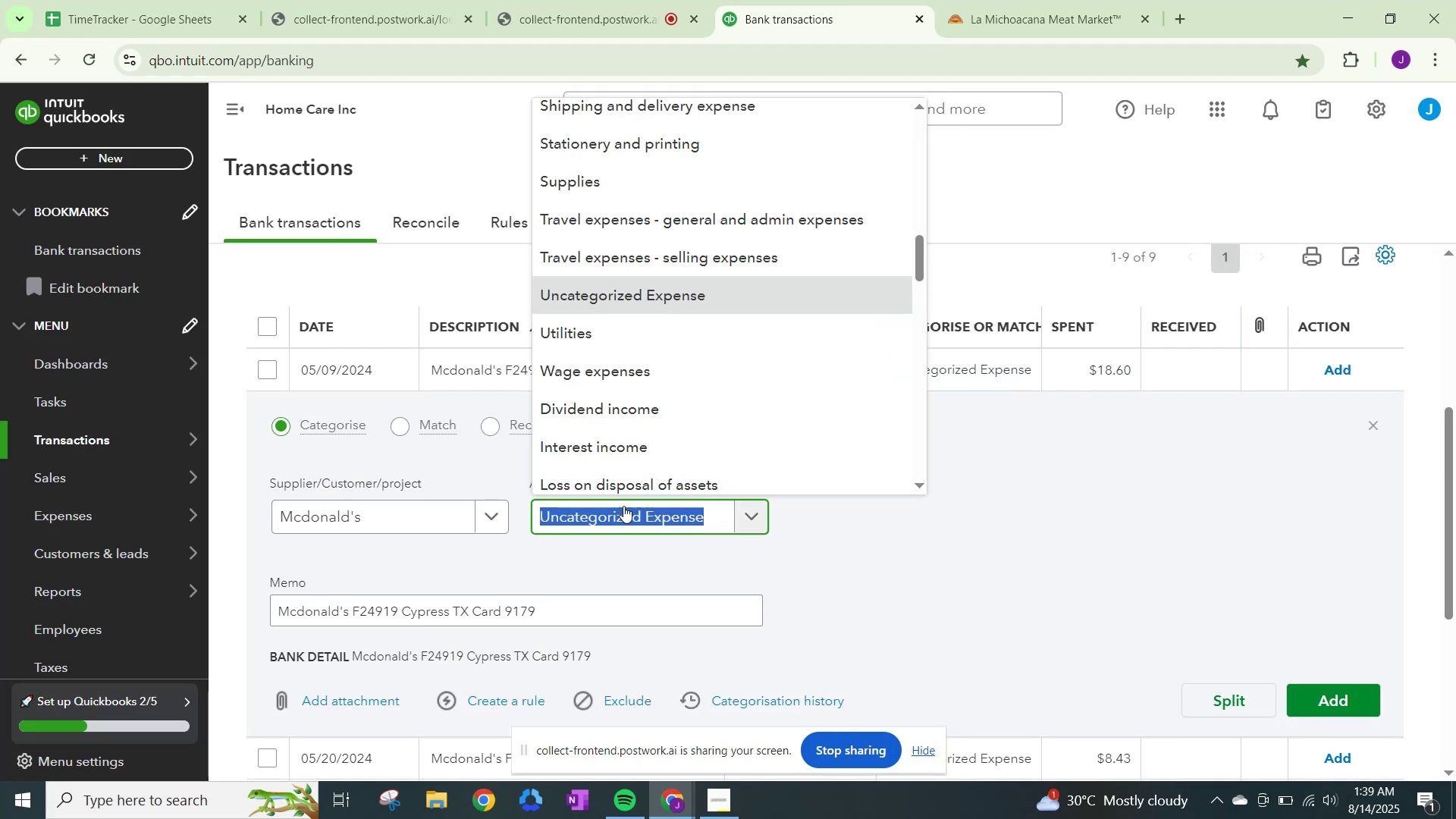 
key(Control+V)
 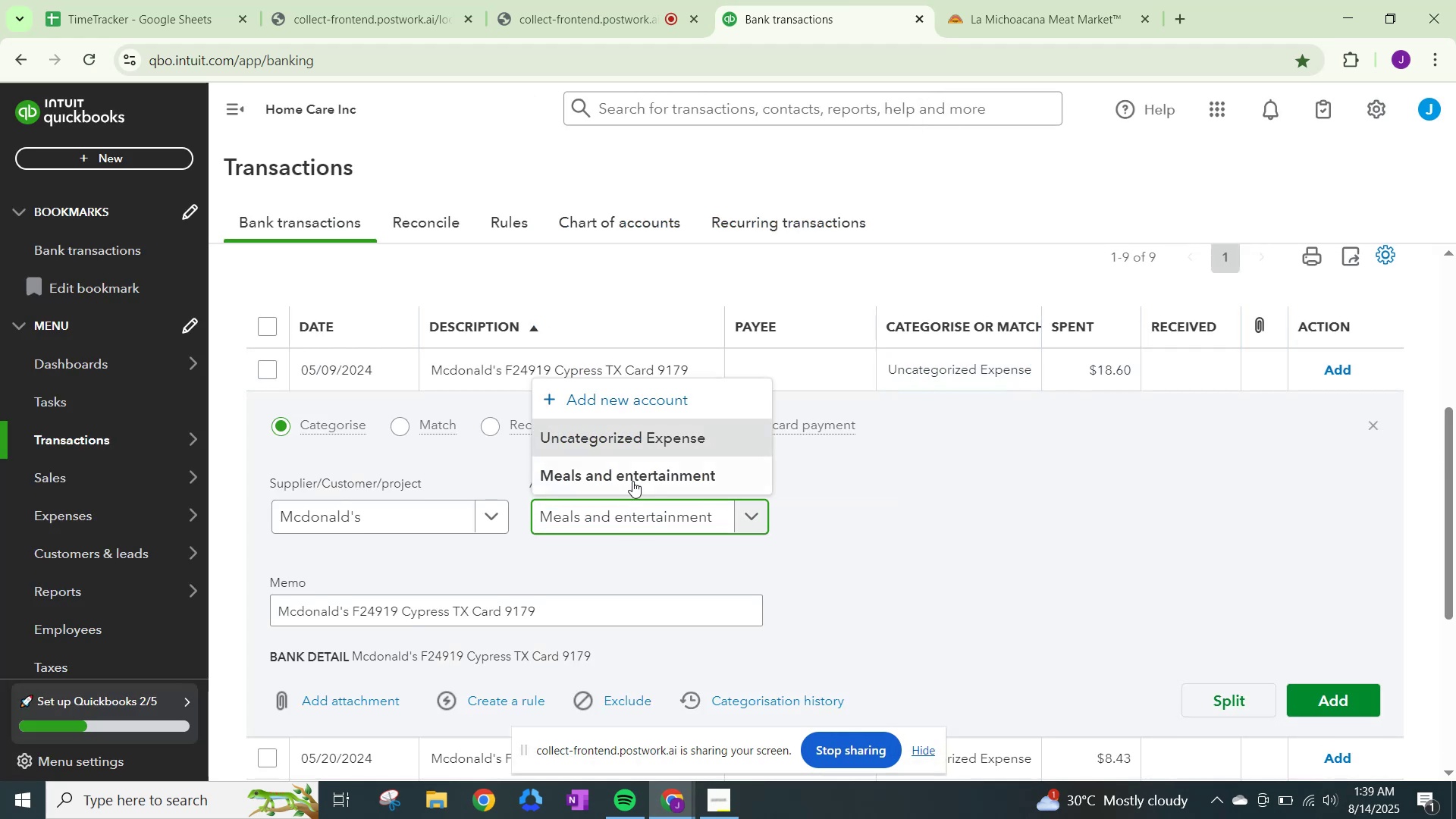 
left_click([632, 479])
 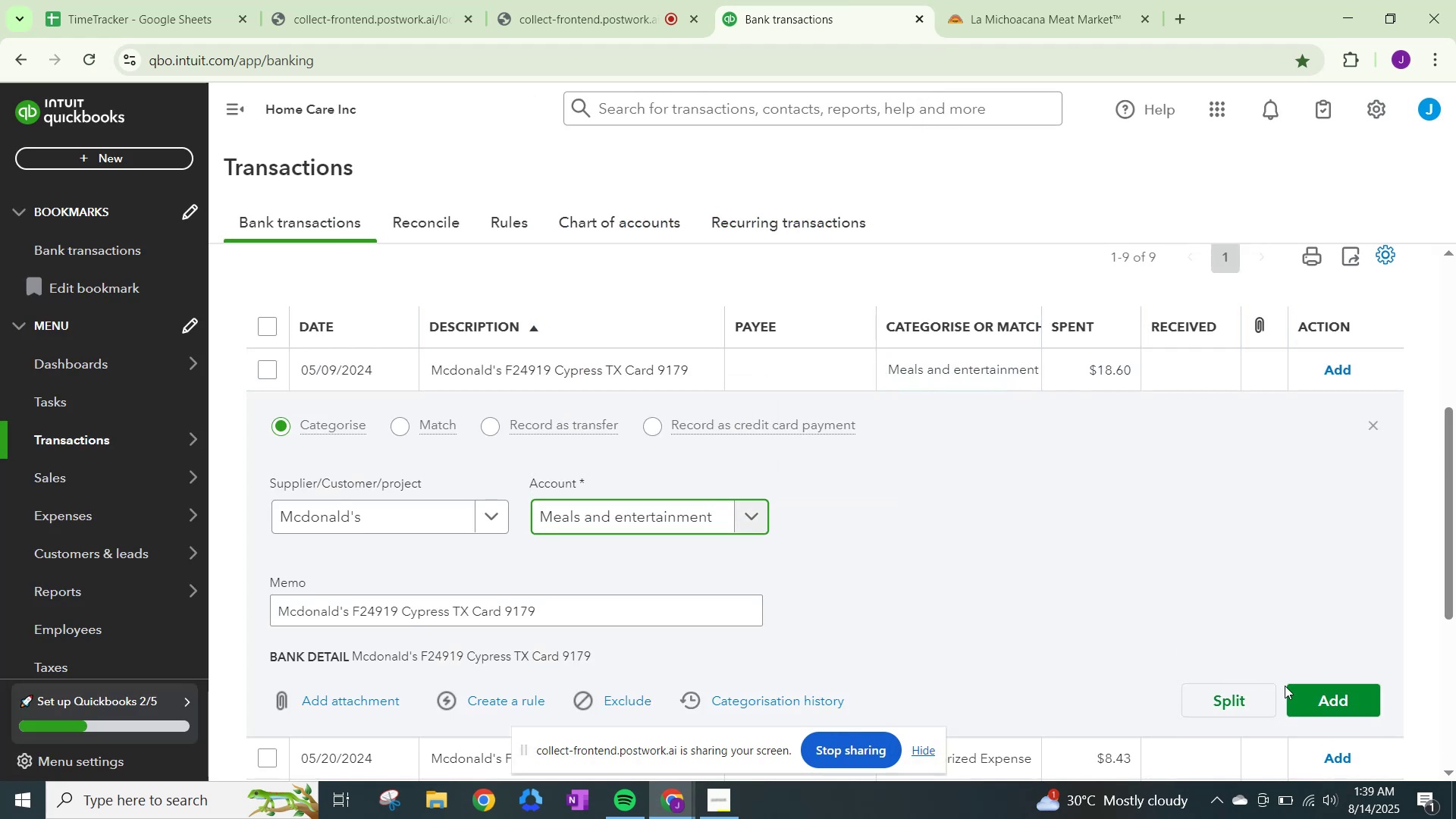 
left_click([1300, 696])
 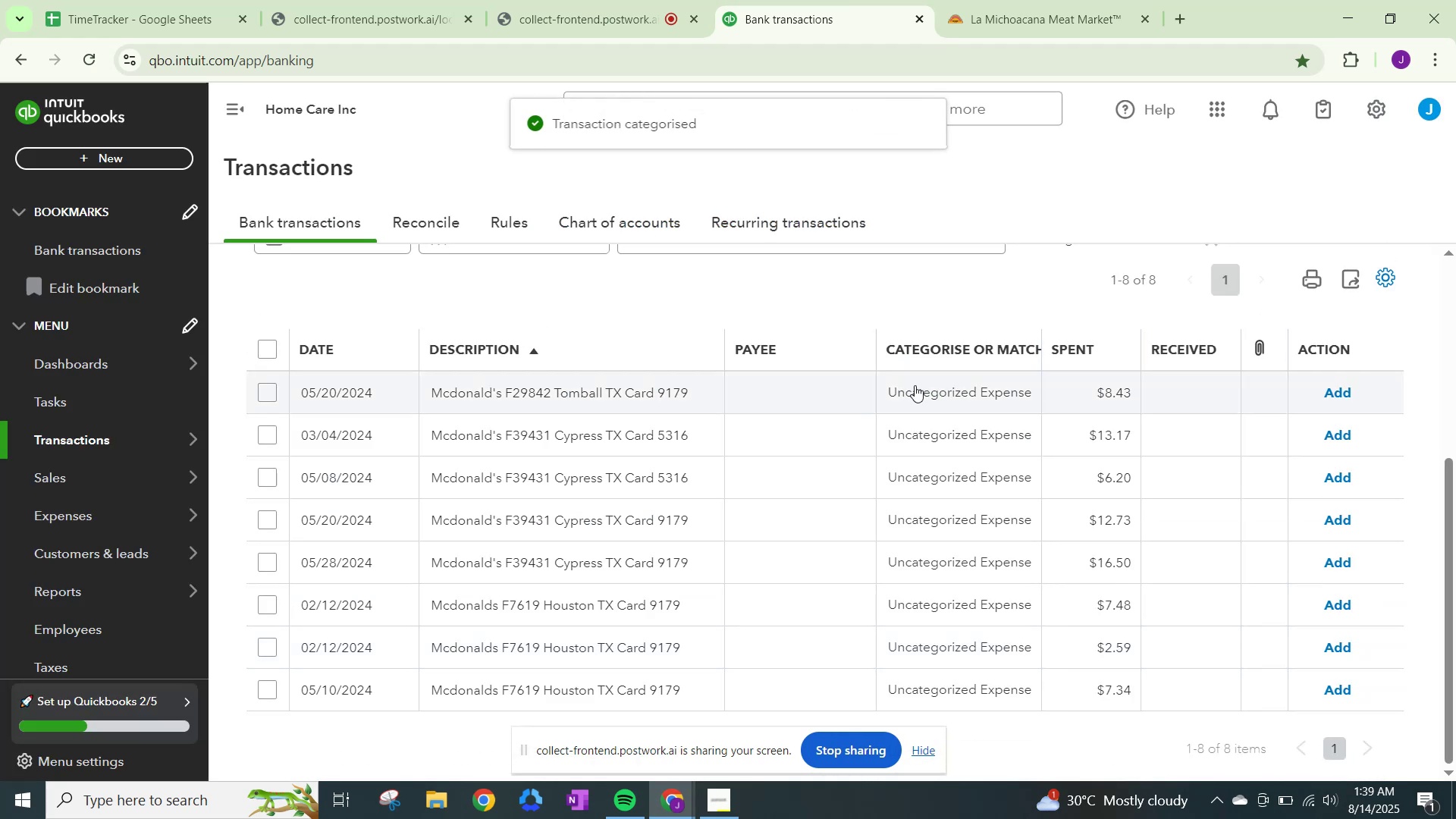 
left_click([915, 384])
 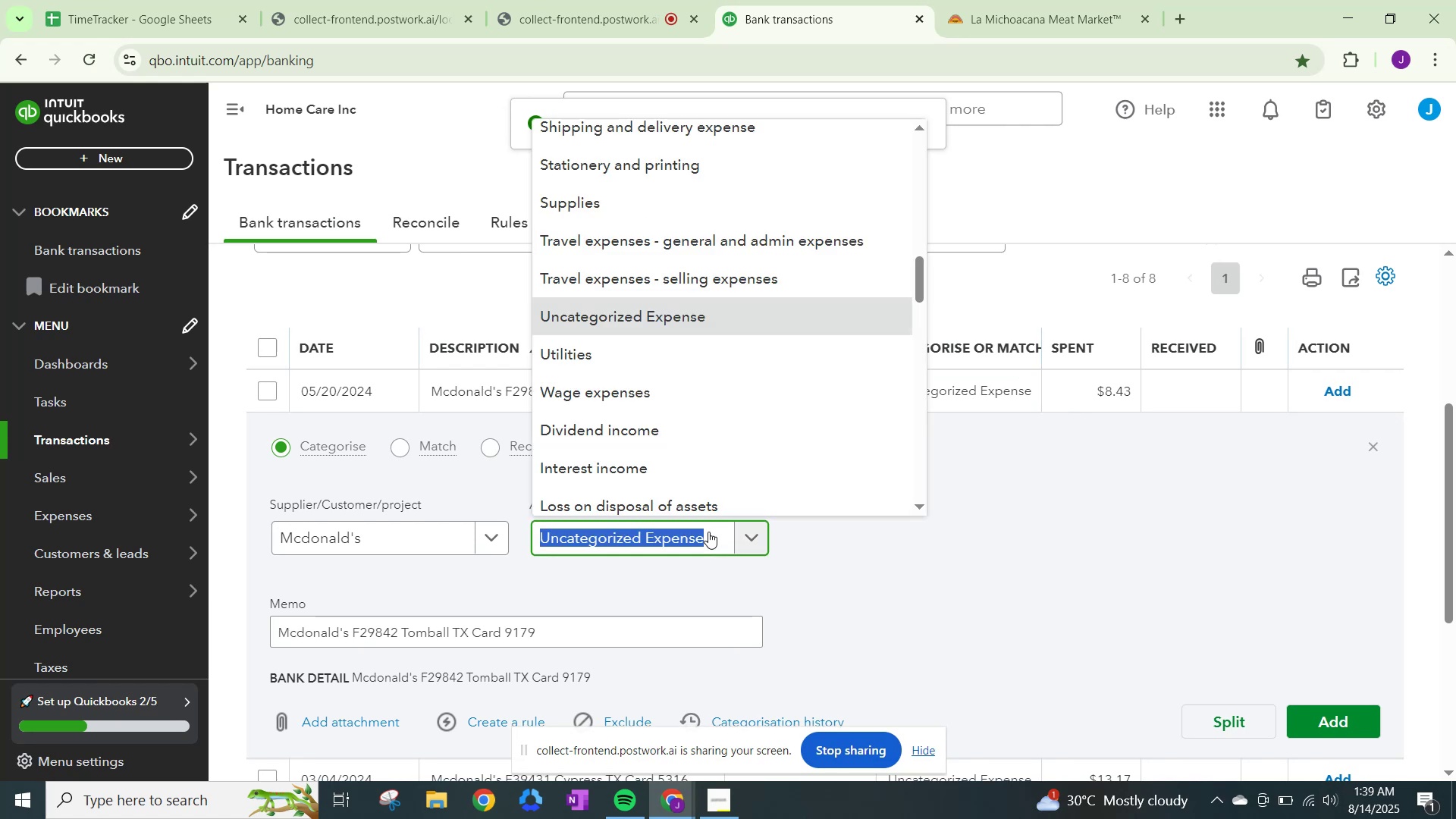 
key(Control+ControlLeft)
 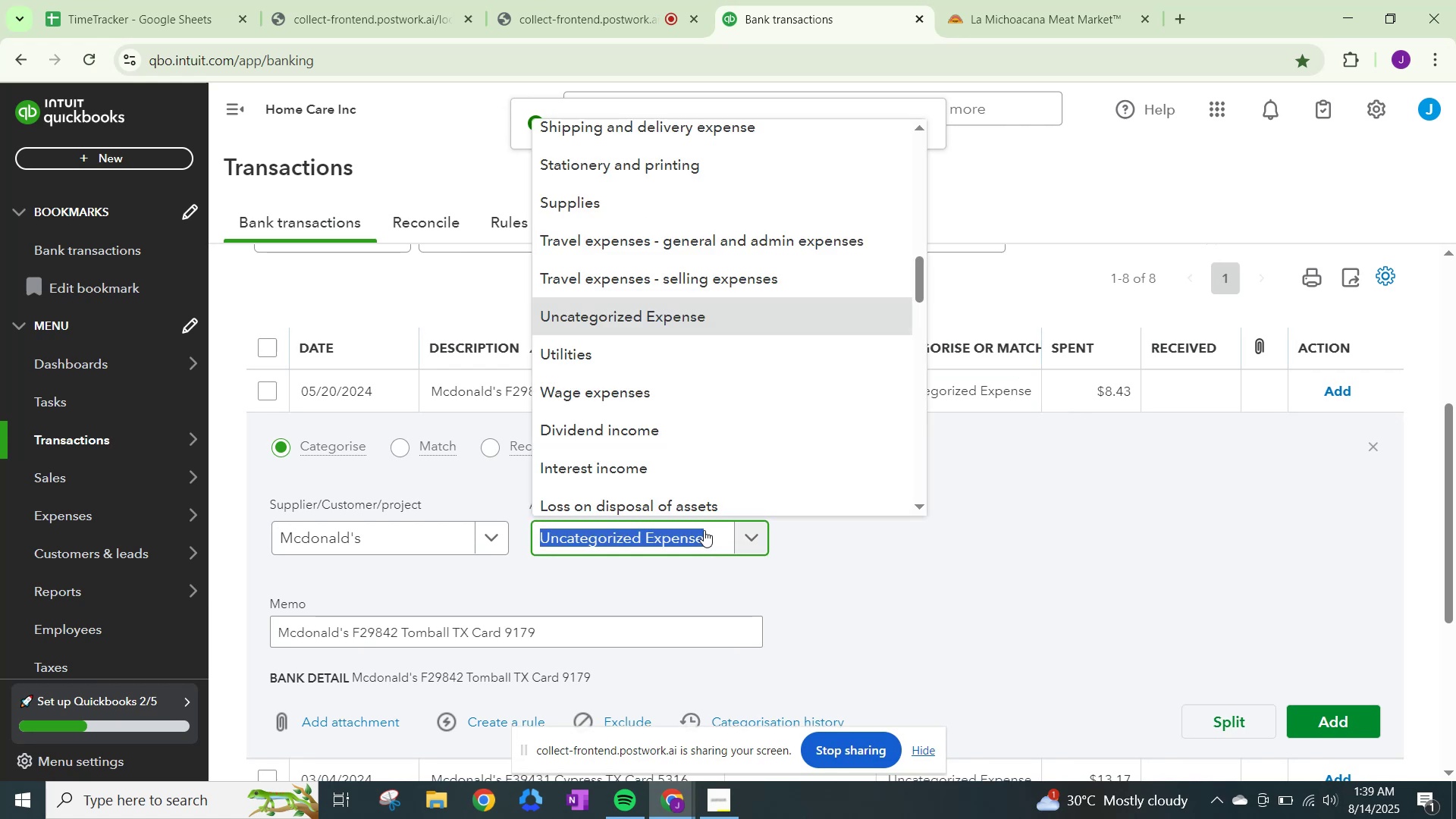 
key(Control+V)
 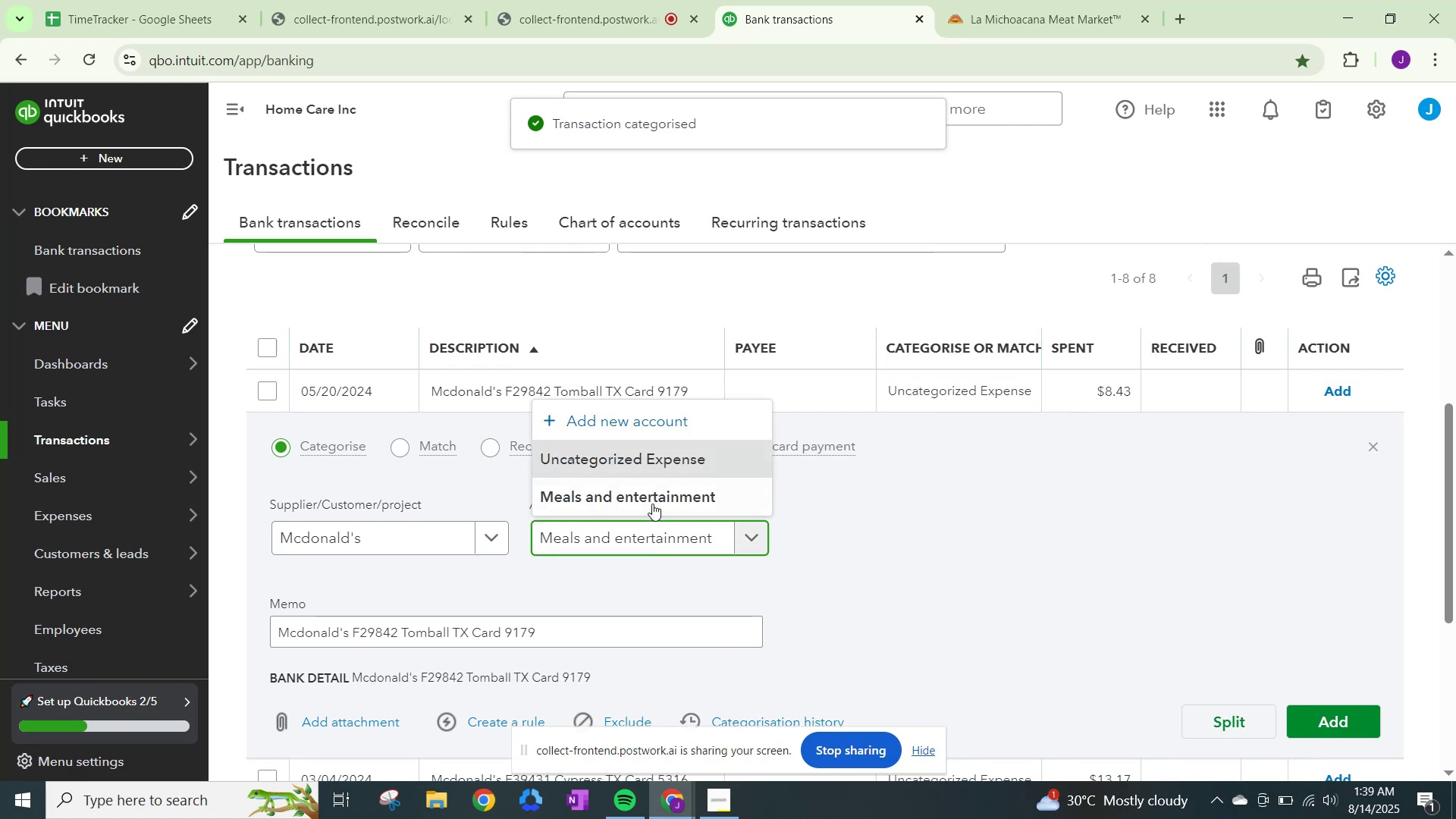 
left_click([652, 500])
 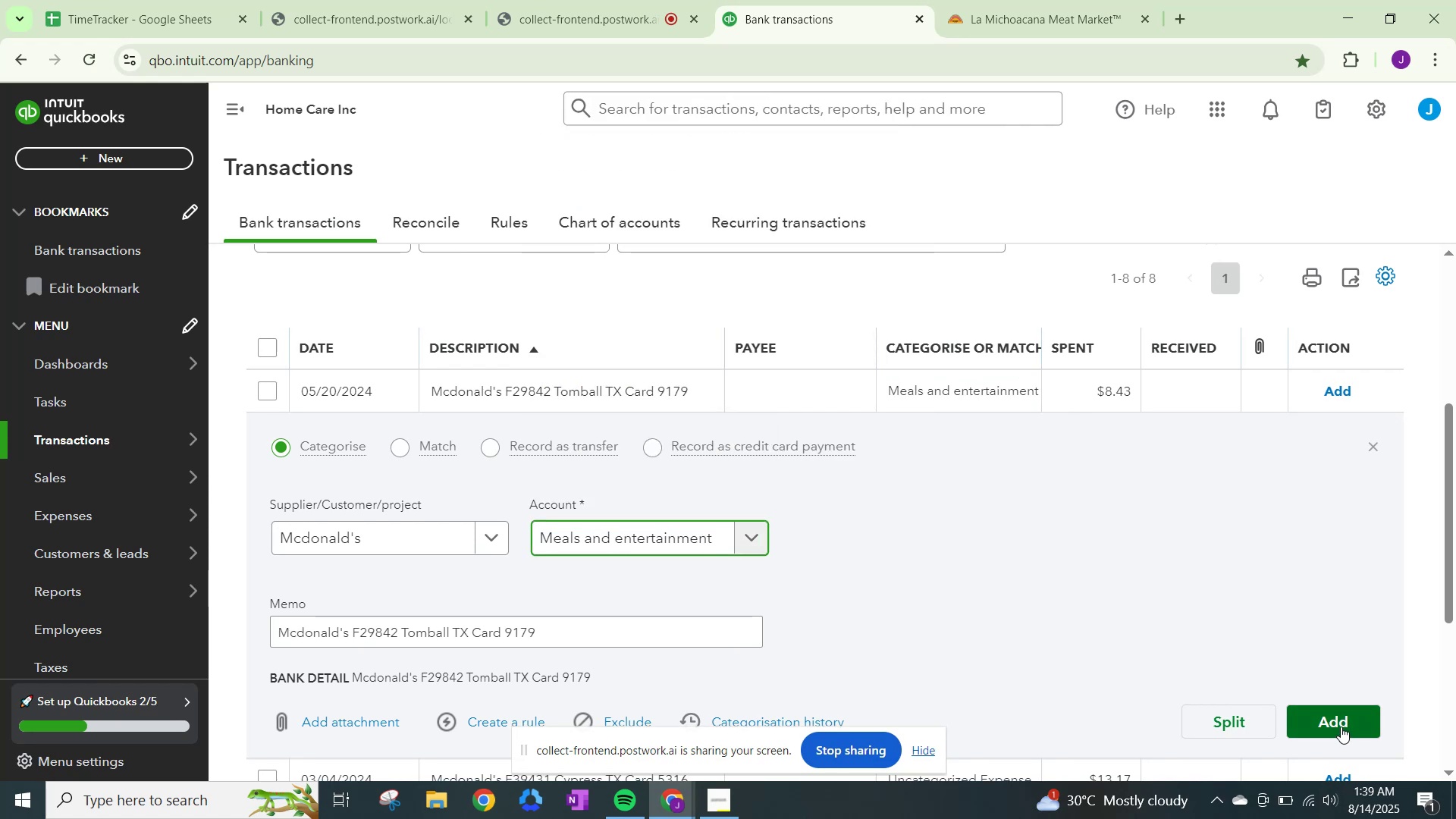 
left_click([1335, 714])
 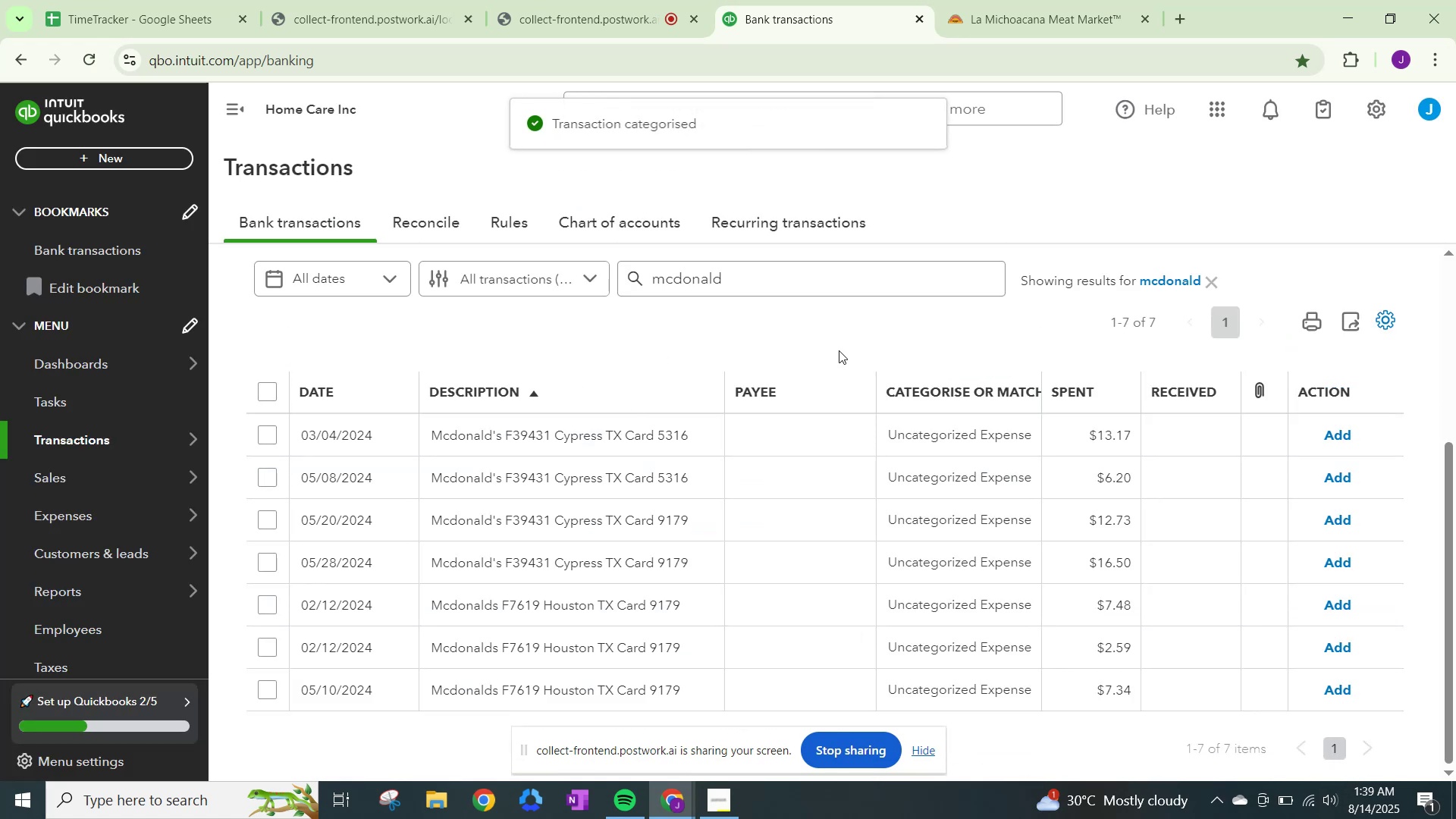 
left_click([939, 435])
 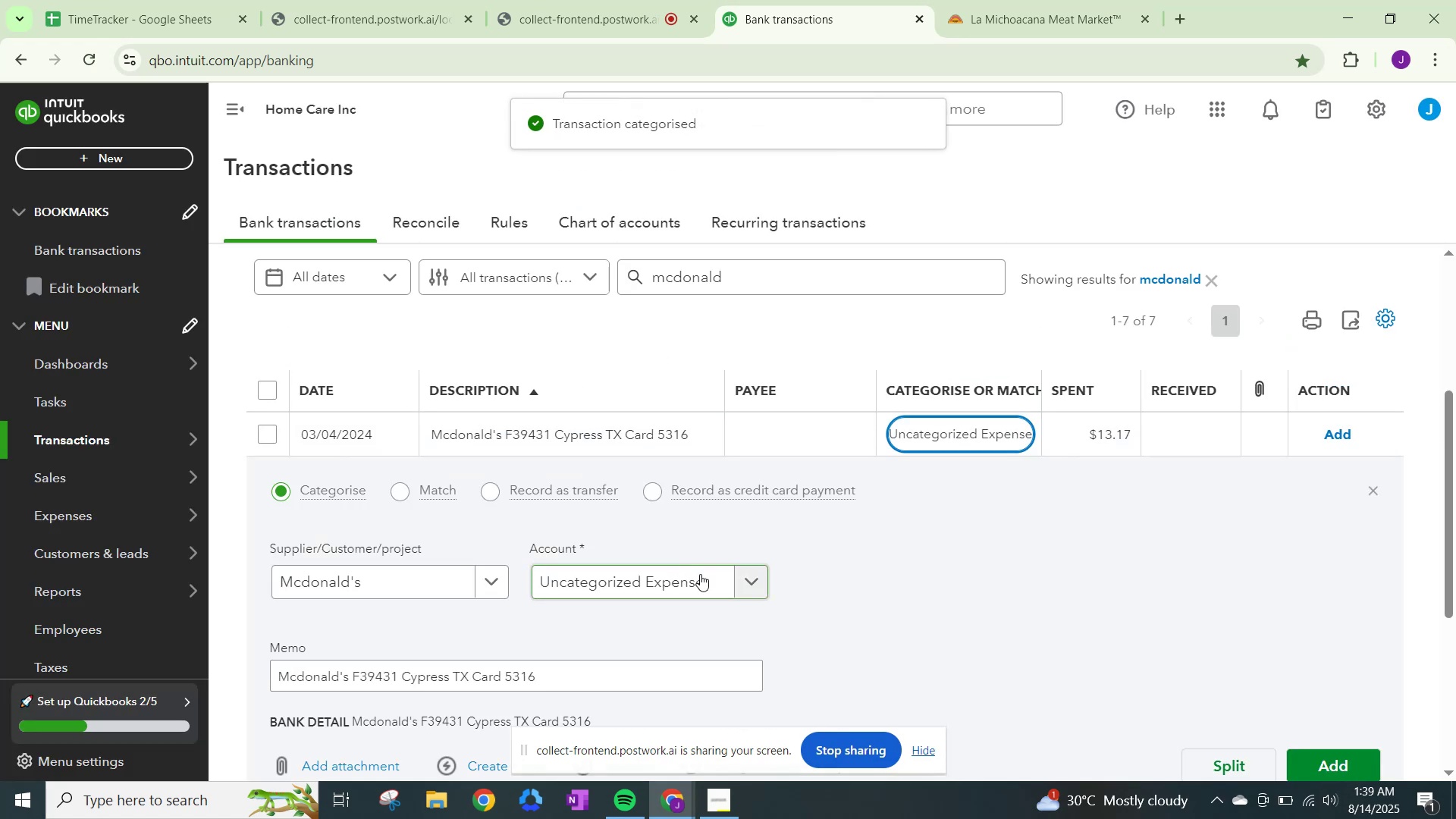 
left_click([701, 583])
 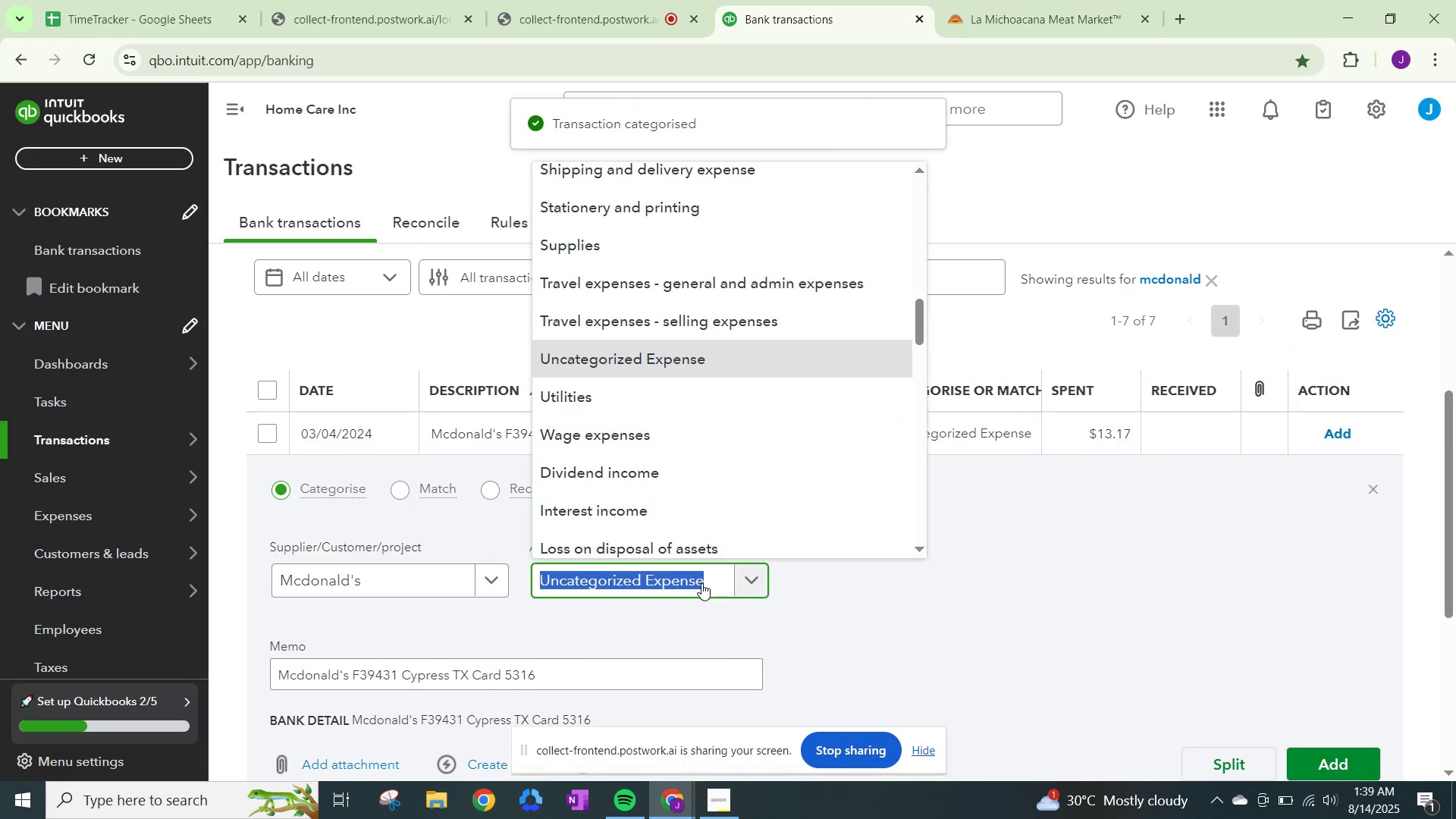 
key(Control+V)
 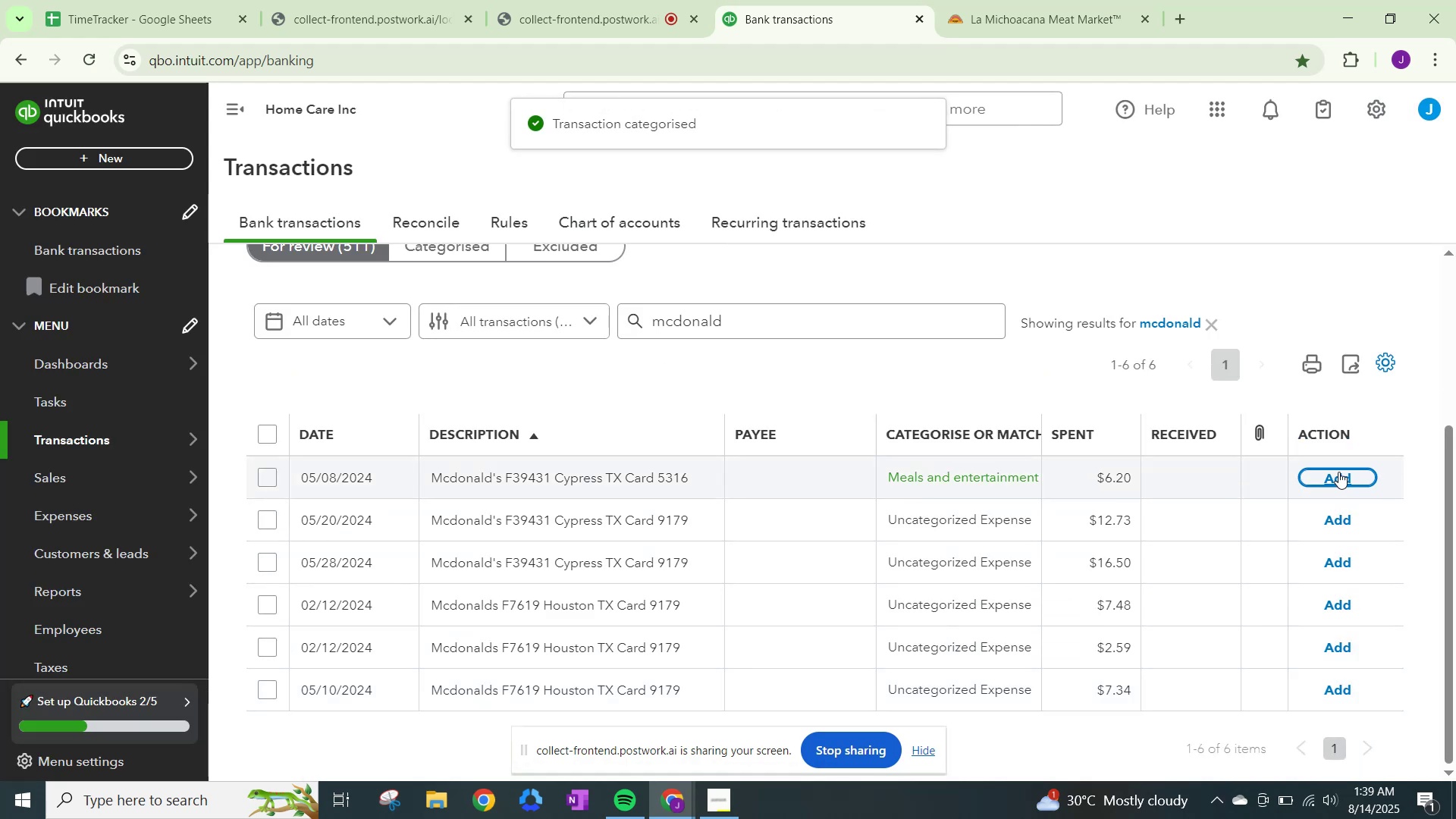 
wait(6.36)
 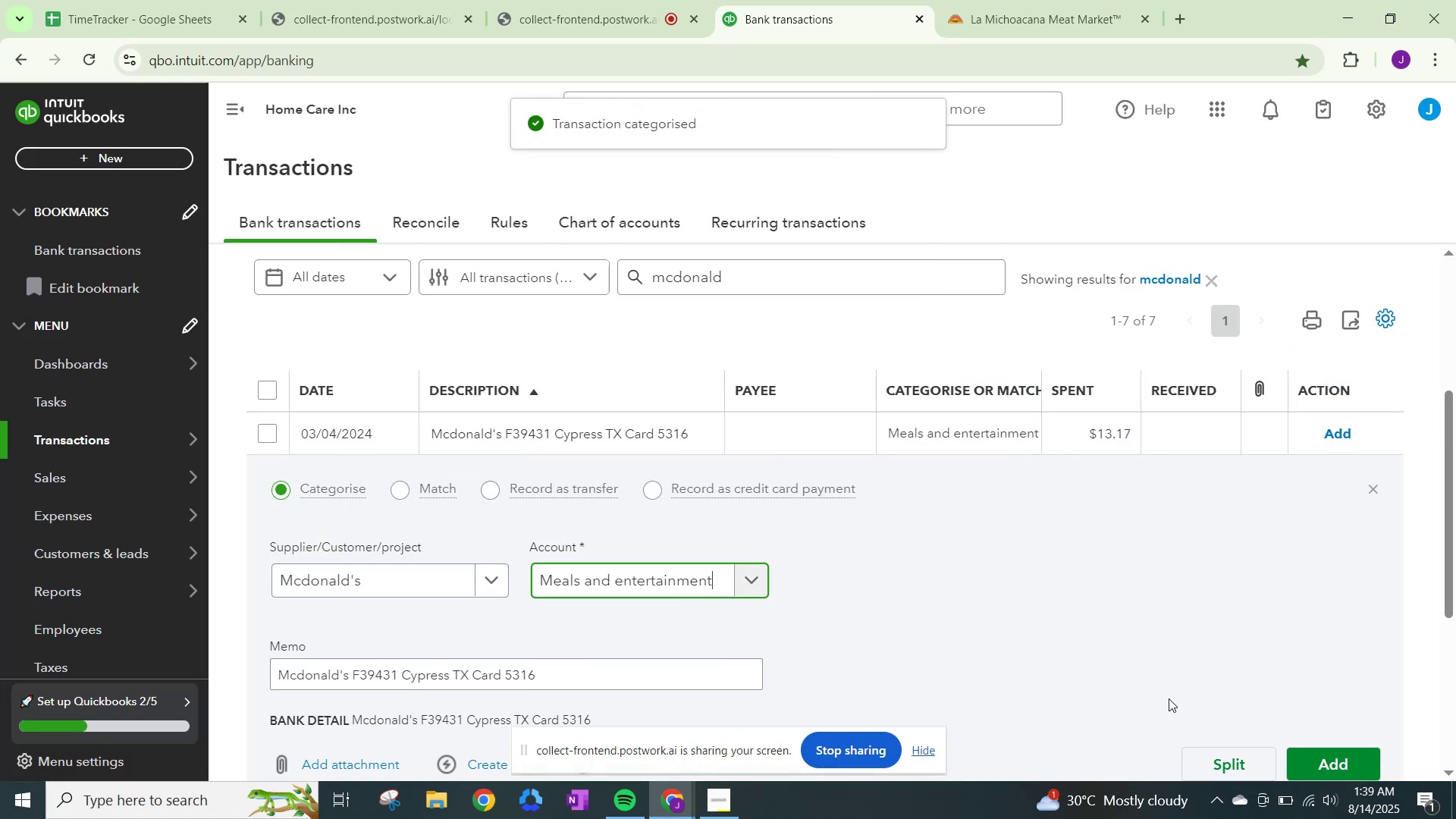 
left_click([963, 519])
 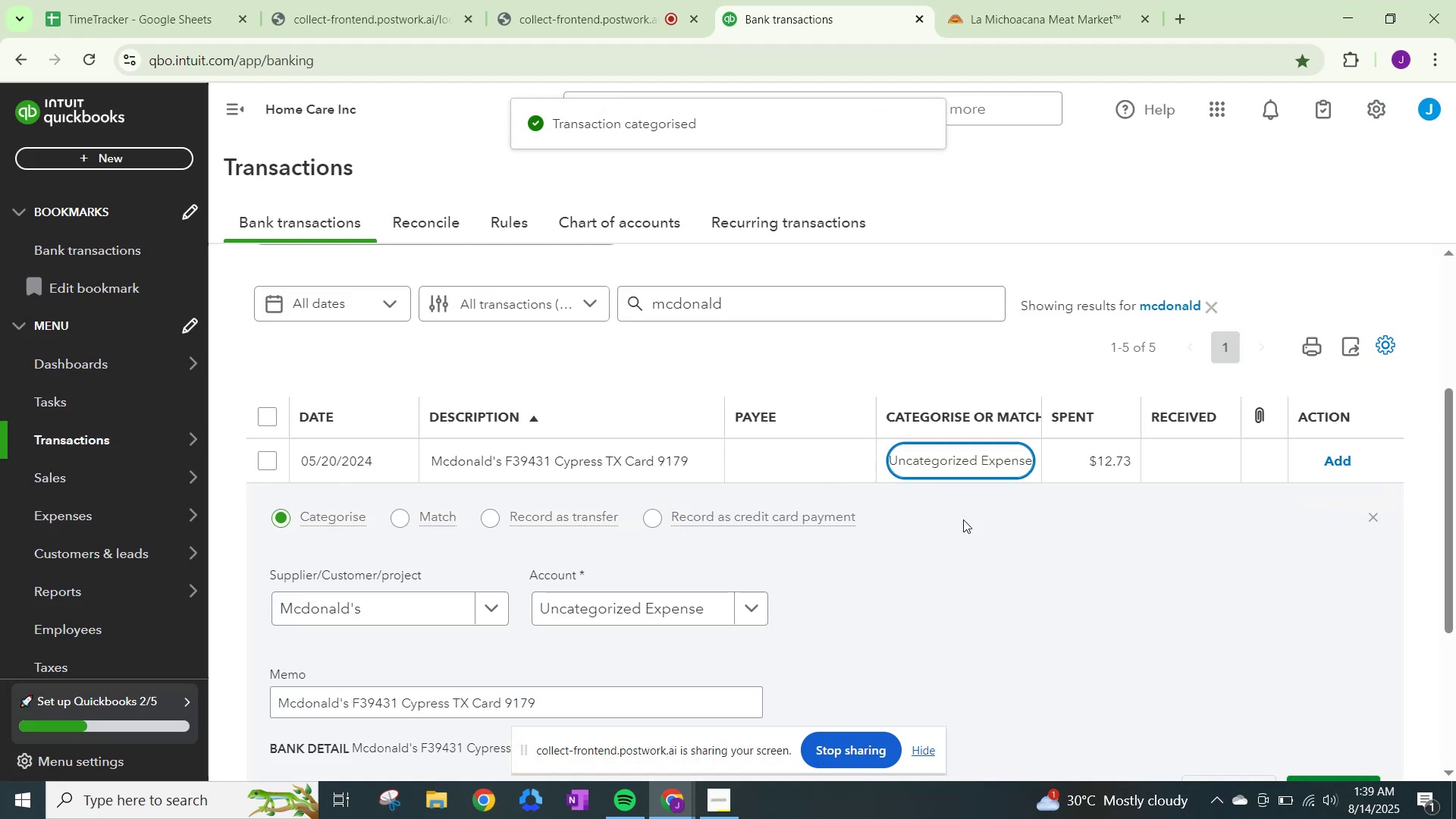 
hold_key(key=ControlLeft, duration=0.4)
 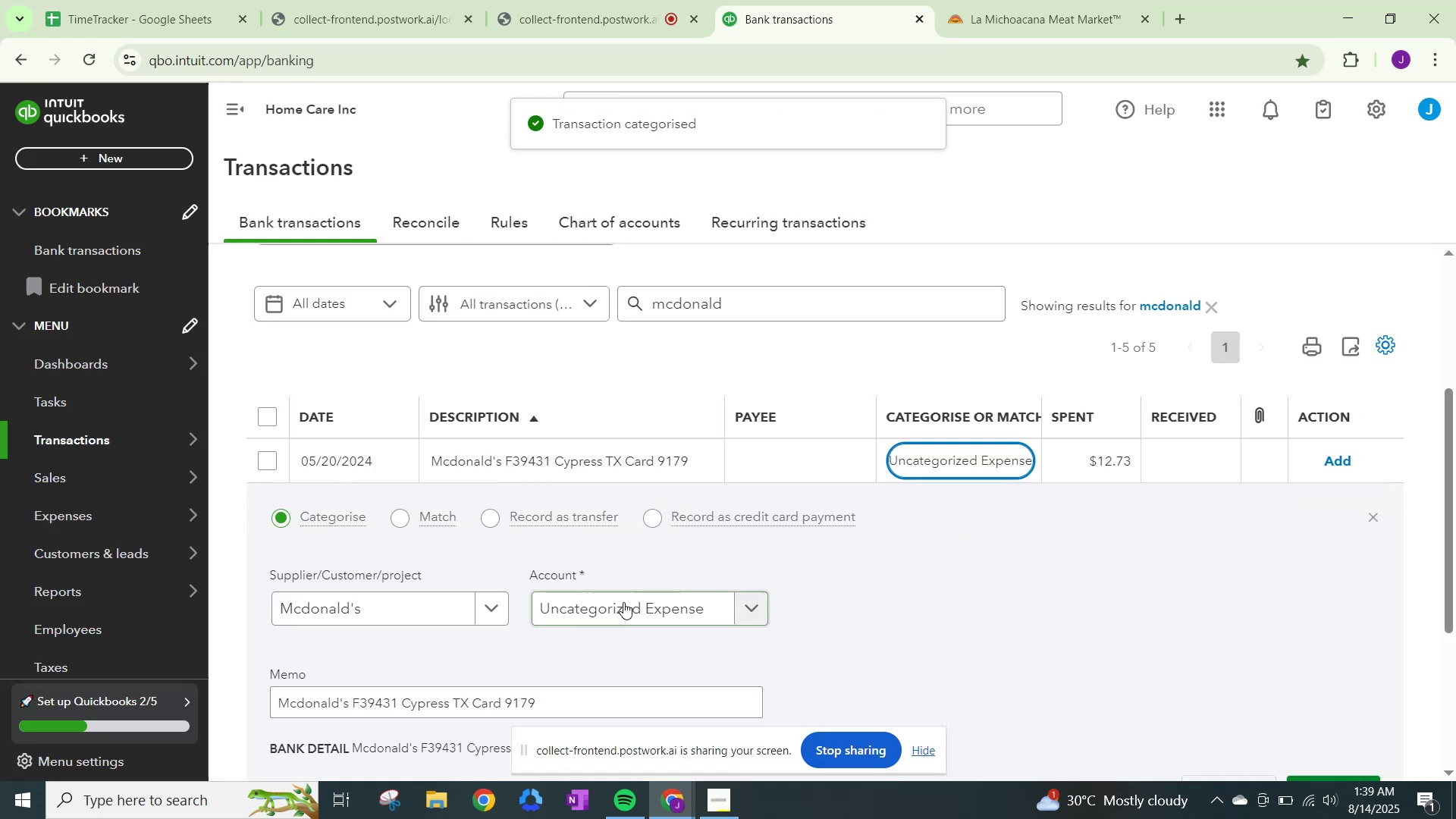 
key(Control+ControlLeft)
 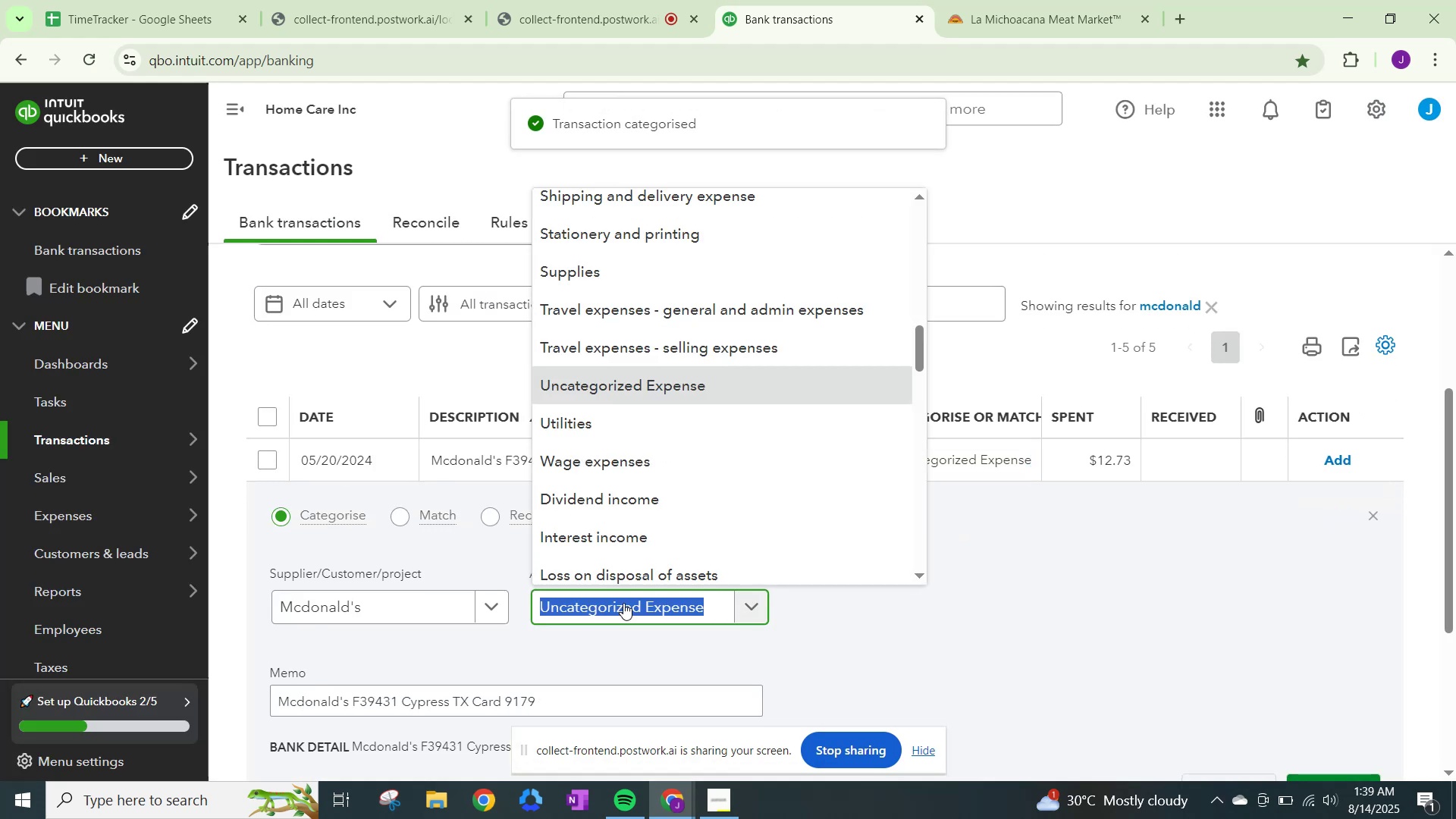 
key(Control+V)
 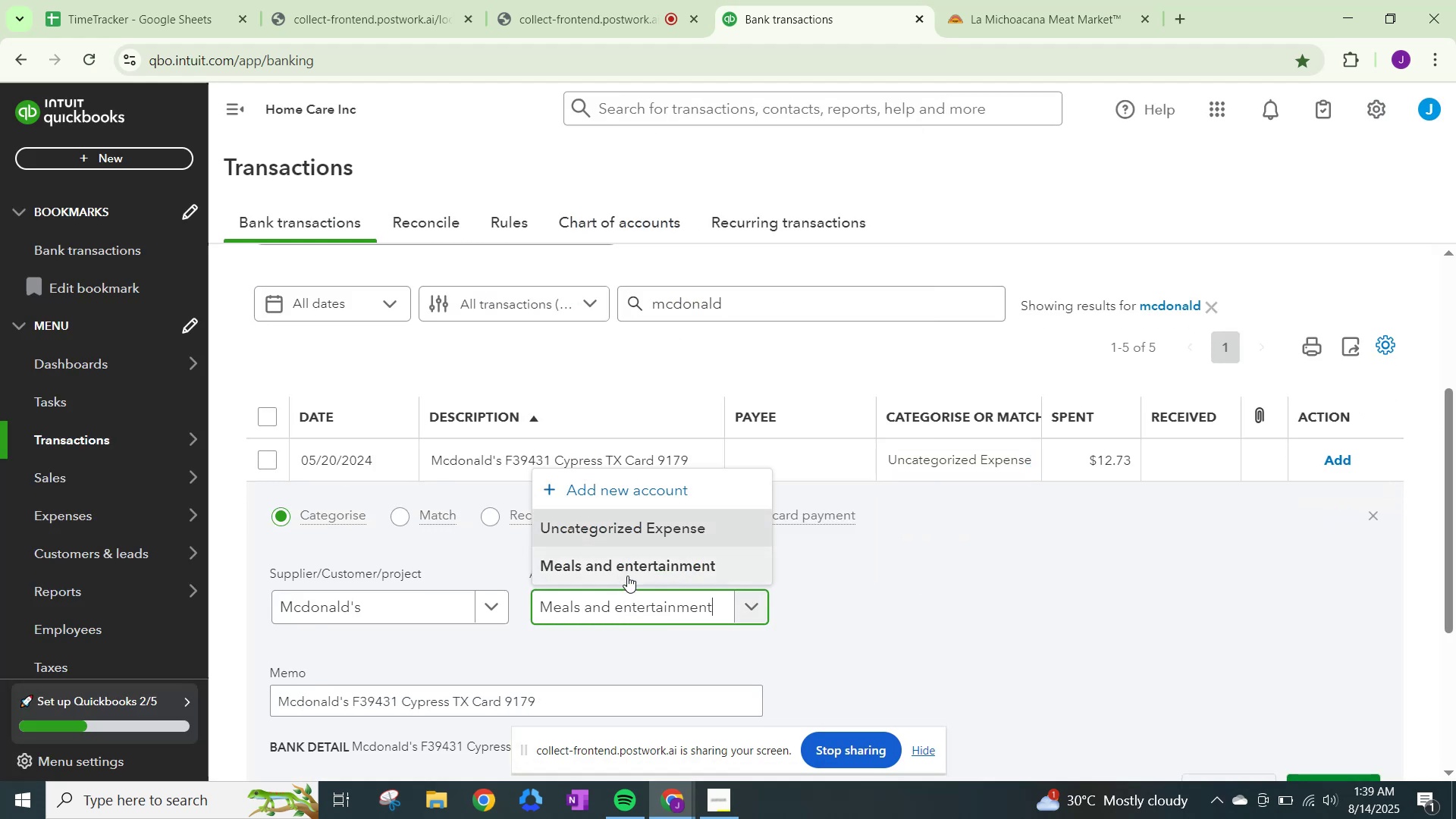 
left_click([630, 566])
 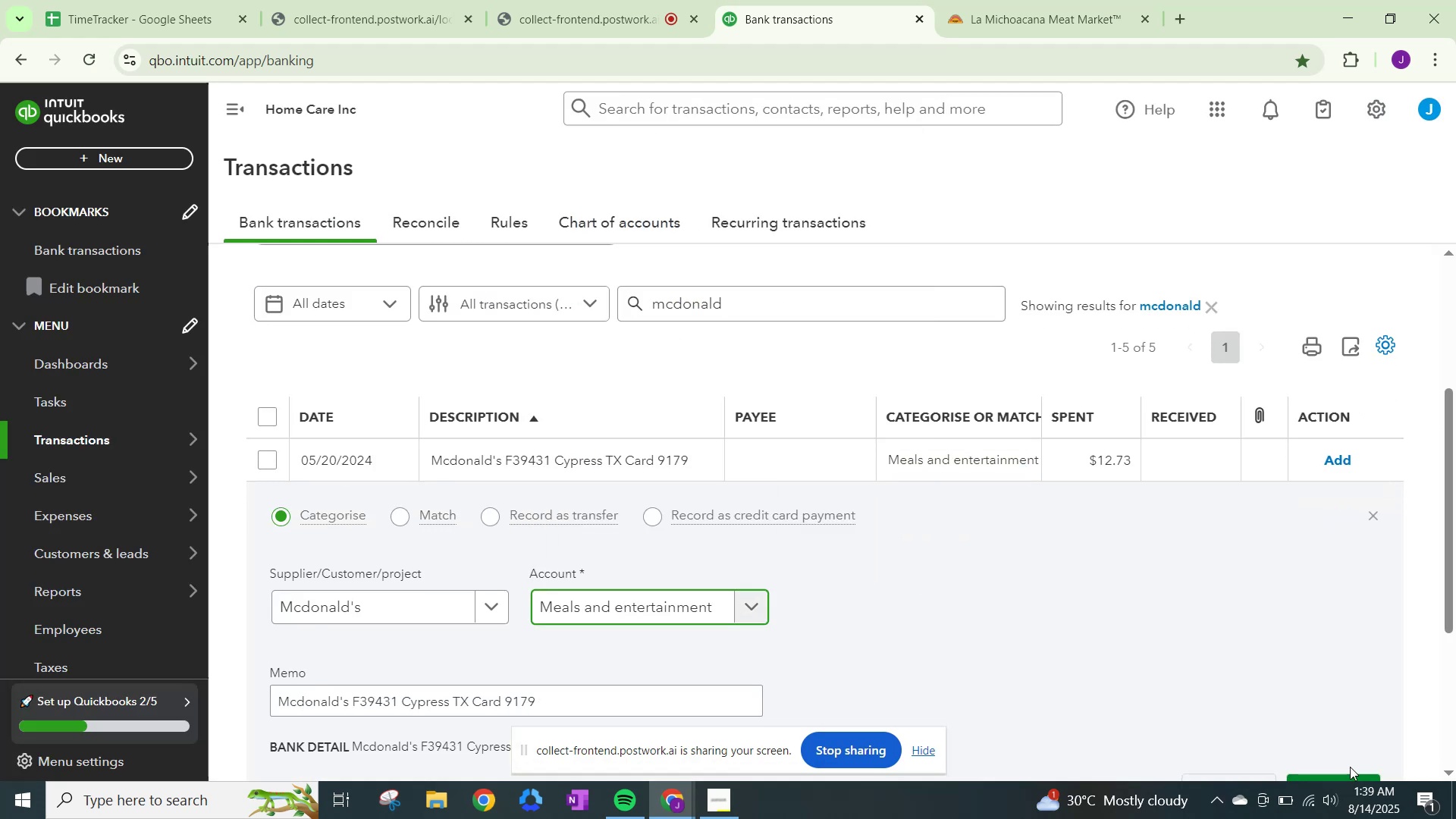 
left_click([1347, 777])
 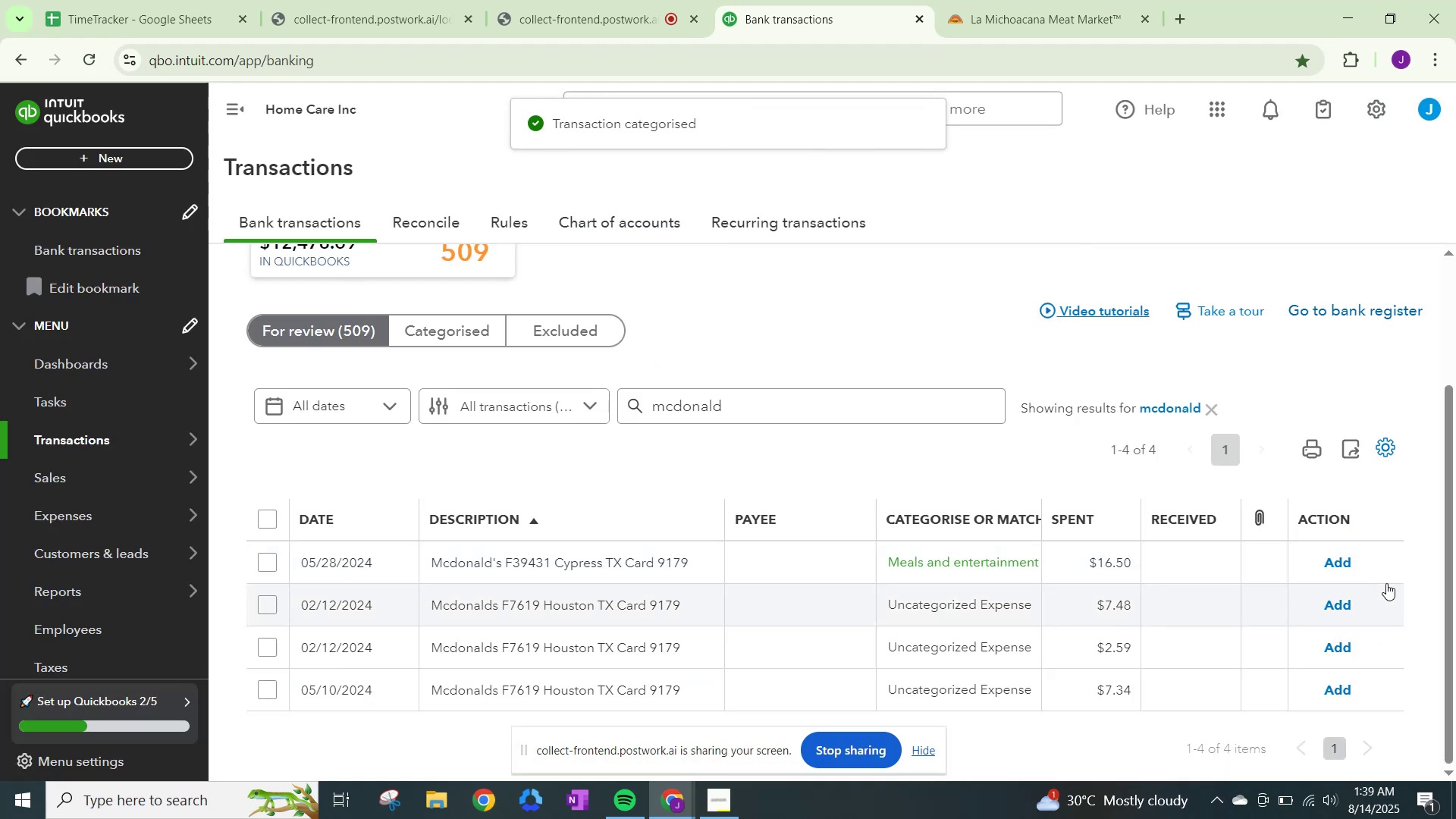 
left_click([1339, 554])
 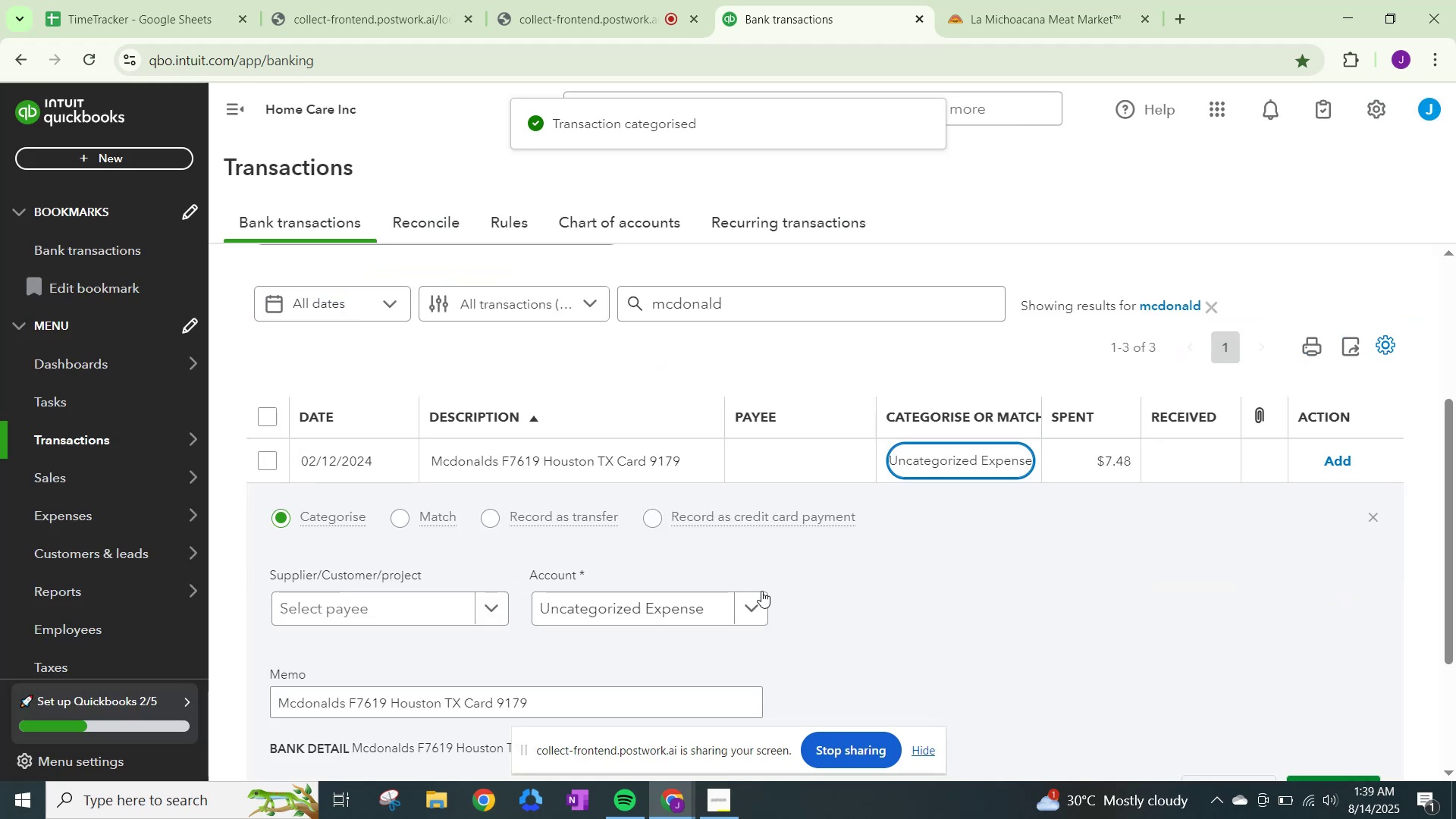 
key(Control+ControlLeft)
 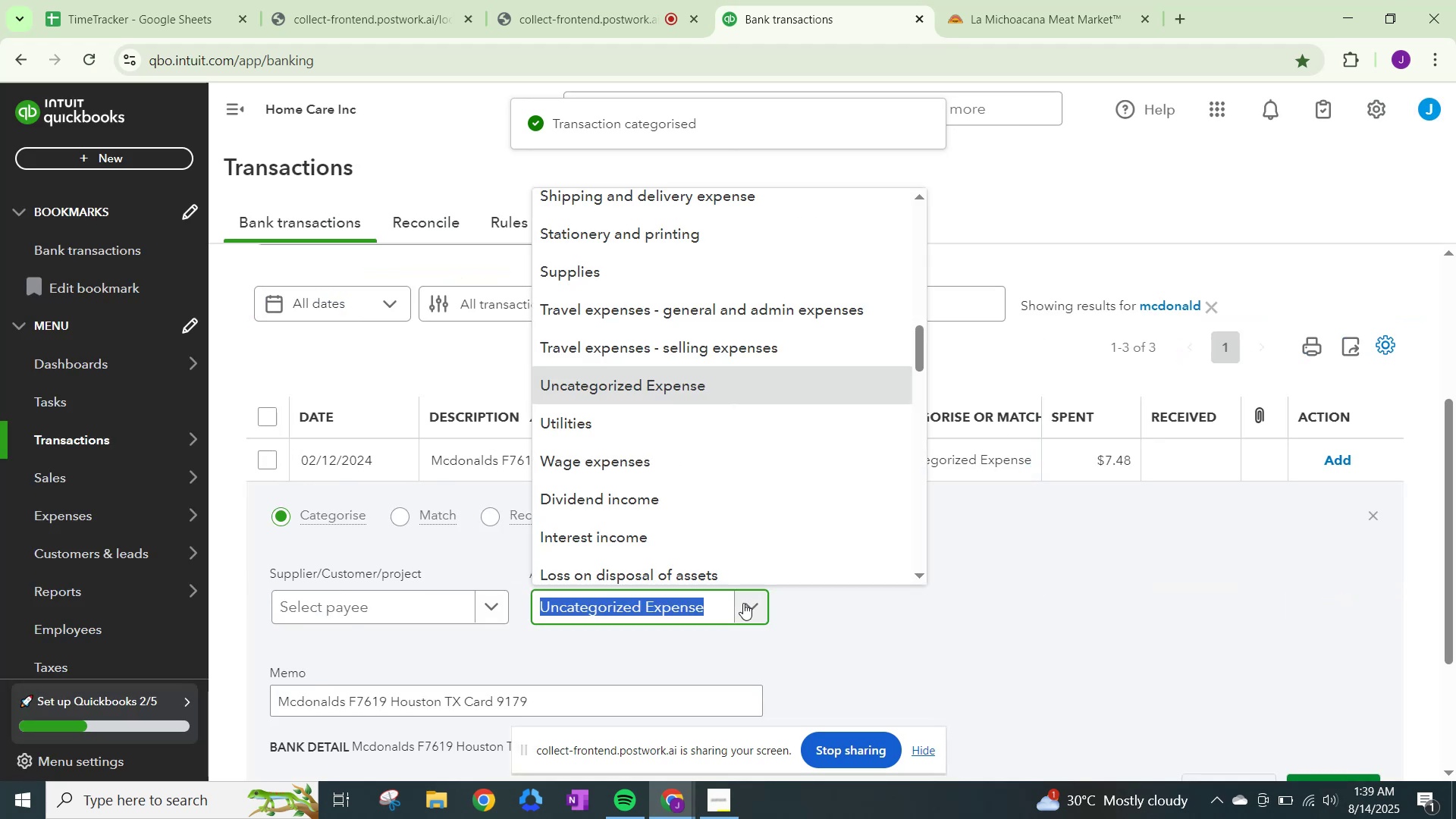 
key(Control+V)
 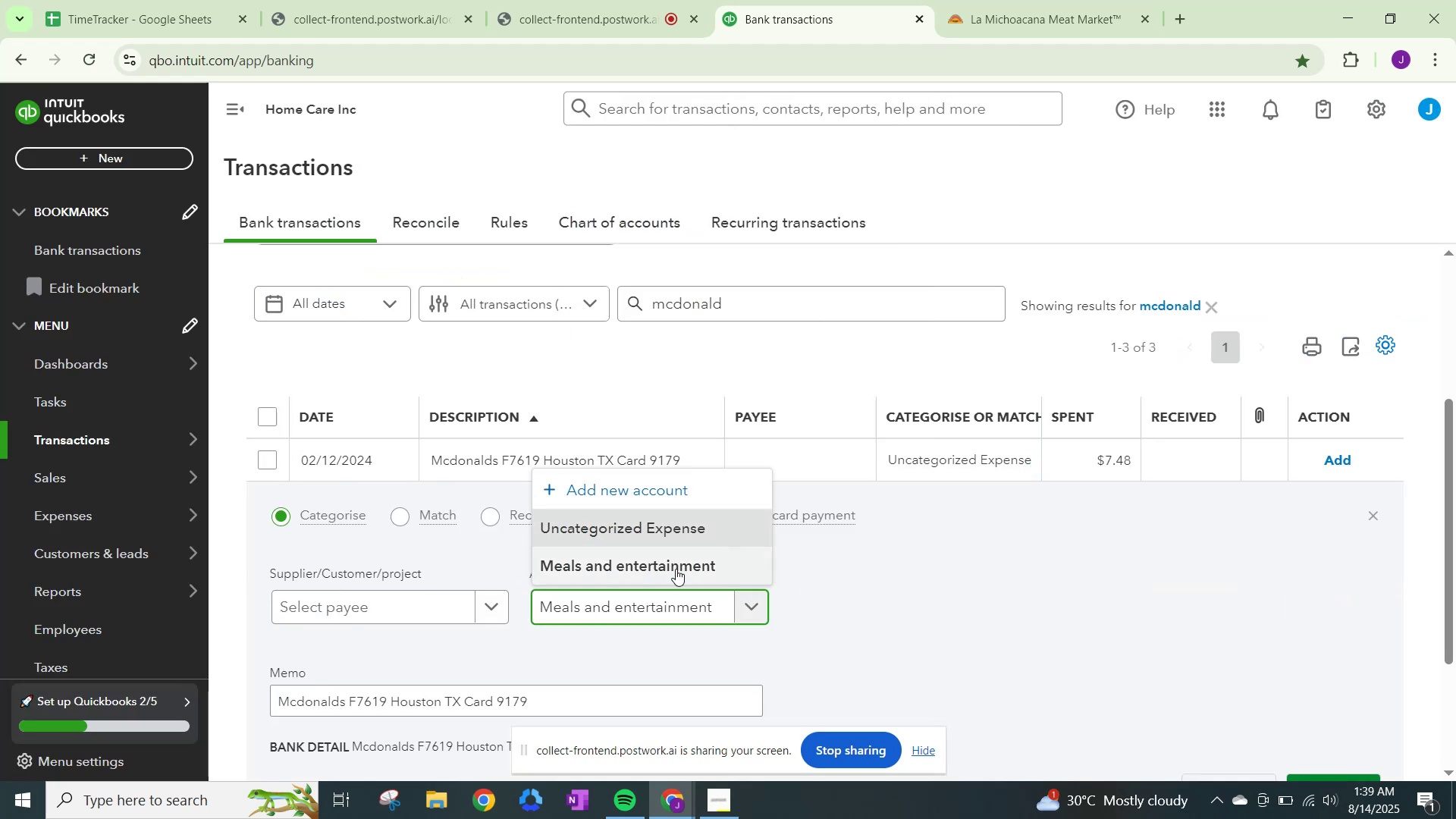 
left_click([669, 557])
 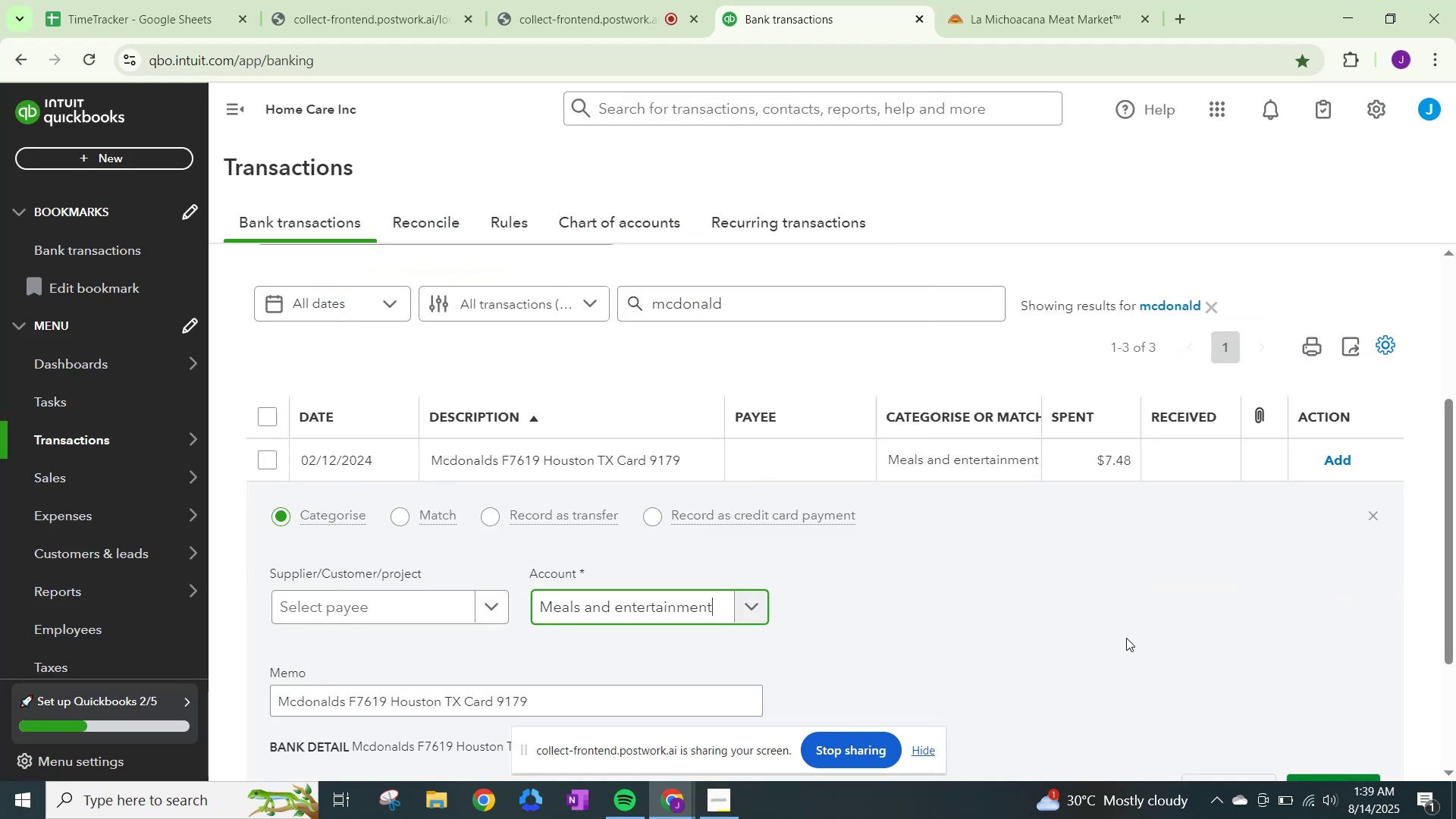 
scroll: coordinate [1140, 638], scroll_direction: down, amount: 2.0
 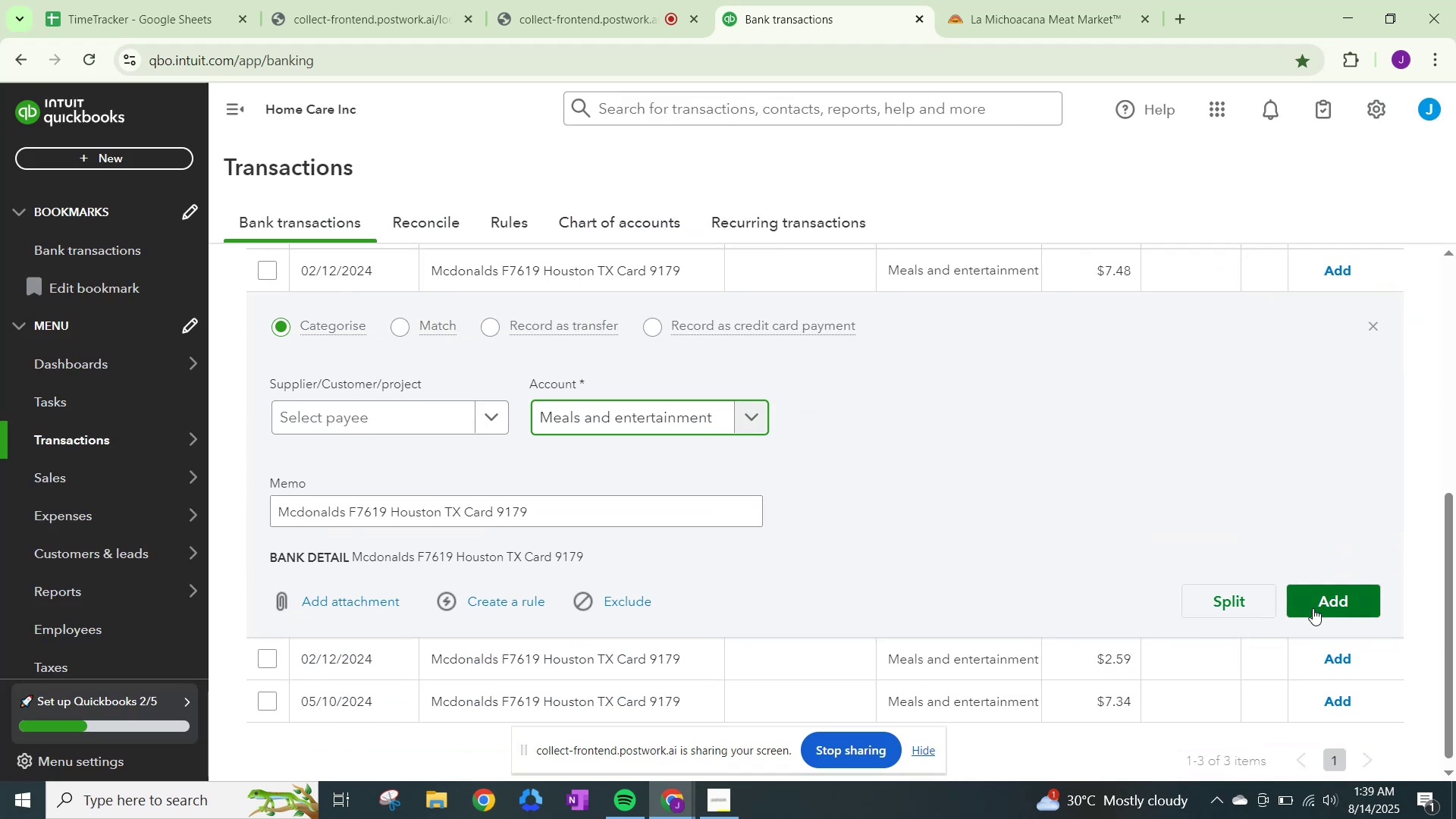 
left_click([1323, 602])
 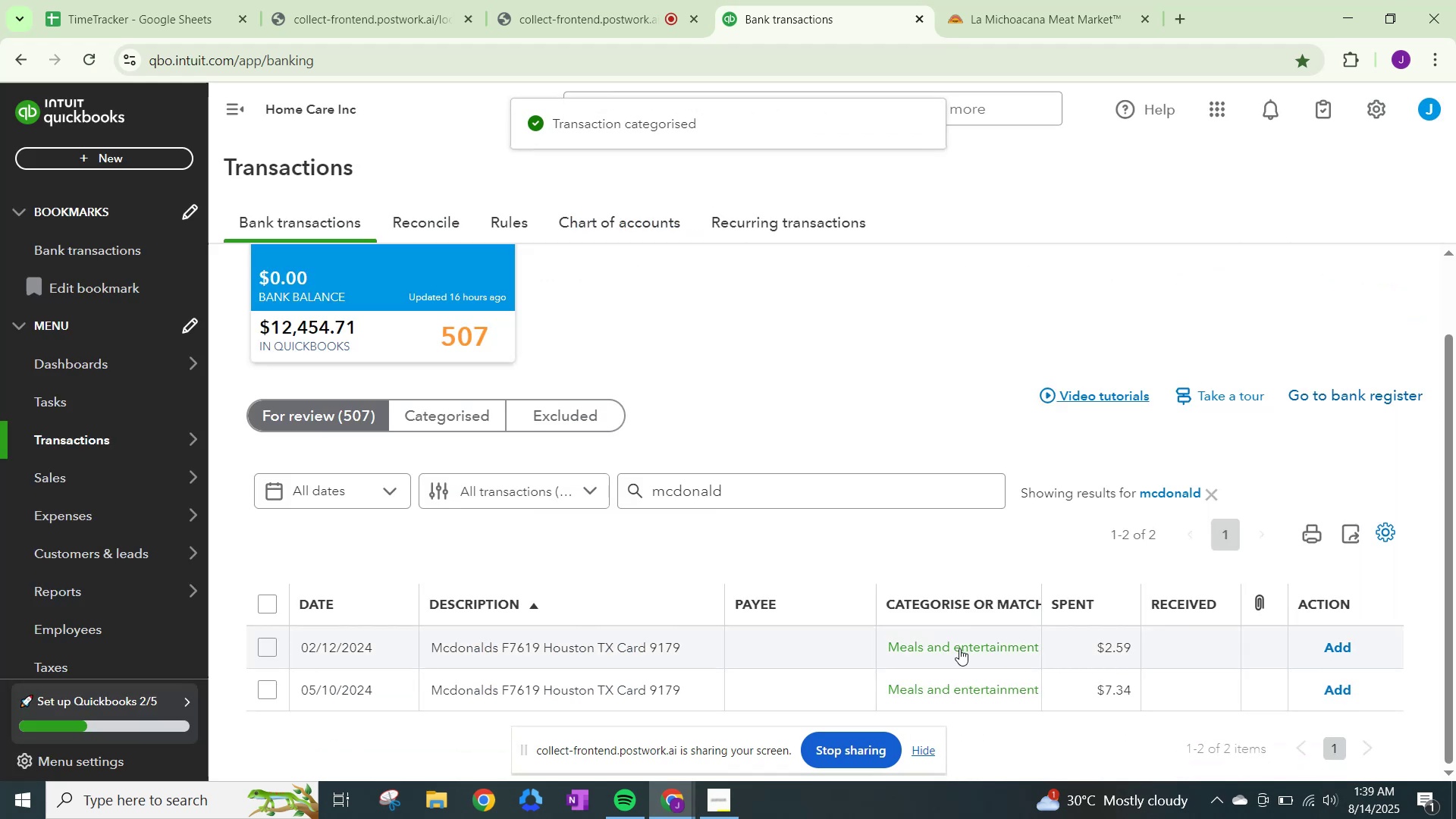 
left_click([959, 647])
 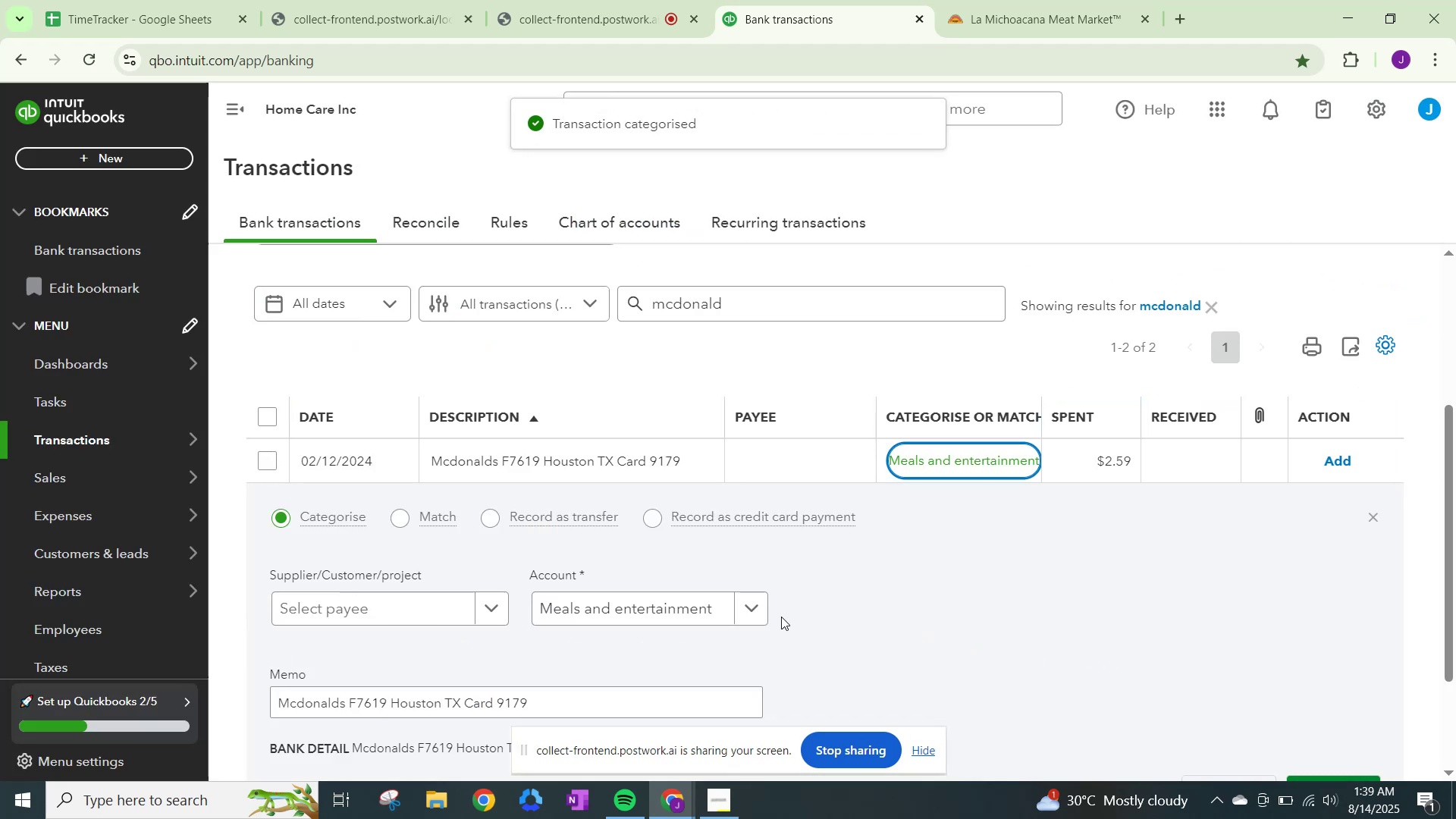 
left_click([748, 606])
 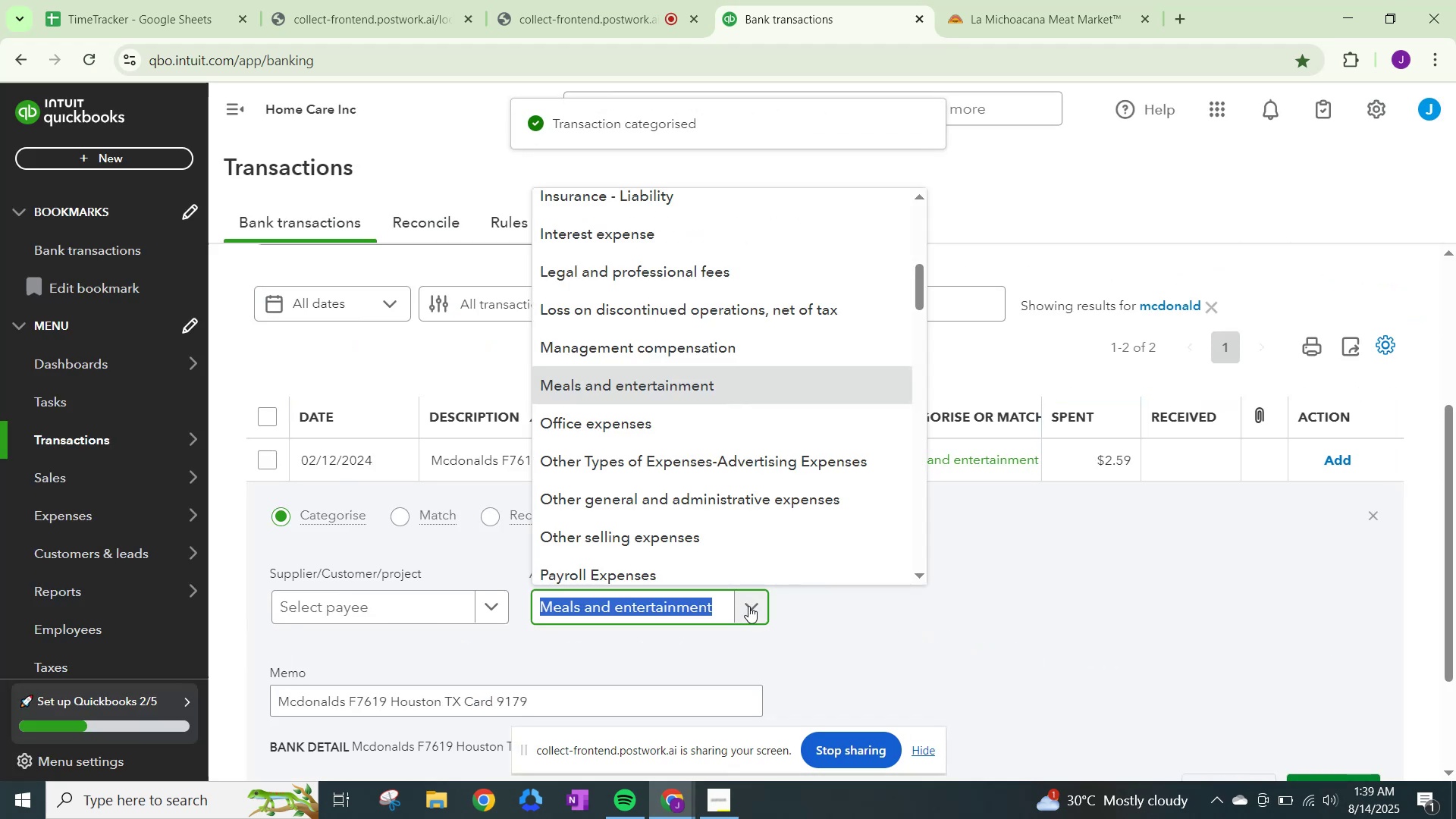 
left_click([748, 606])
 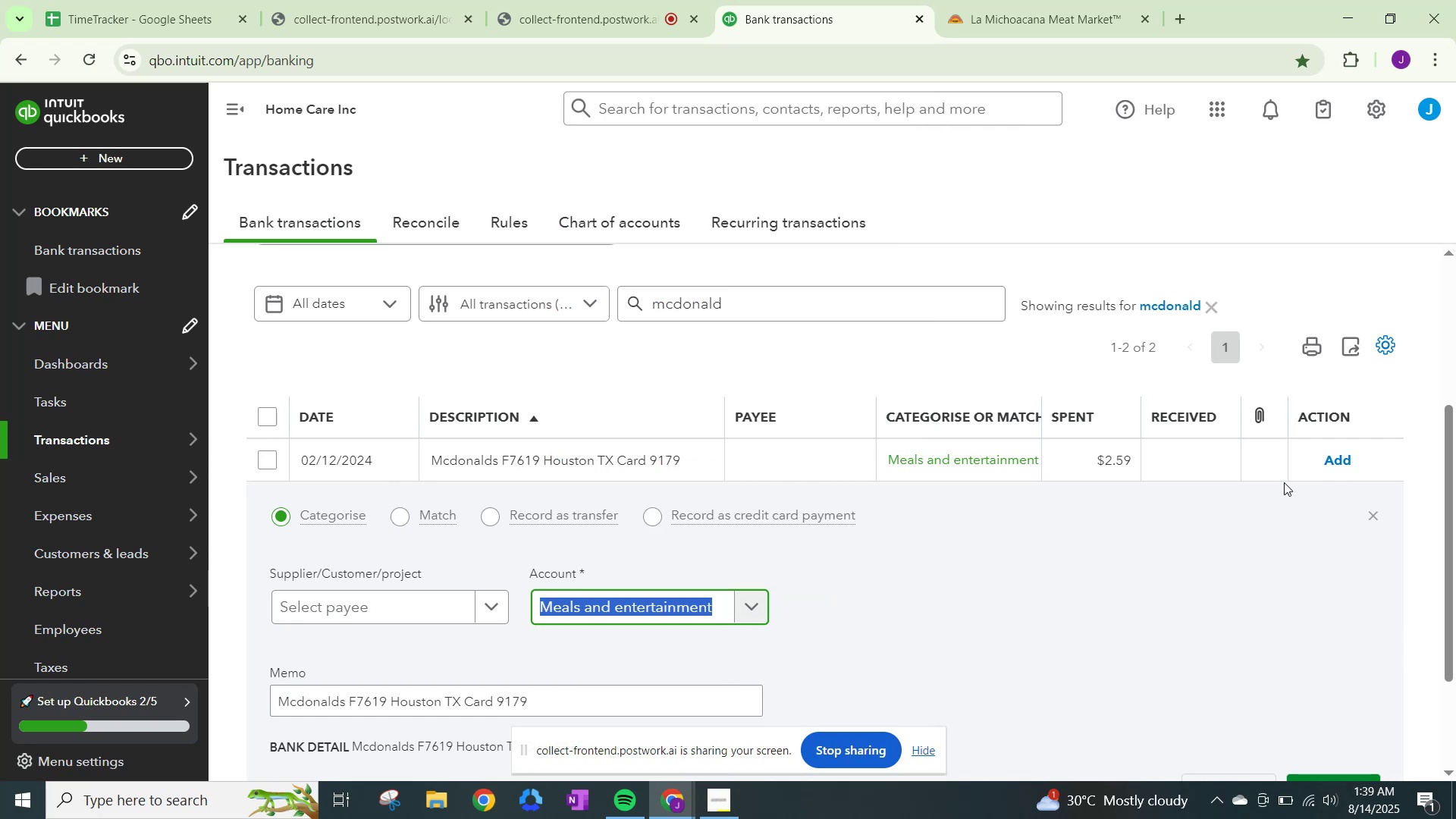 
left_click([1329, 465])
 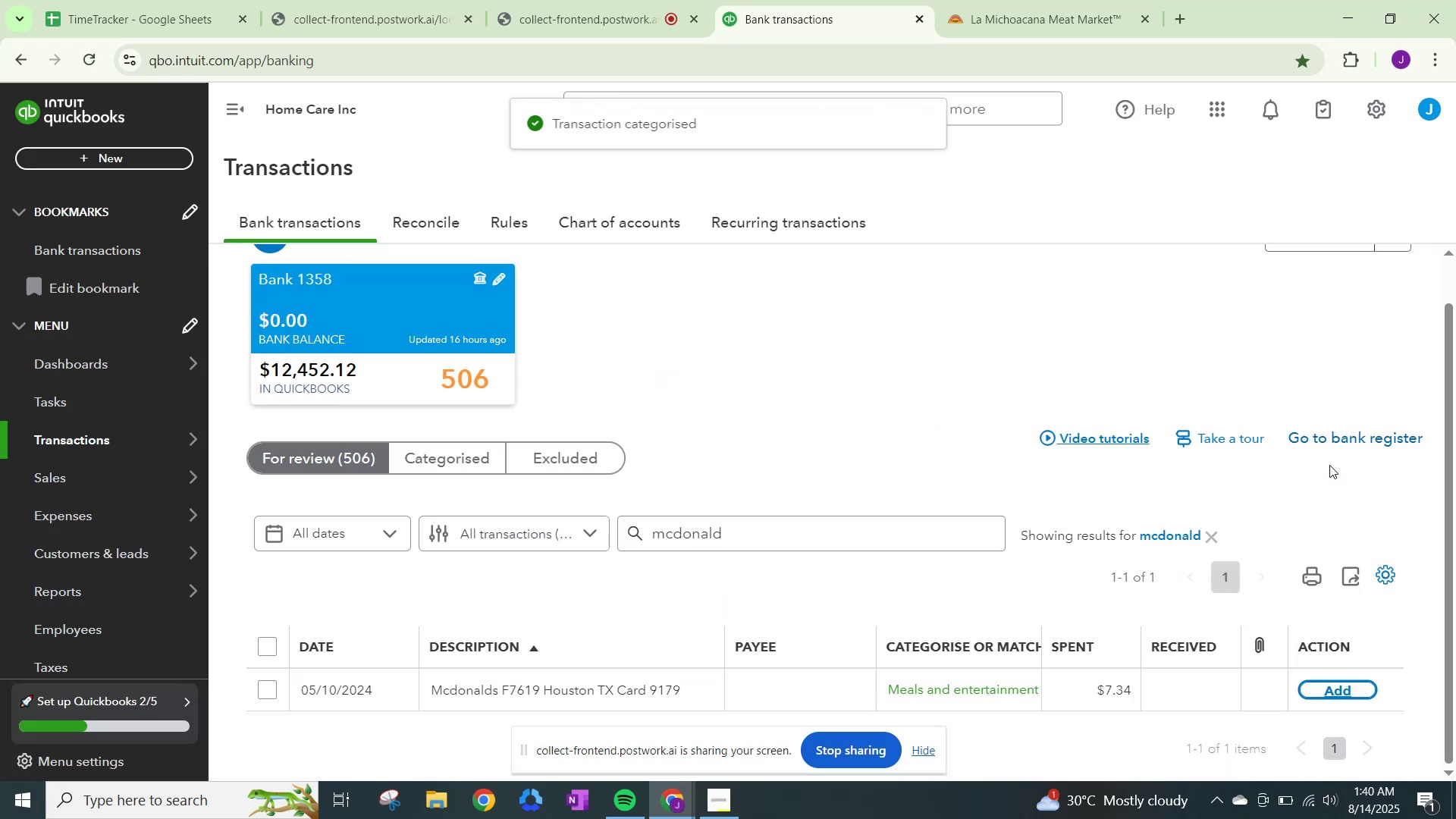 
scroll: coordinate [1123, 633], scroll_direction: down, amount: 3.0
 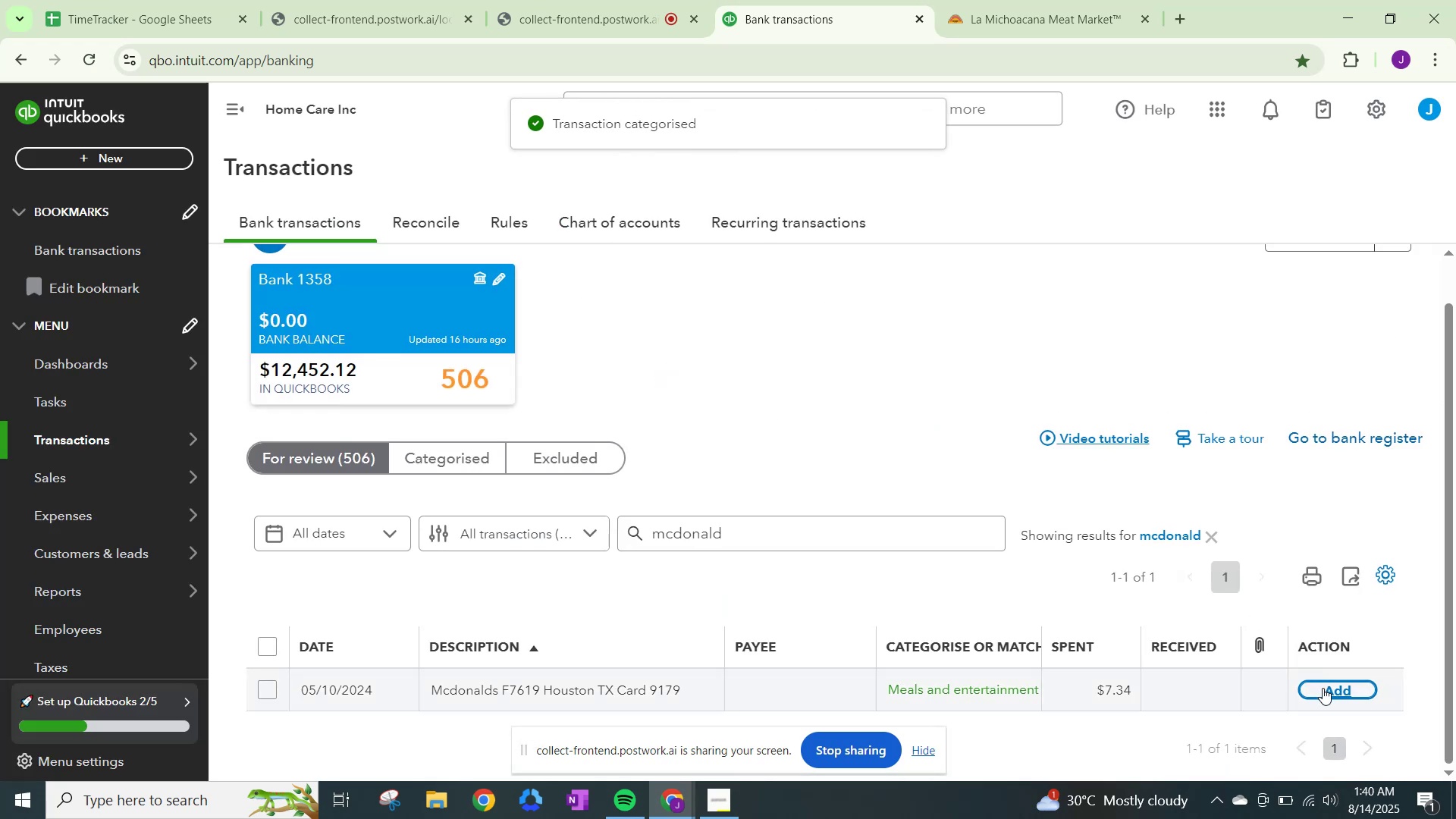 
left_click([1323, 688])
 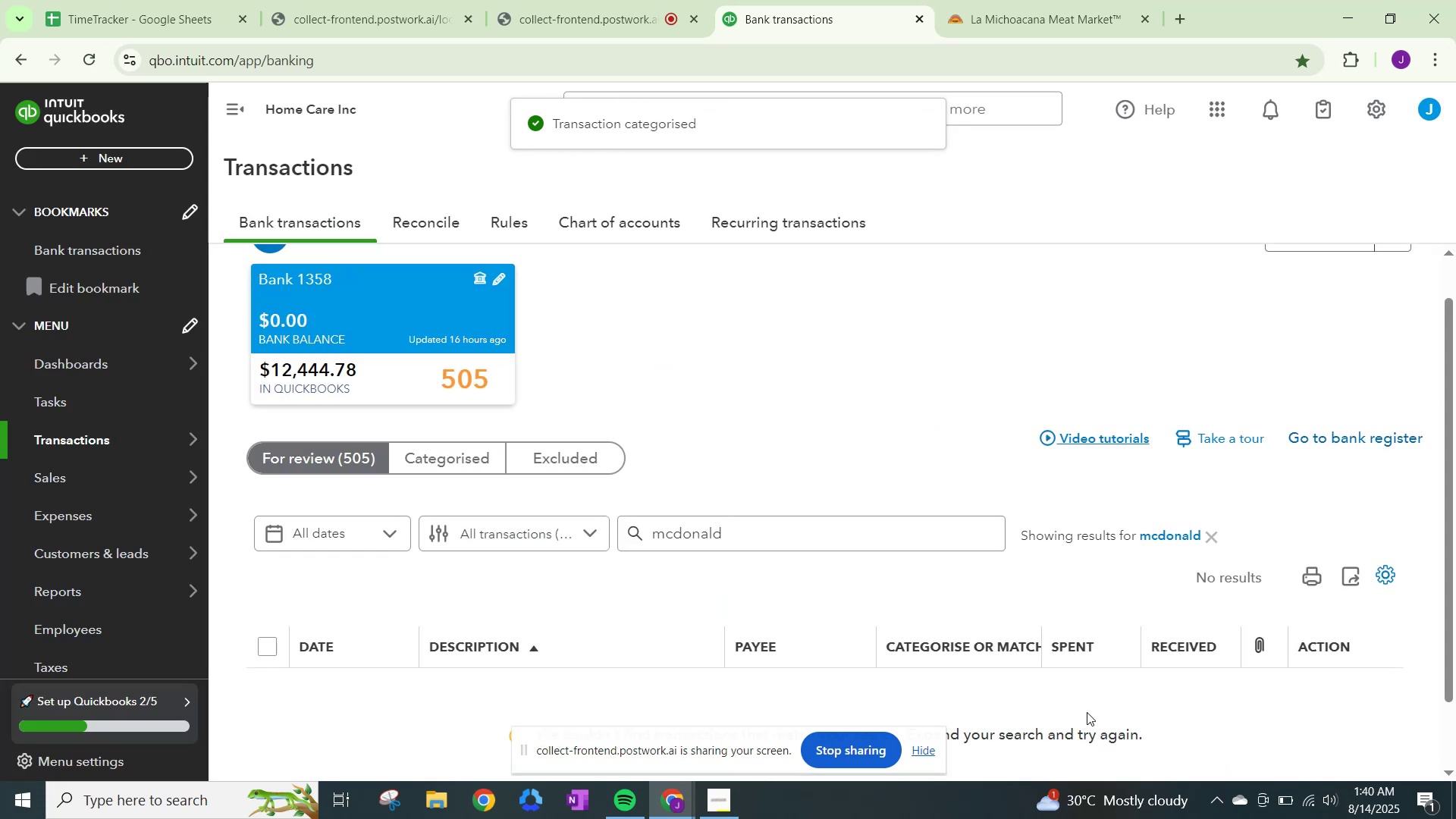 
scroll: coordinate [731, 639], scroll_direction: down, amount: 7.0
 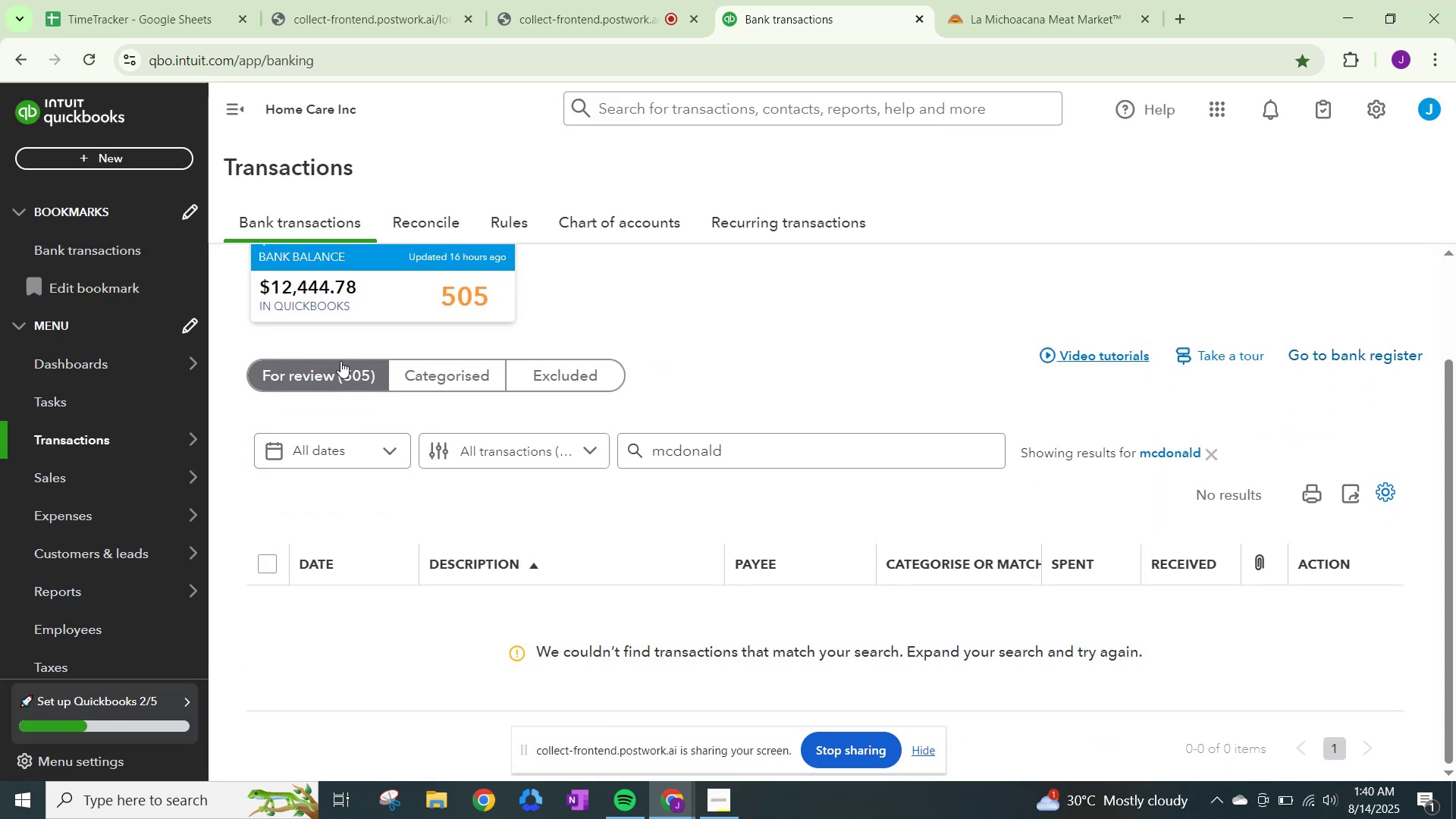 
left_click([441, 375])
 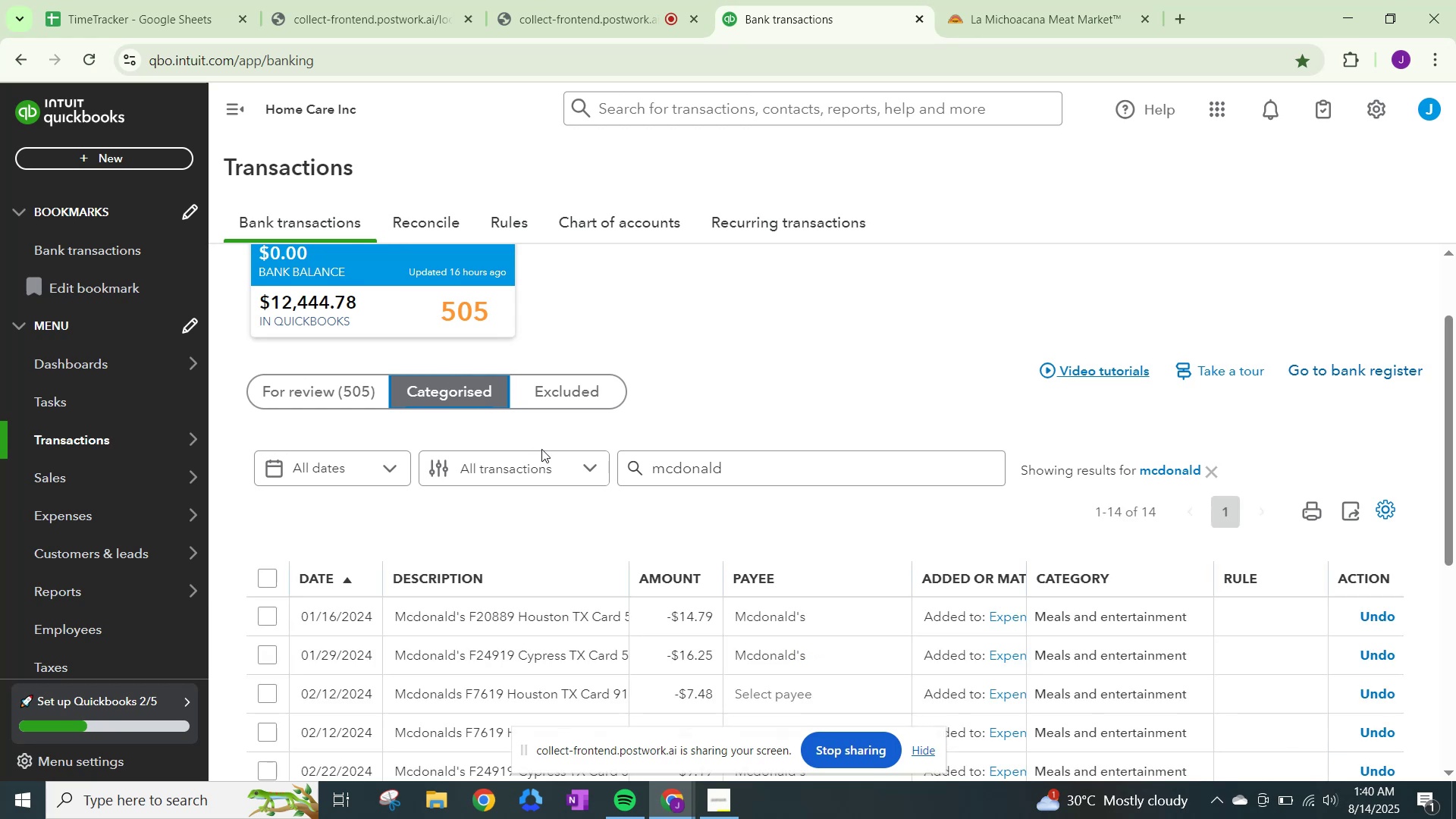 
scroll: coordinate [960, 552], scroll_direction: down, amount: 4.0
 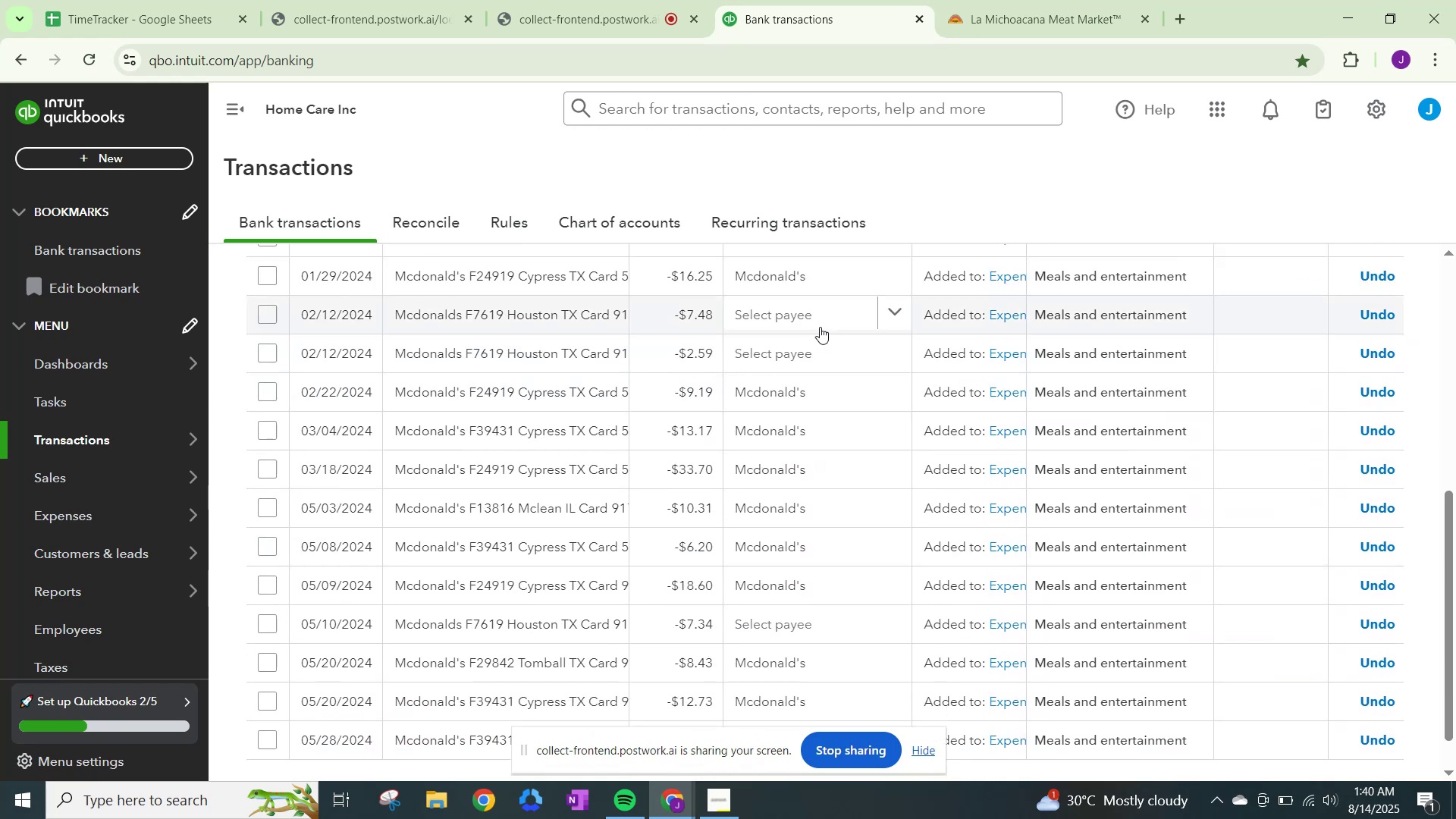 
left_click([808, 312])
 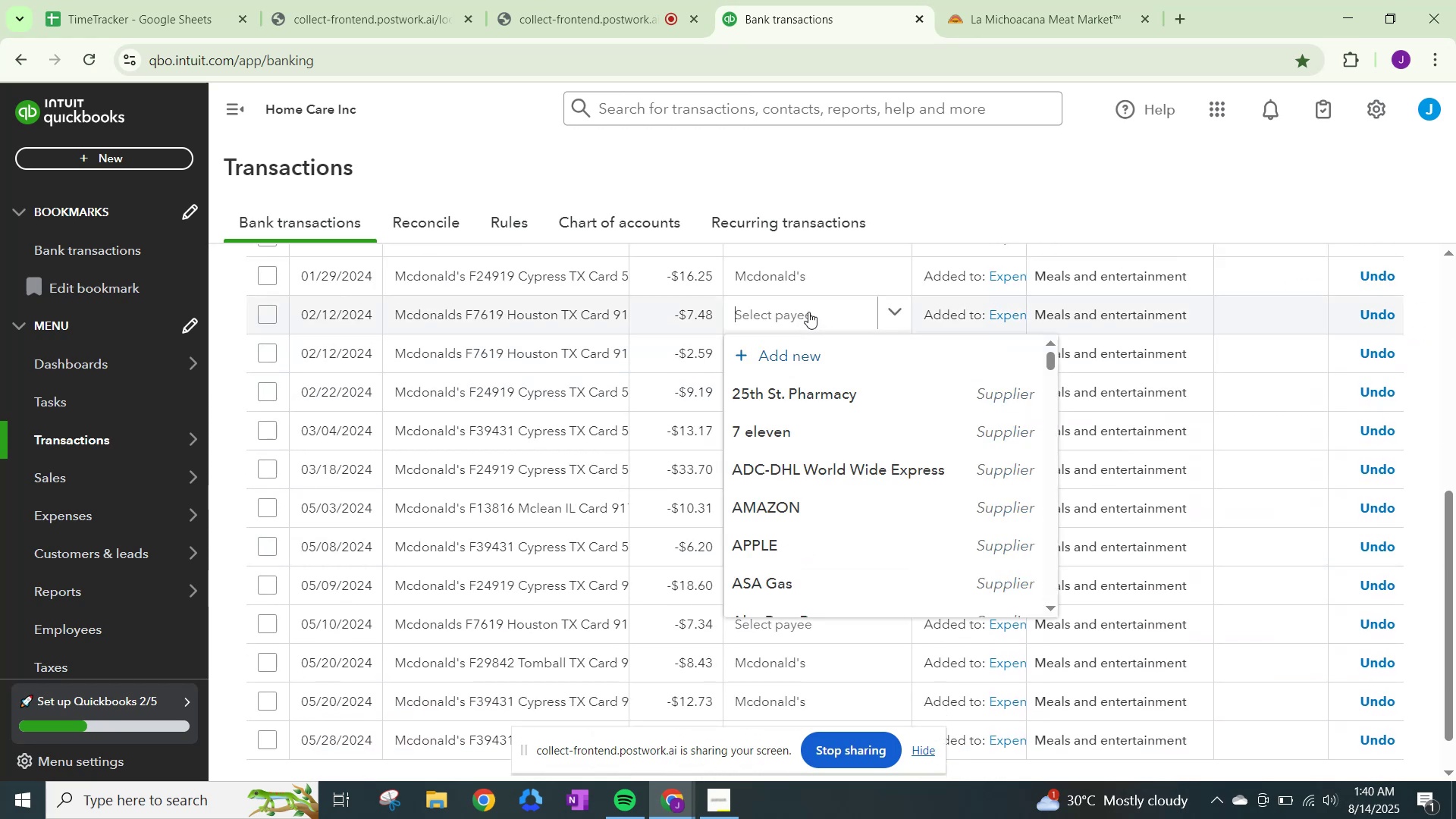 
type(mc)
 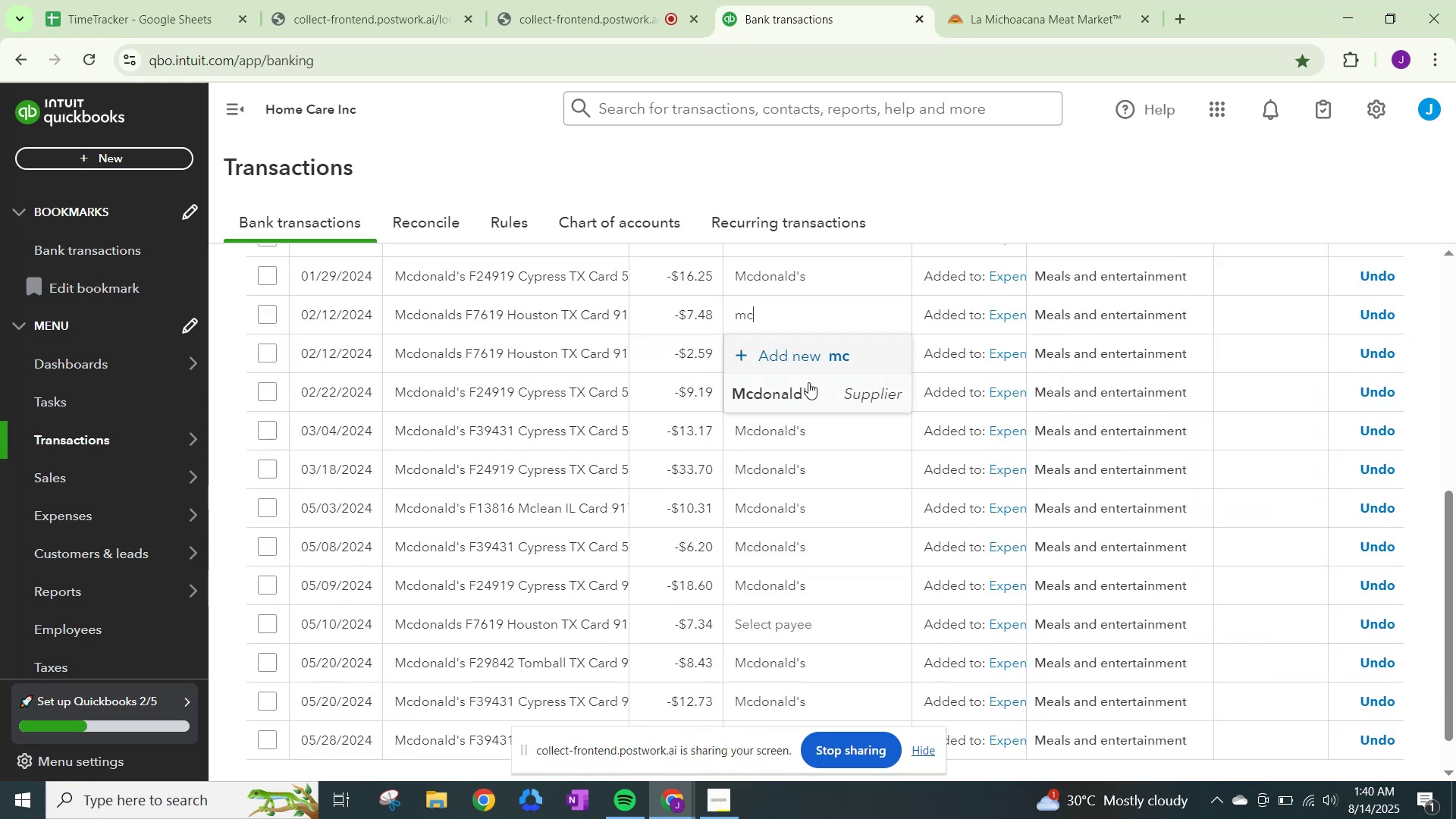 
left_click([808, 392])
 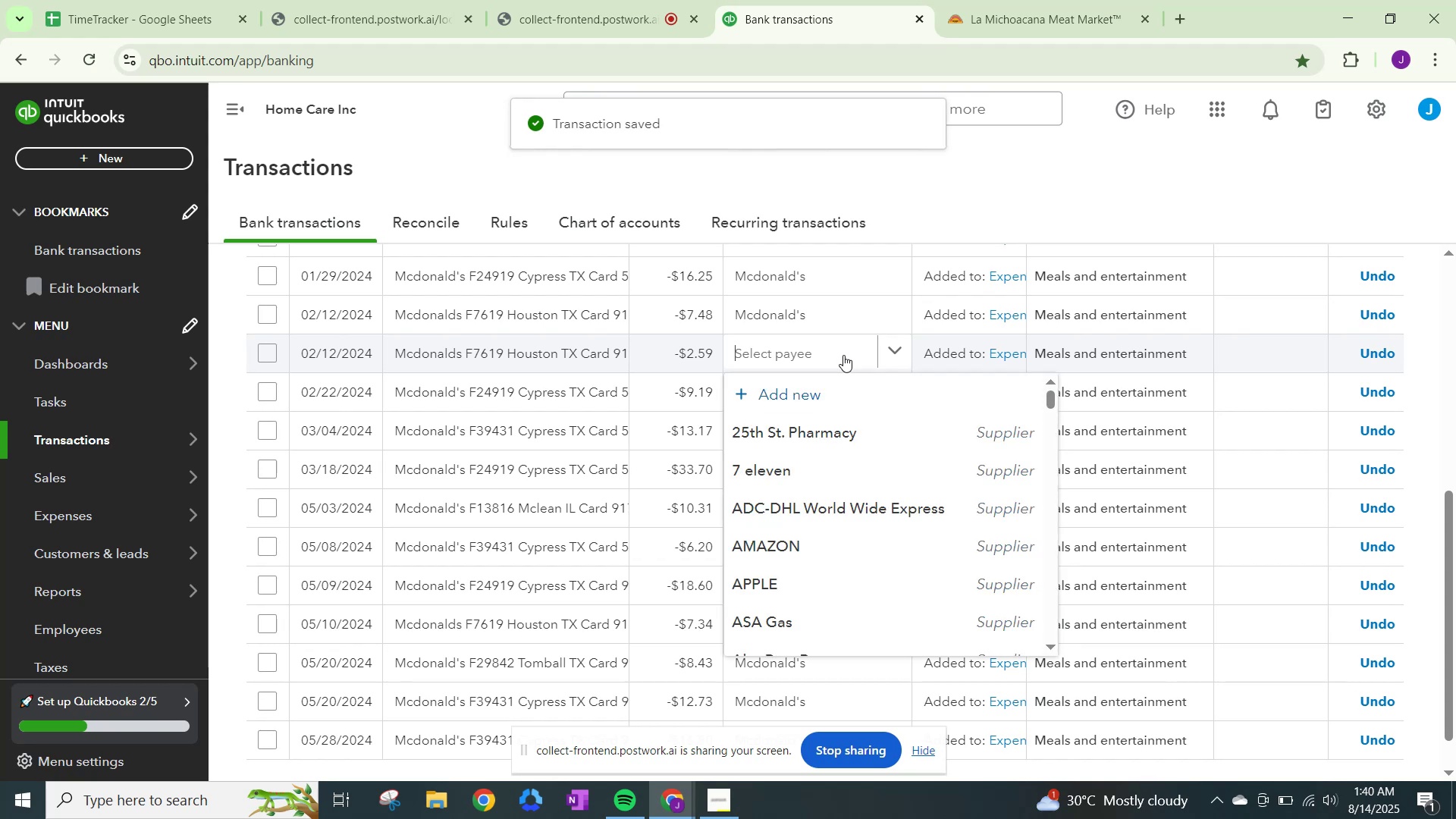 
type(mc)
 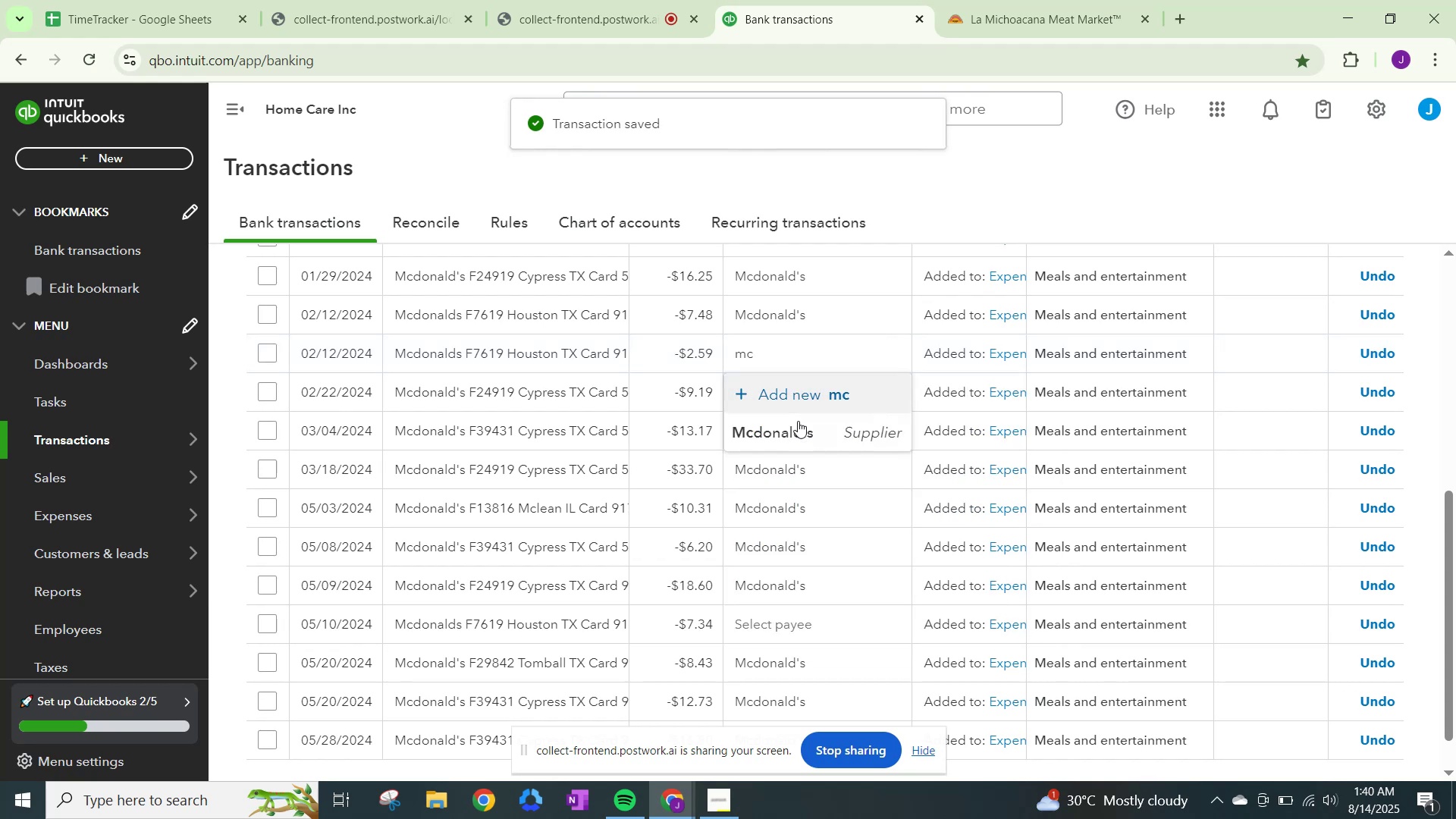 
left_click([799, 431])
 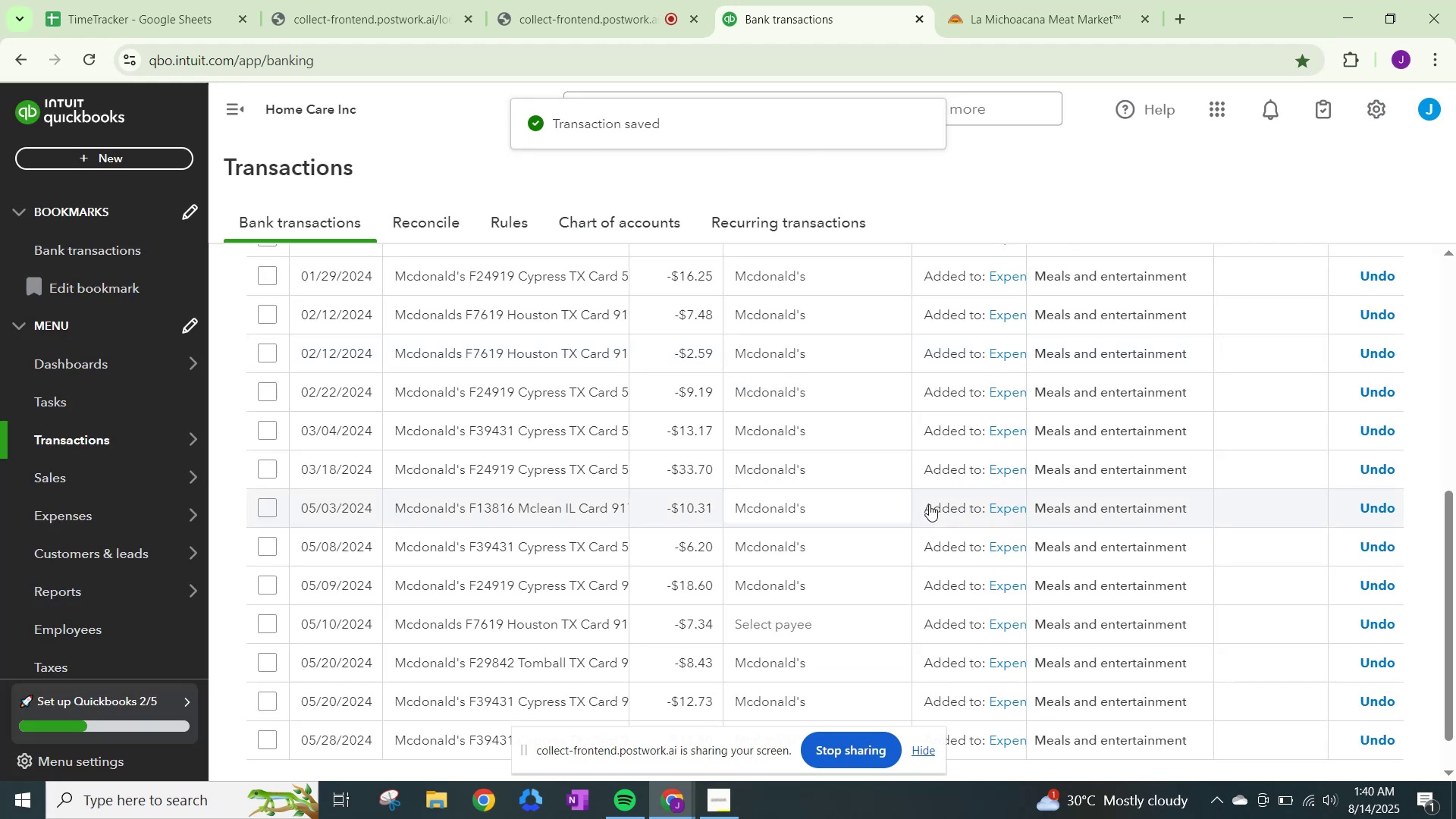 
scroll: coordinate [923, 537], scroll_direction: down, amount: 2.0
 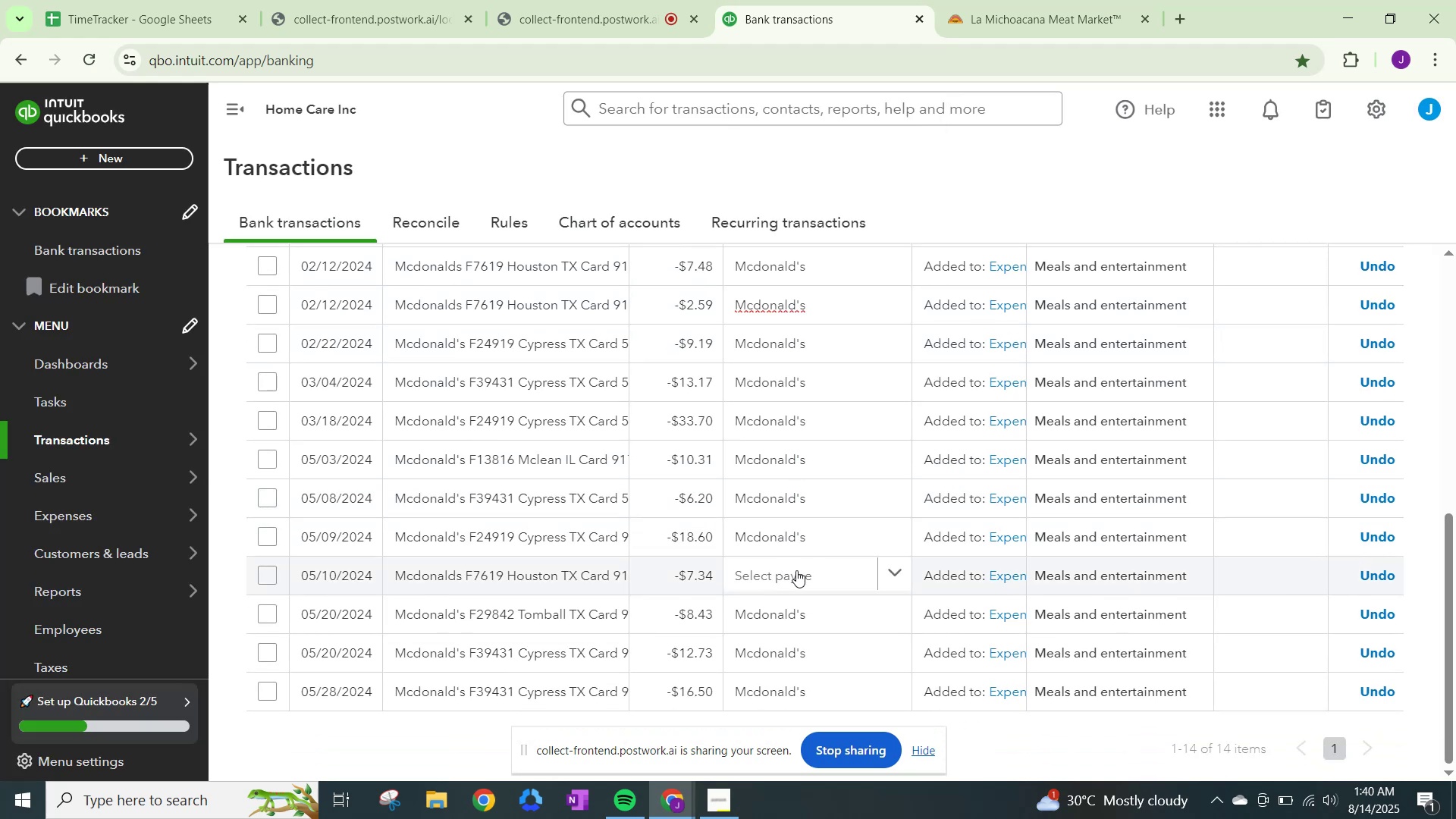 
left_click([796, 570])
 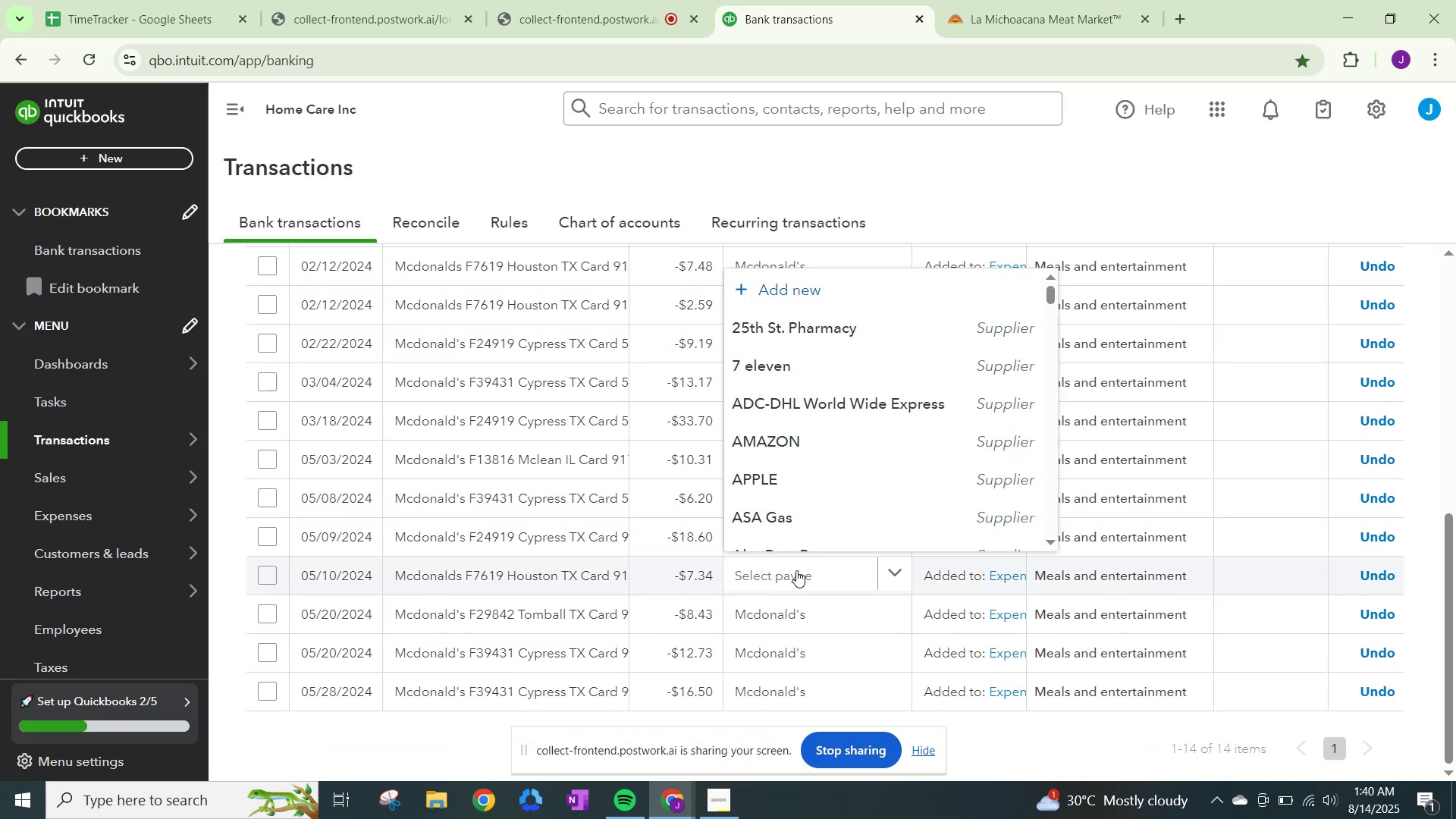 
type(mc)
 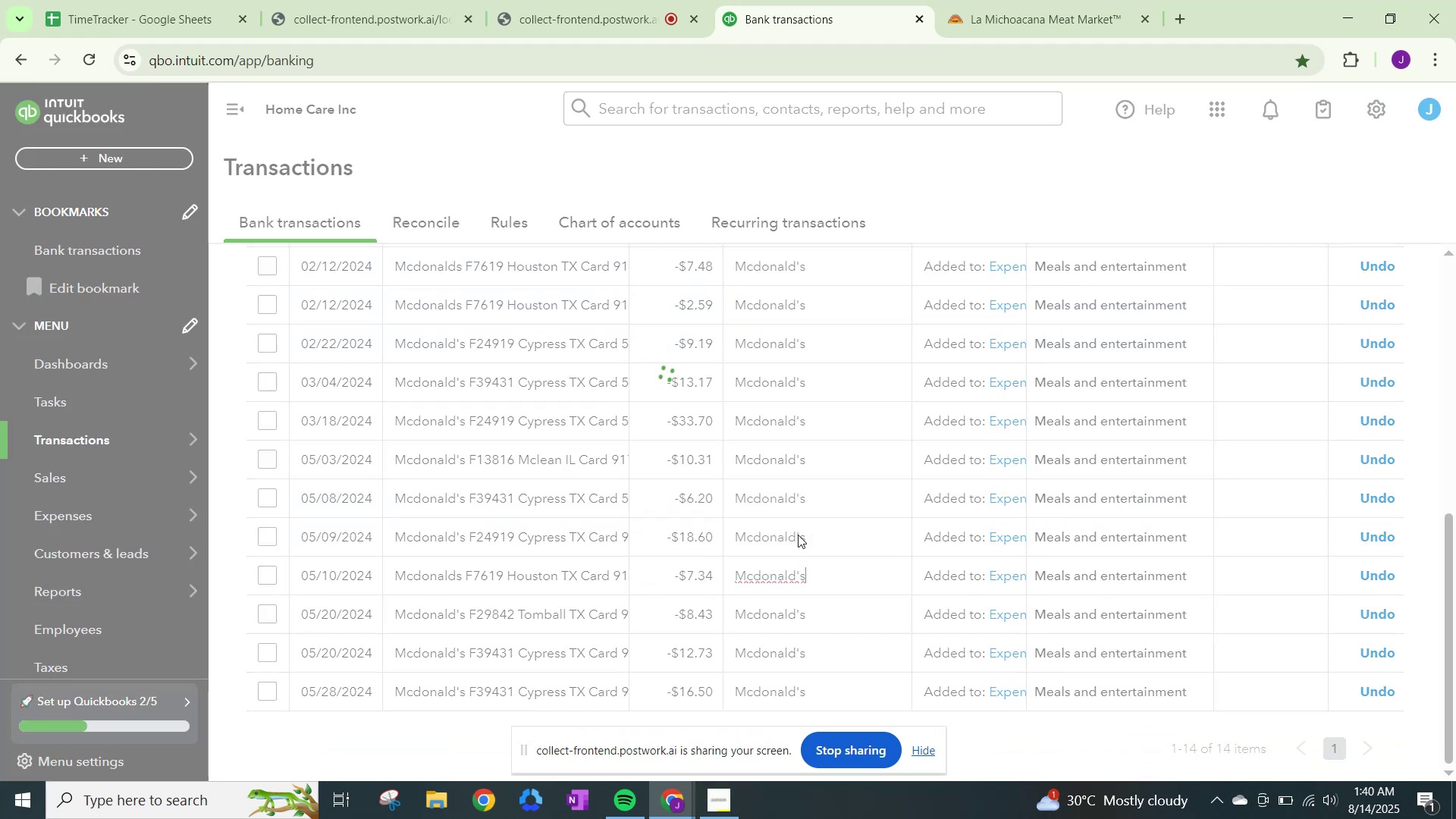 
scroll: coordinate [872, 662], scroll_direction: down, amount: 3.0
 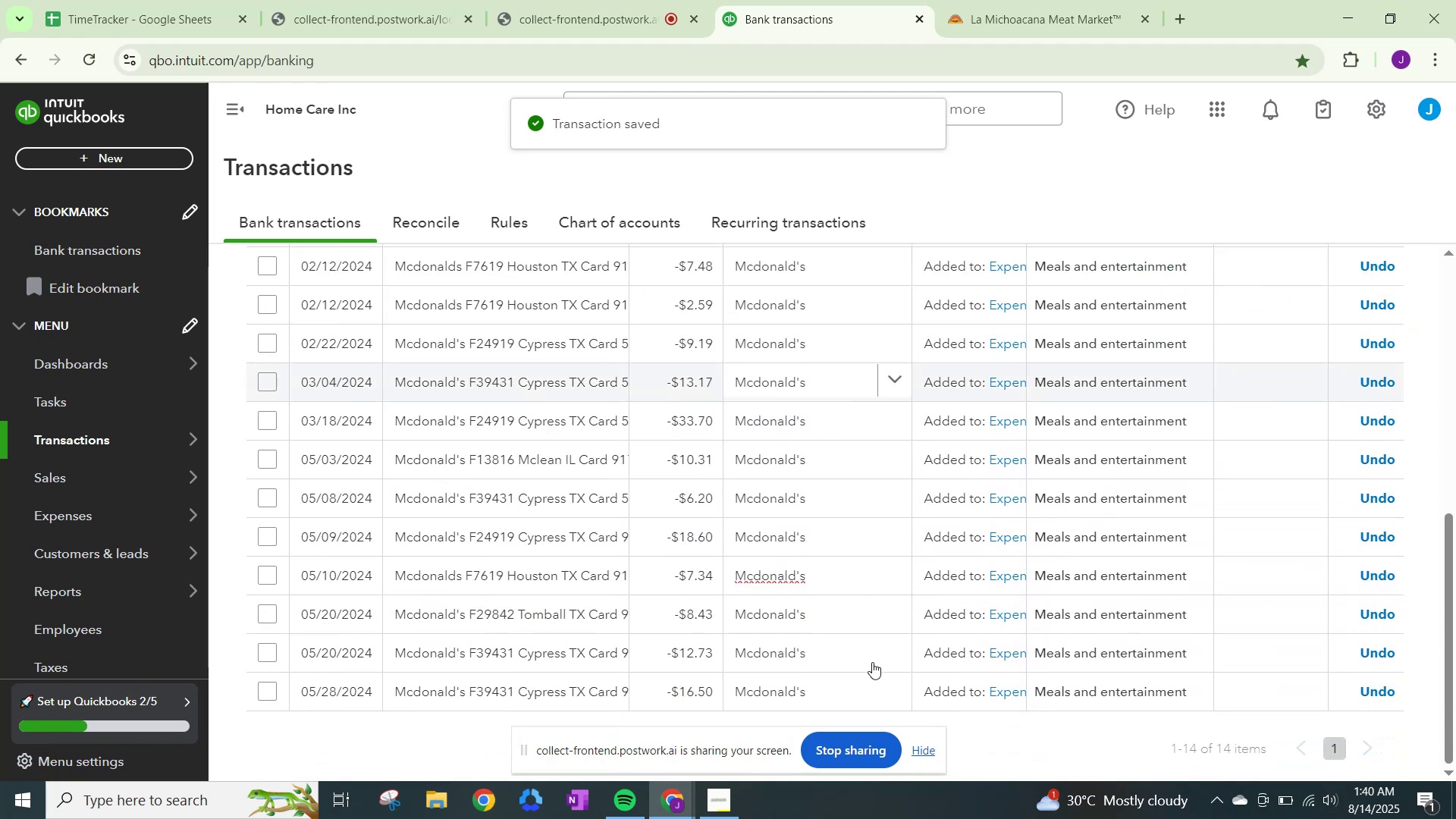 
scroll: coordinate [717, 545], scroll_direction: up, amount: 6.0
 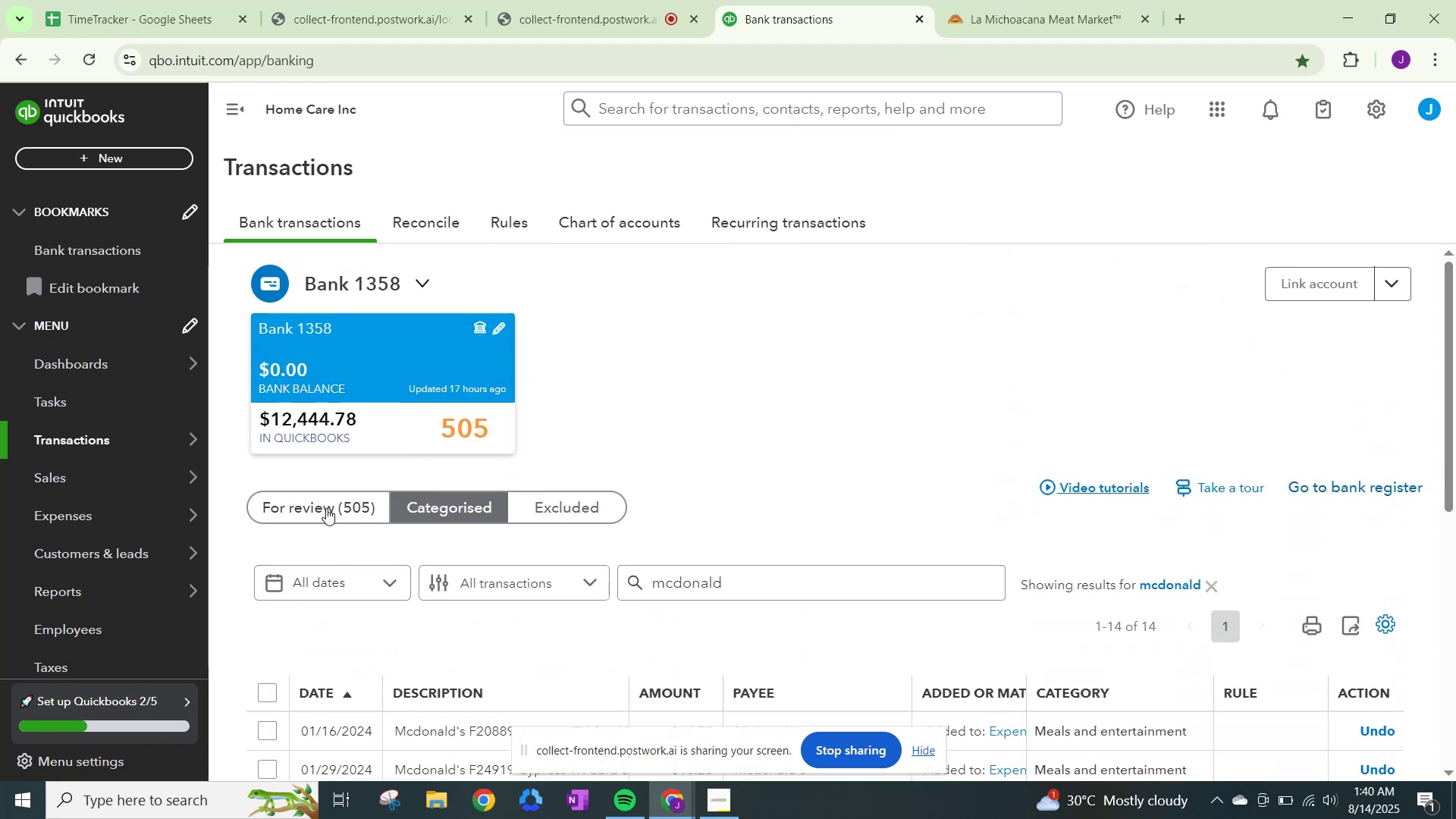 
left_click([326, 508])
 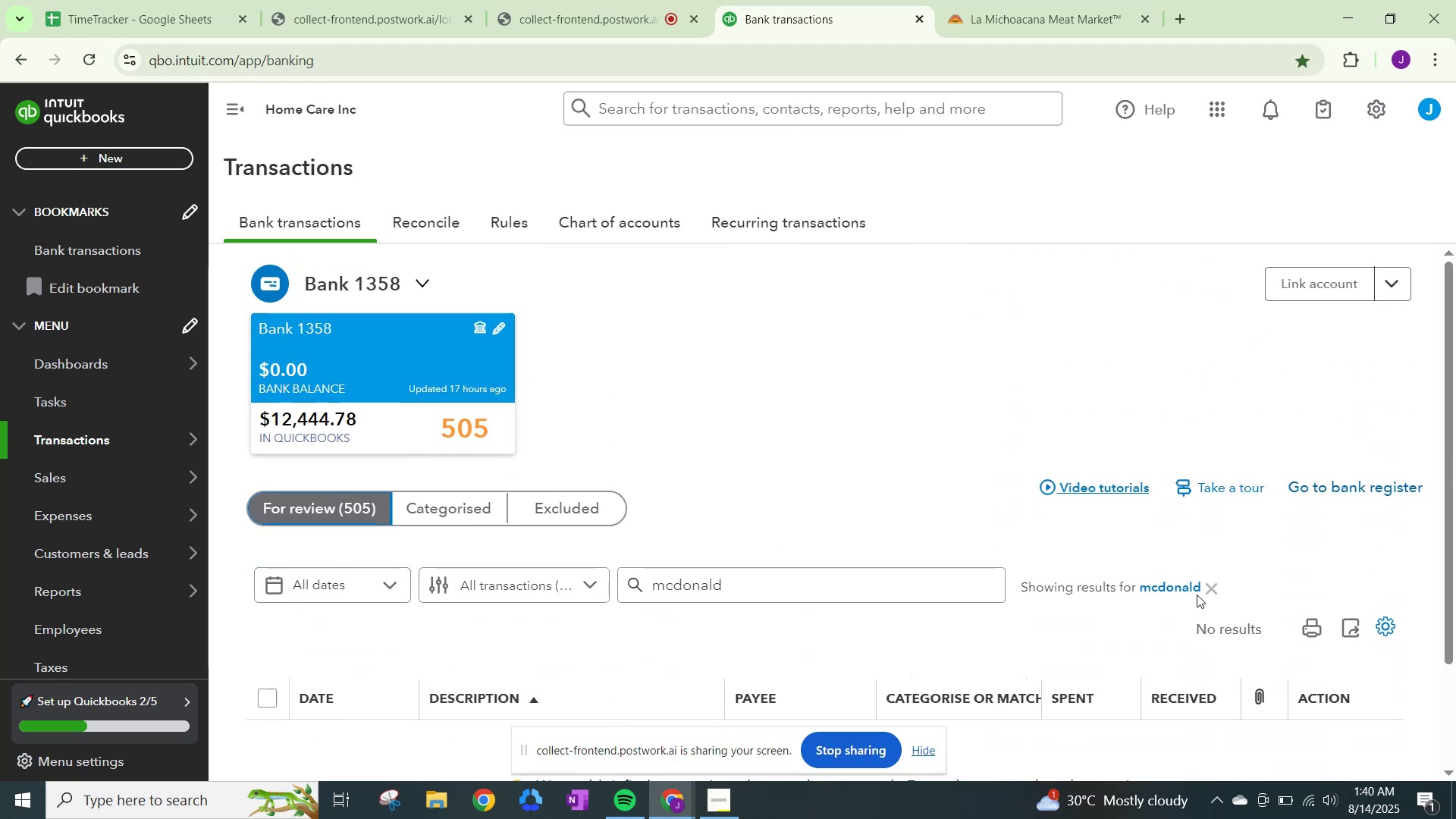 
left_click([1214, 590])
 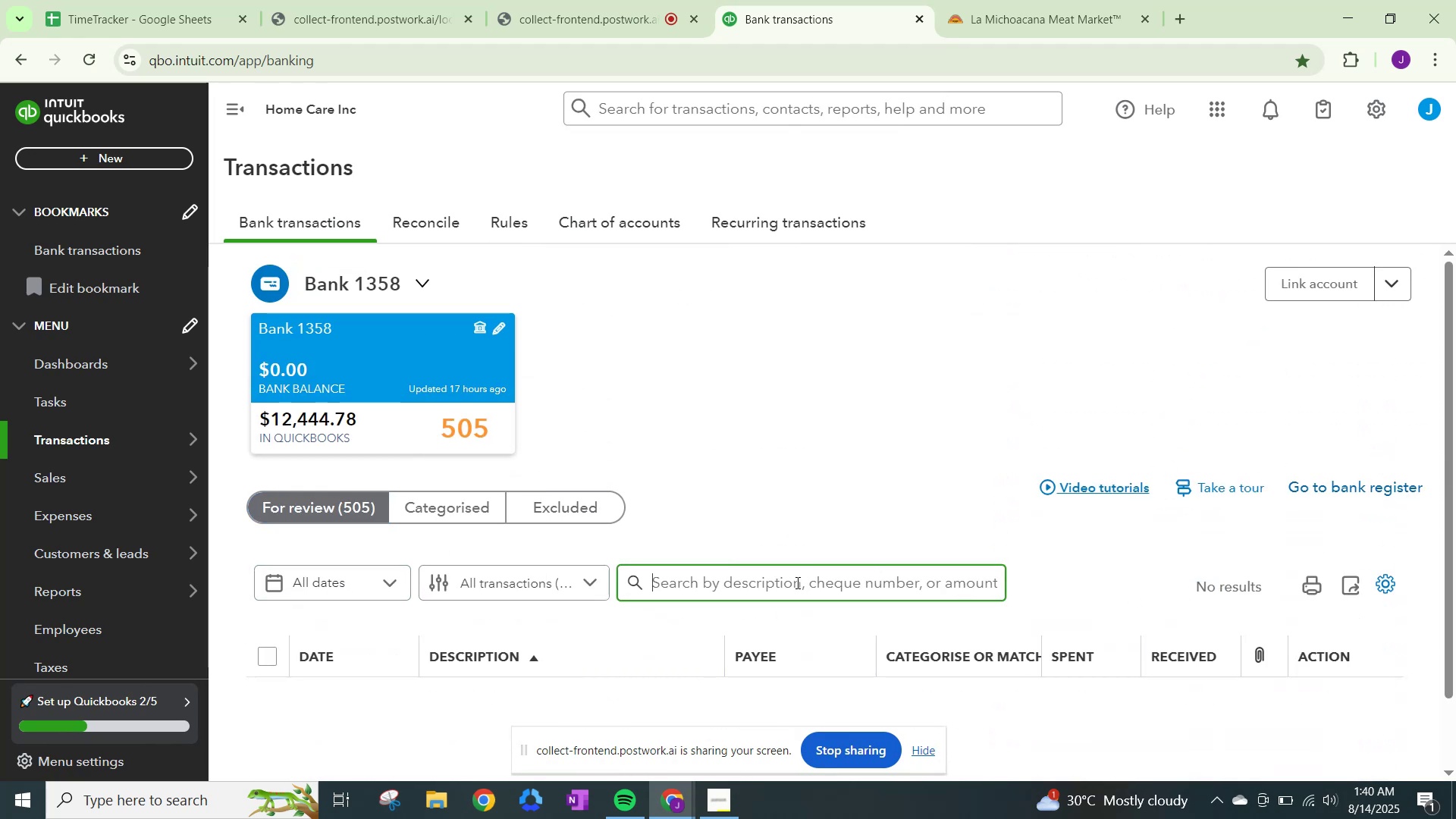 
scroll: coordinate [836, 561], scroll_direction: down, amount: 8.0
 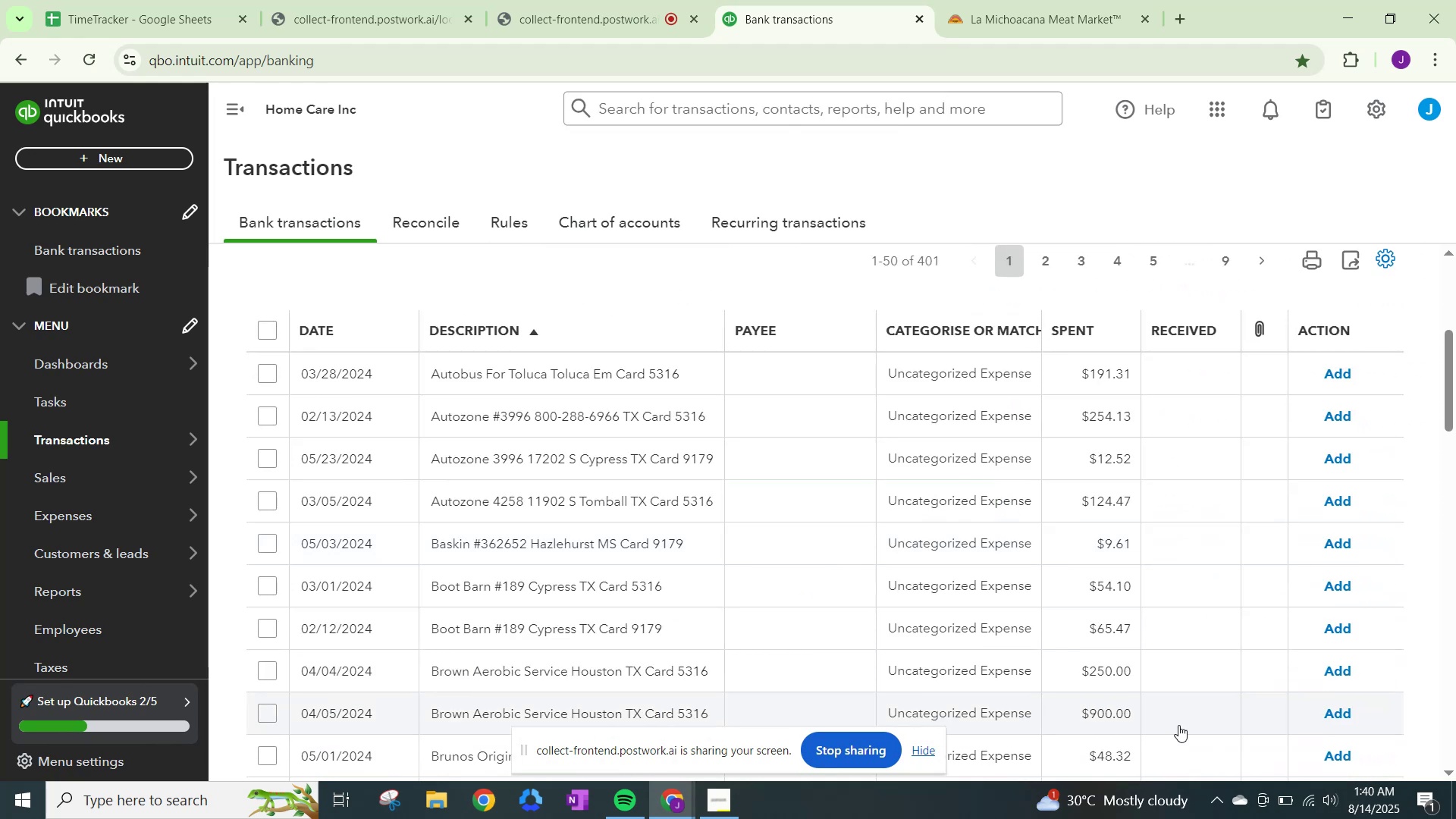 
scroll: coordinate [1194, 721], scroll_direction: none, amount: 0.0
 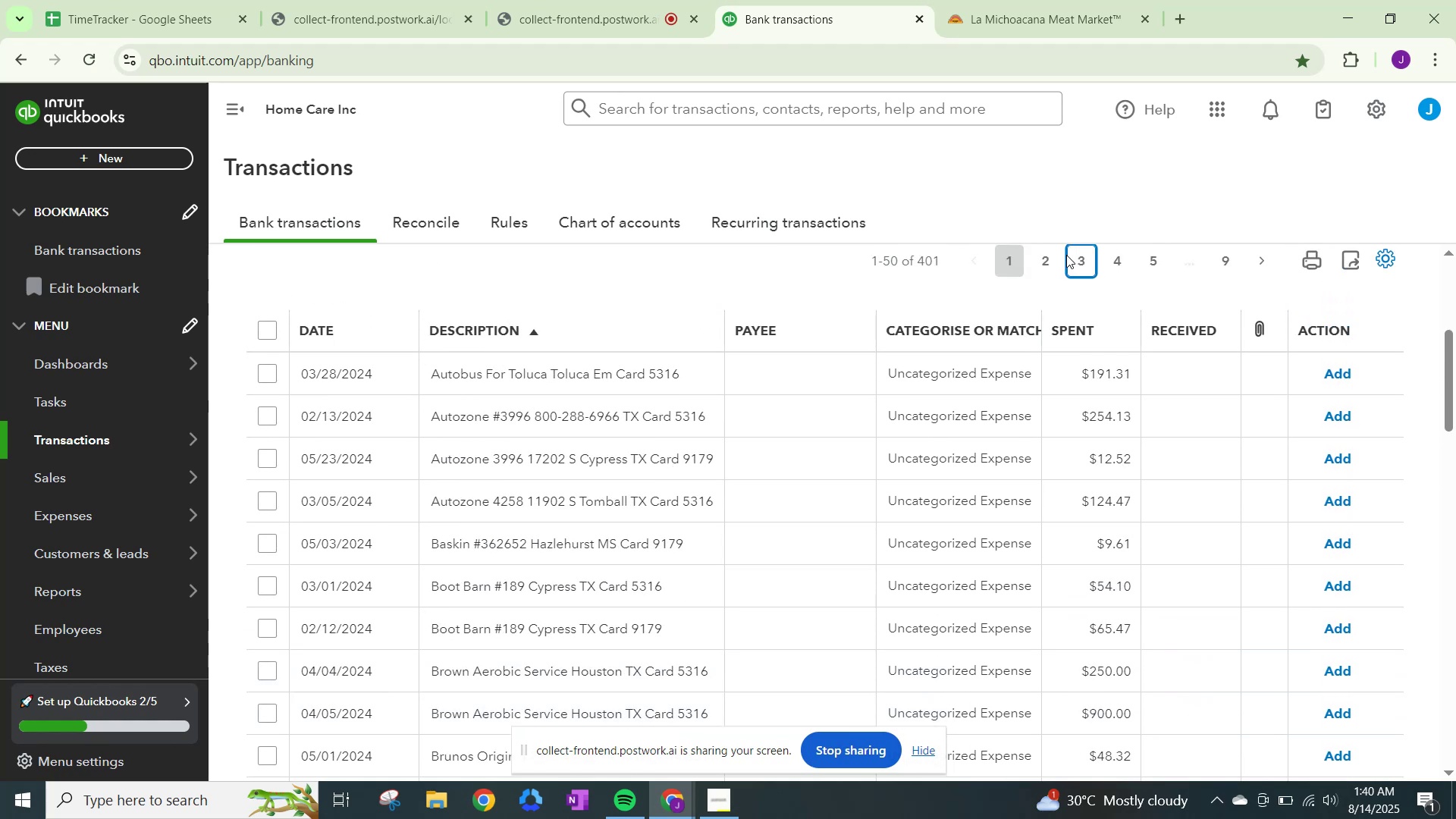 
wait(8.26)
 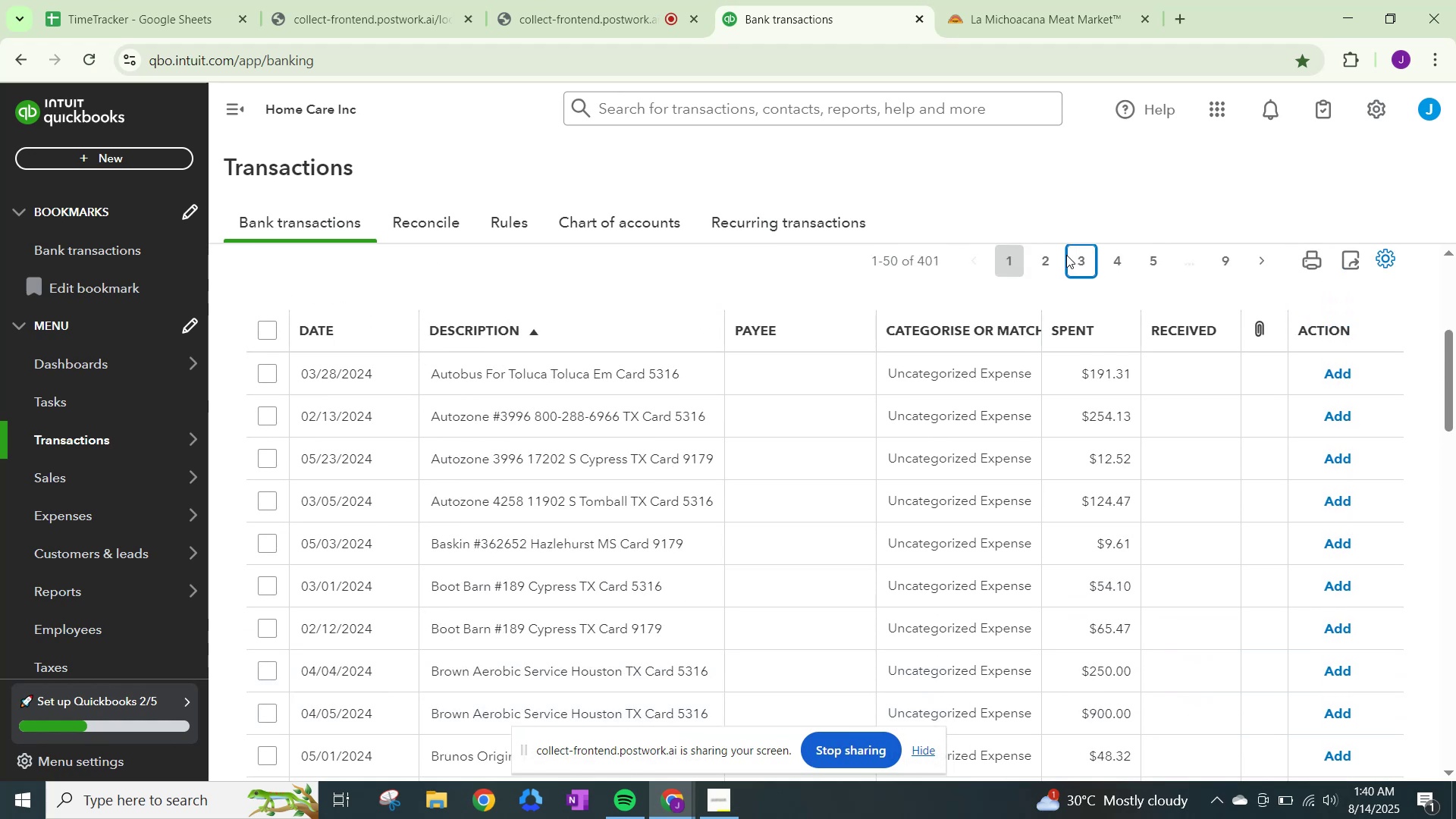 
scroll: coordinate [946, 516], scroll_direction: down, amount: 10.0
 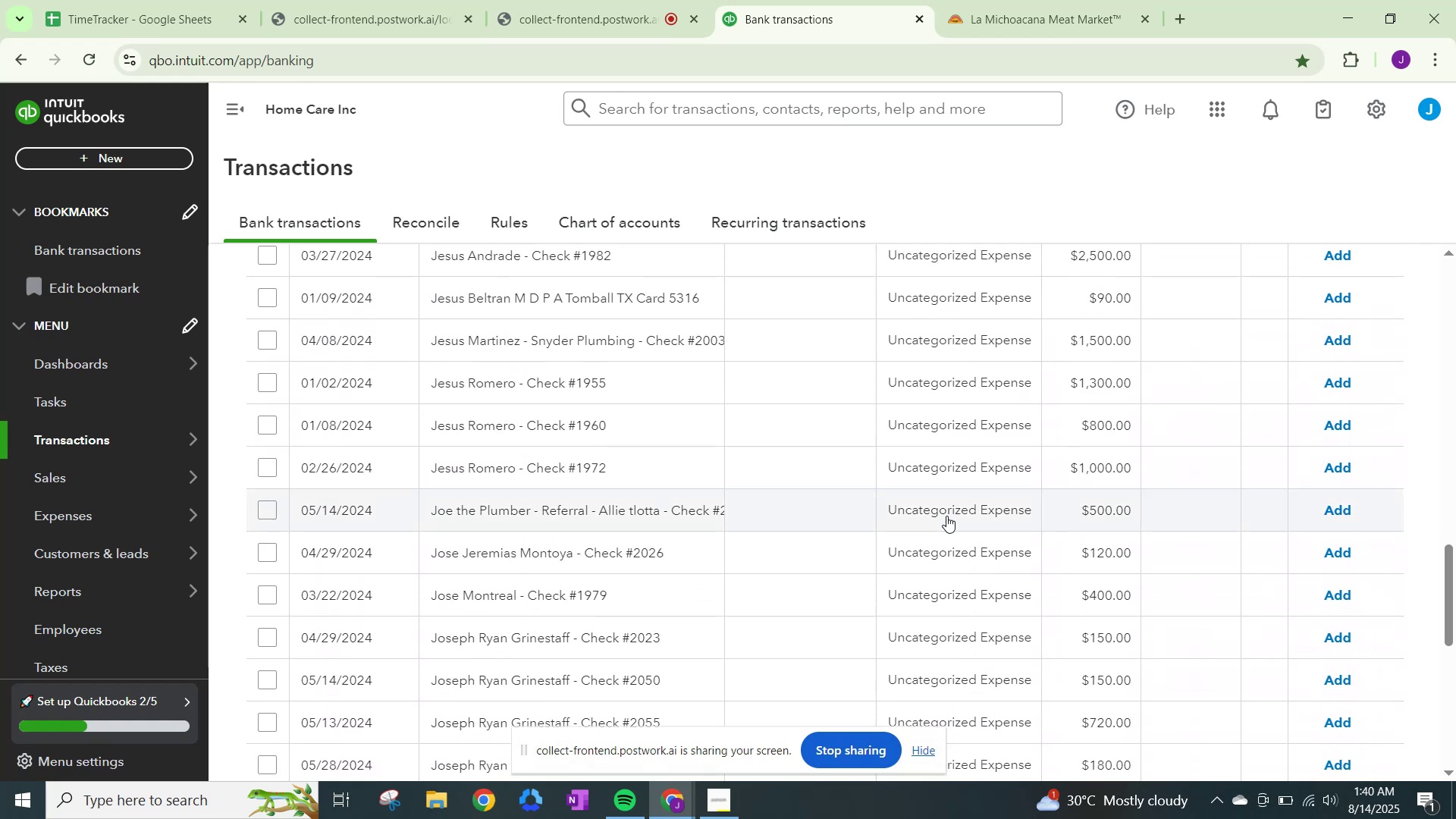 
scroll: coordinate [946, 516], scroll_direction: down, amount: 4.0
 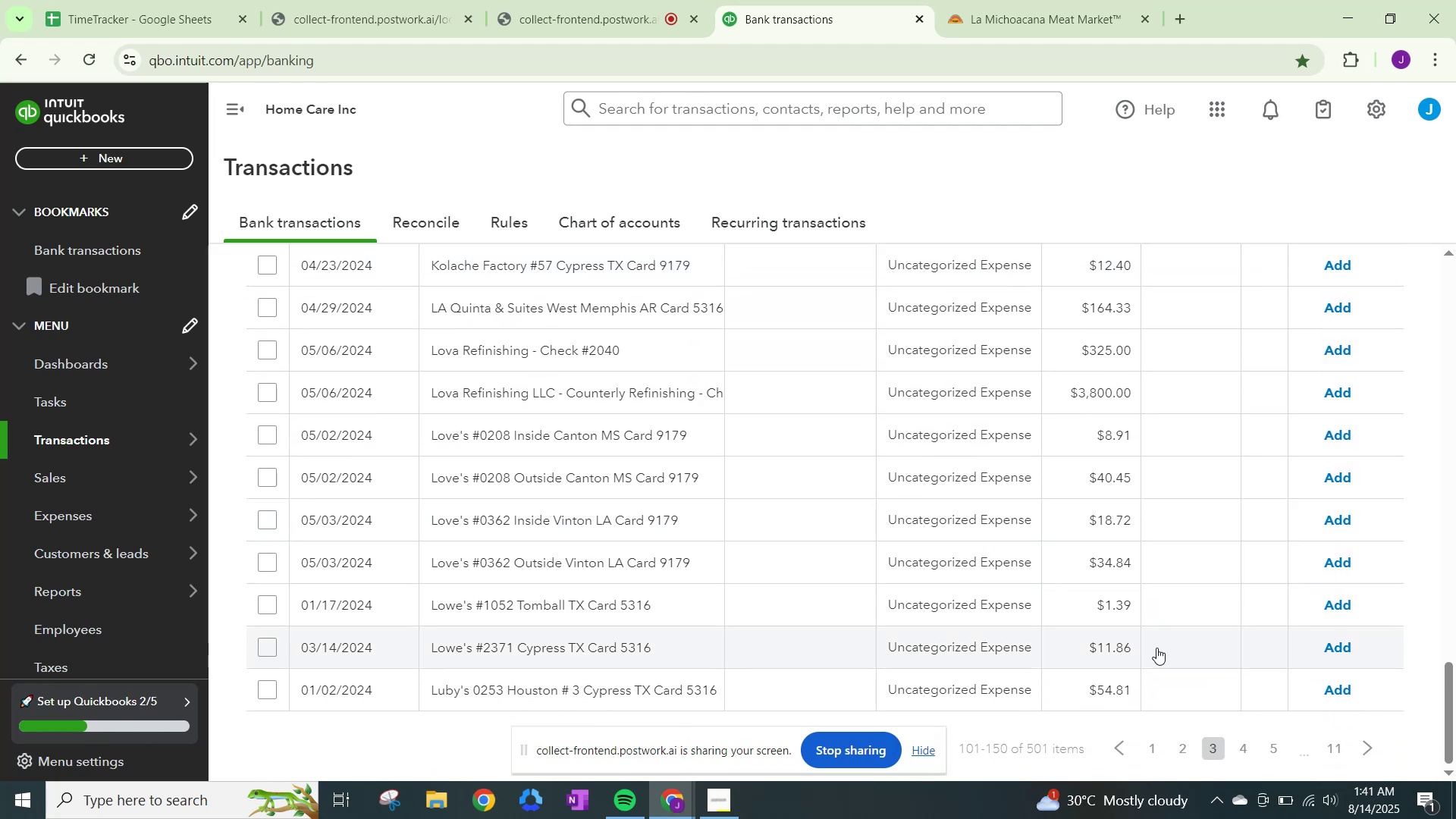 
left_click([1242, 751])
 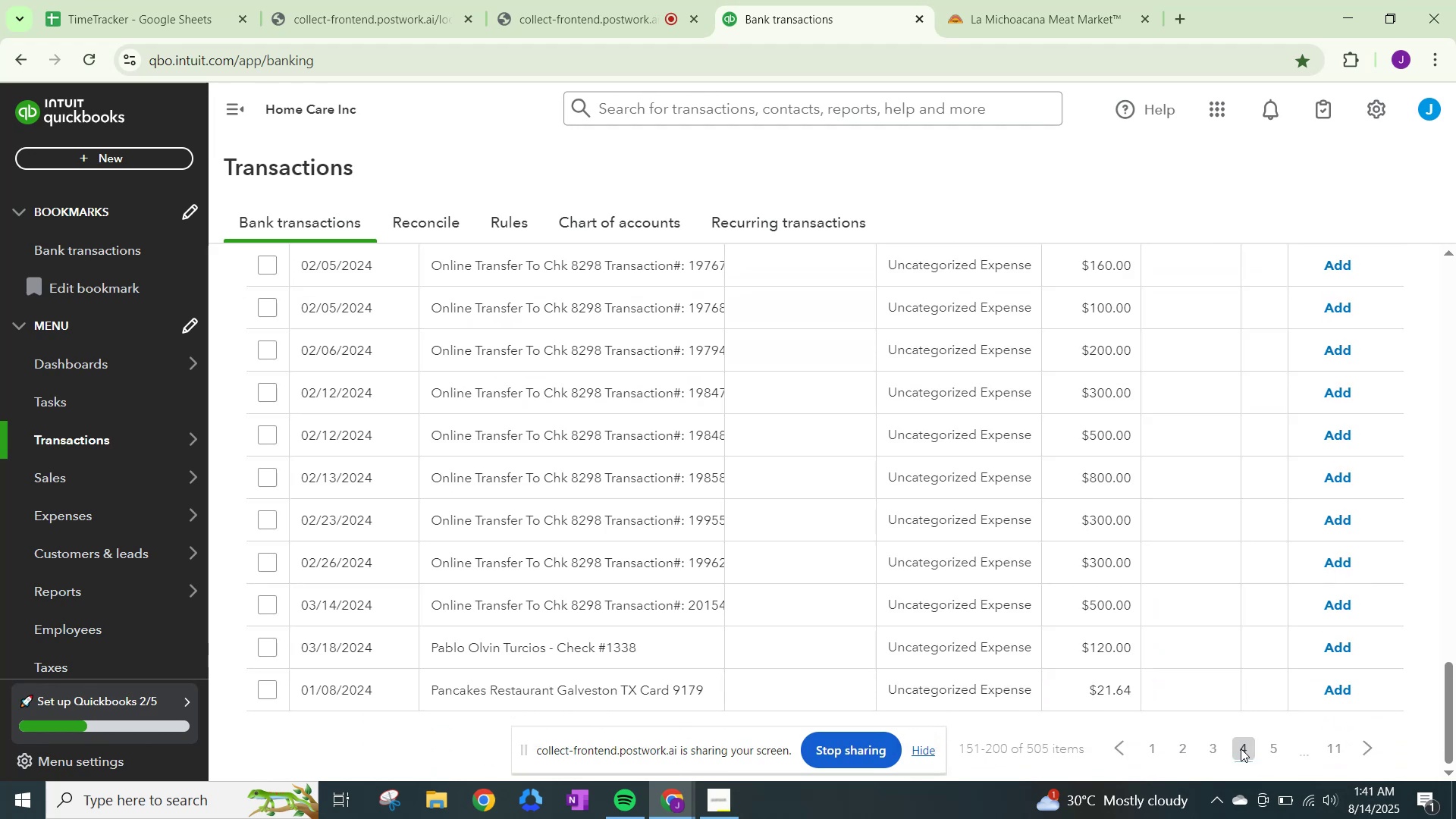 
scroll: coordinate [1241, 748], scroll_direction: up, amount: 2.0
 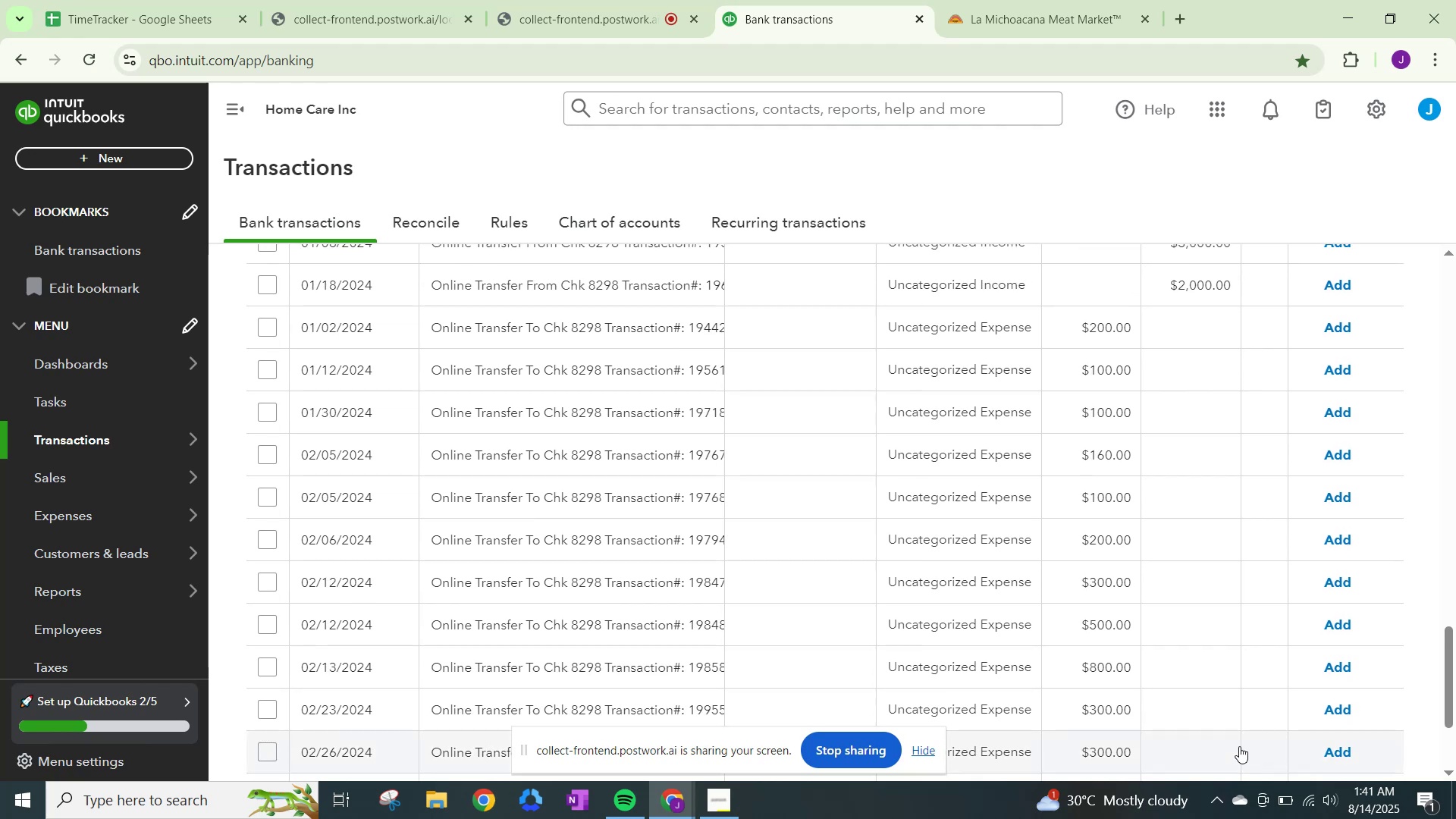 
wait(9.33)
 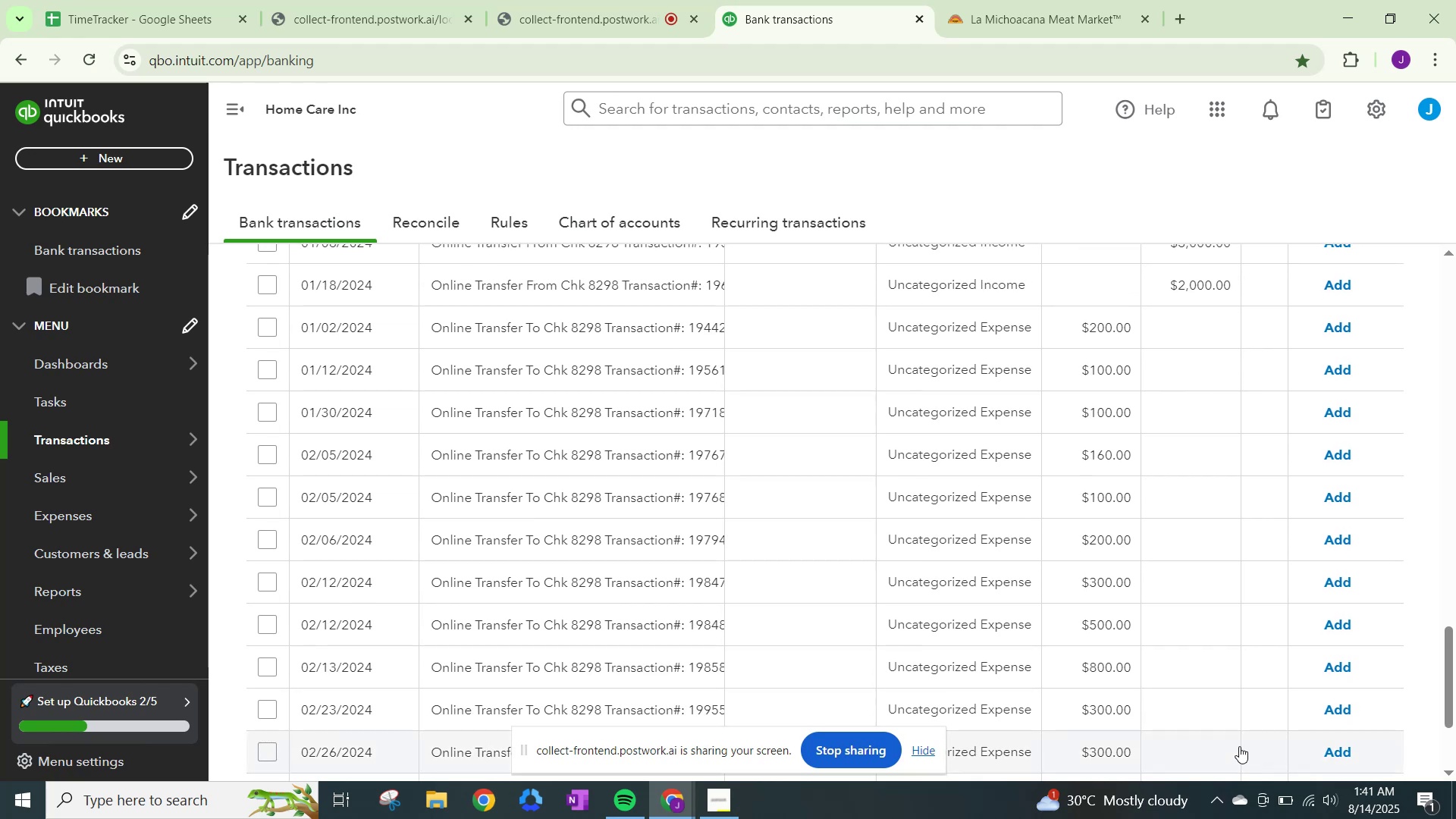 
scroll: coordinate [1232, 737], scroll_direction: down, amount: 3.0
 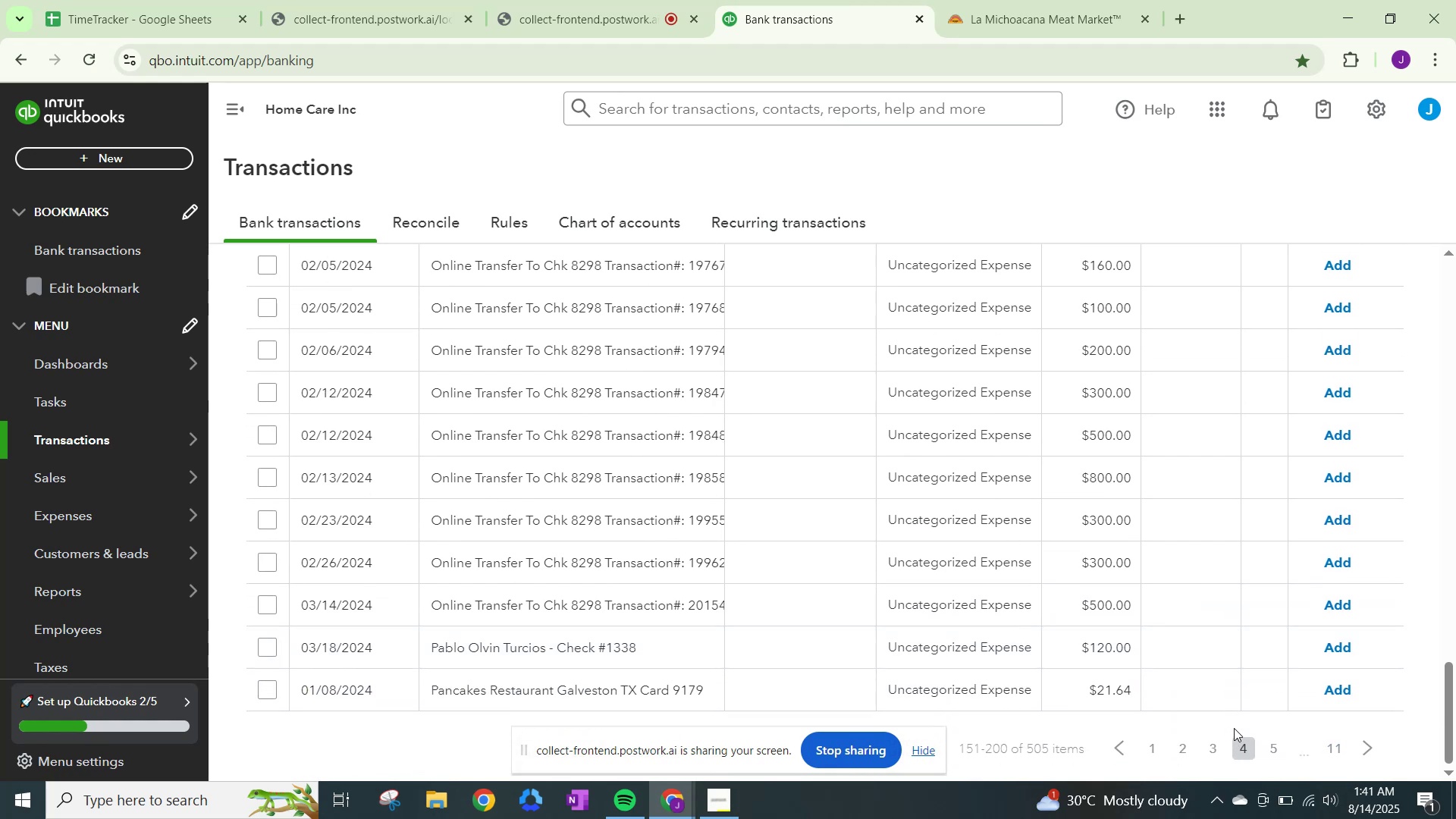 
wait(10.2)
 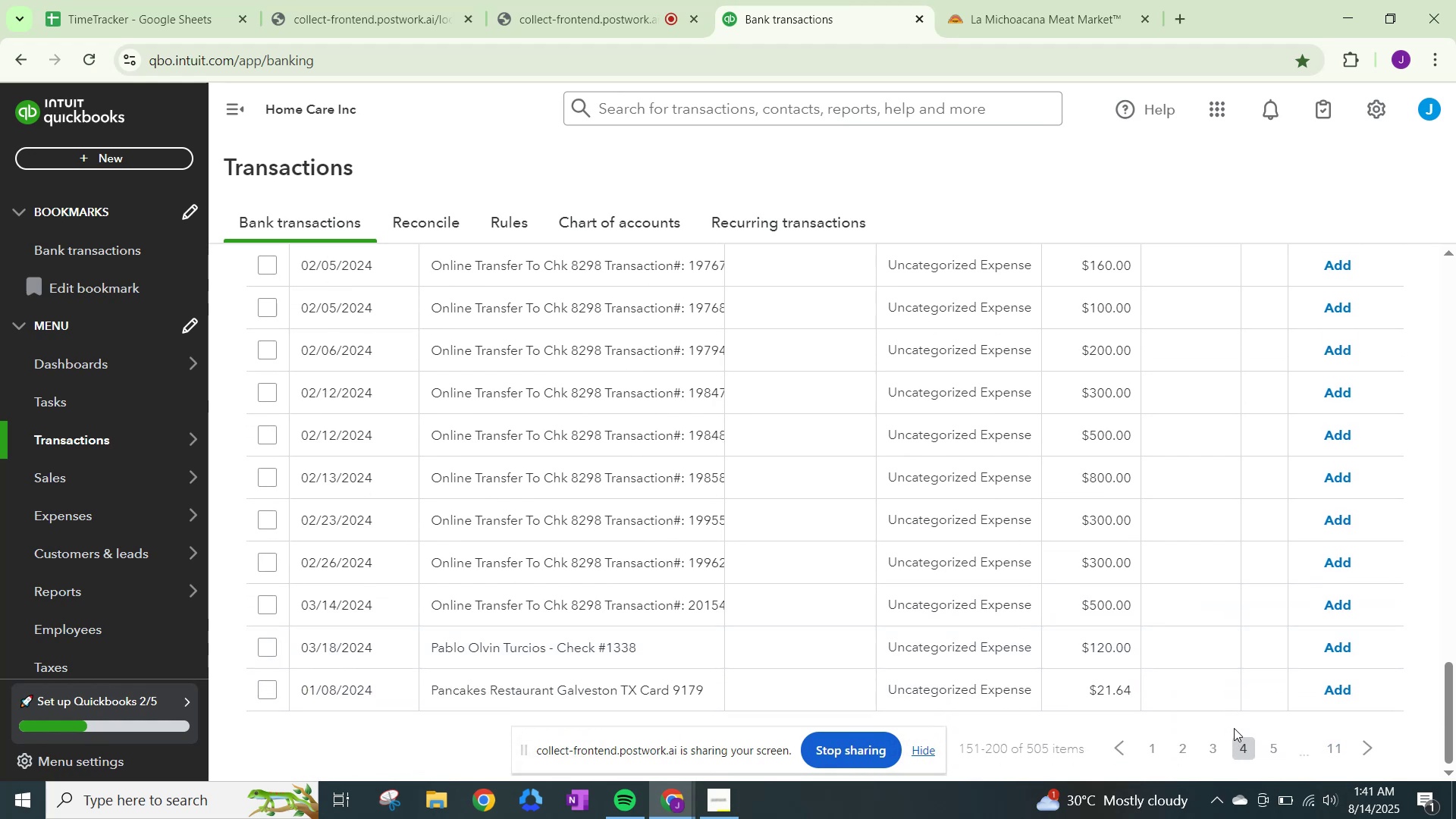 
scroll: coordinate [1231, 631], scroll_direction: down, amount: 1.0
 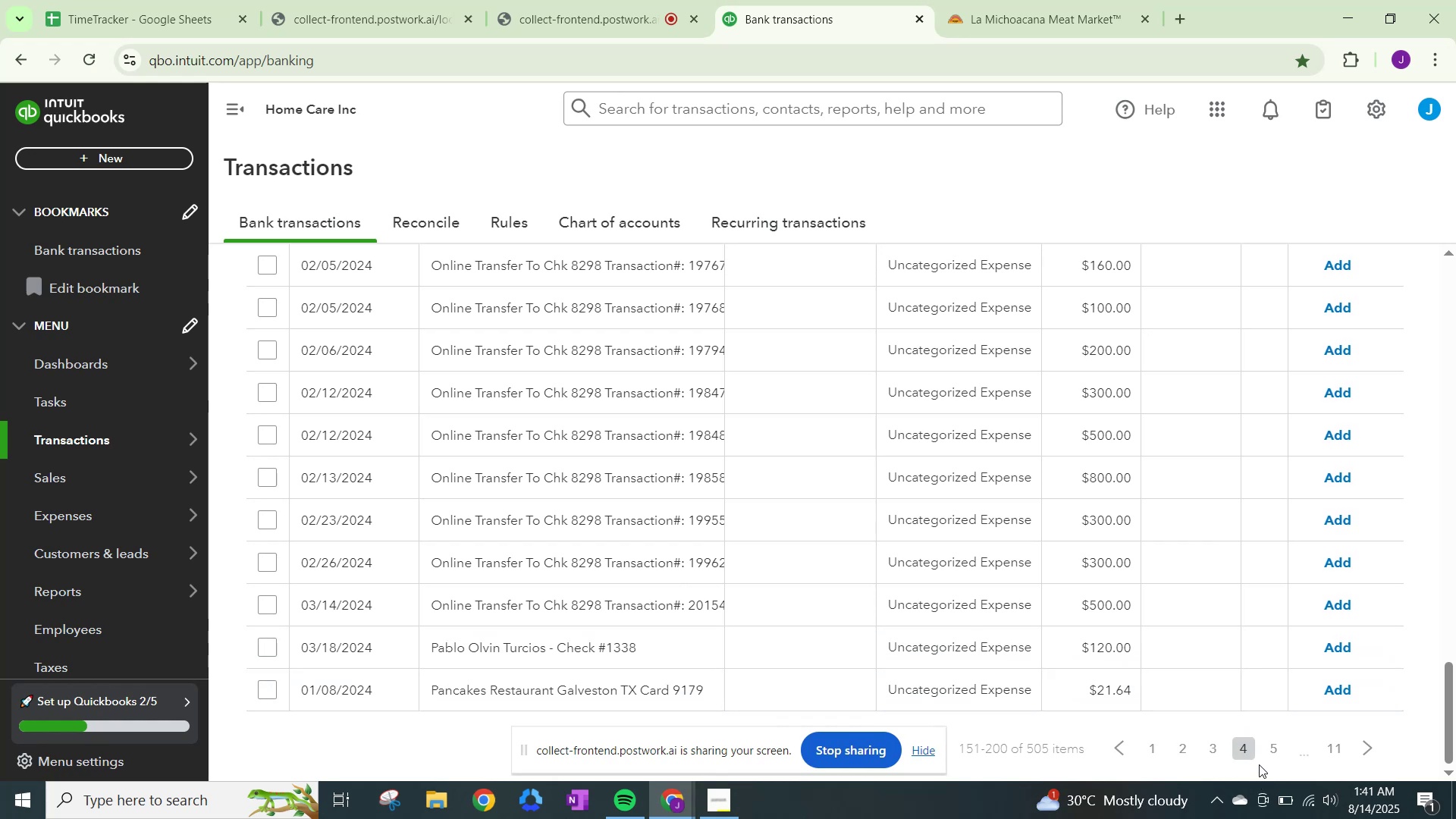 
left_click([1266, 745])
 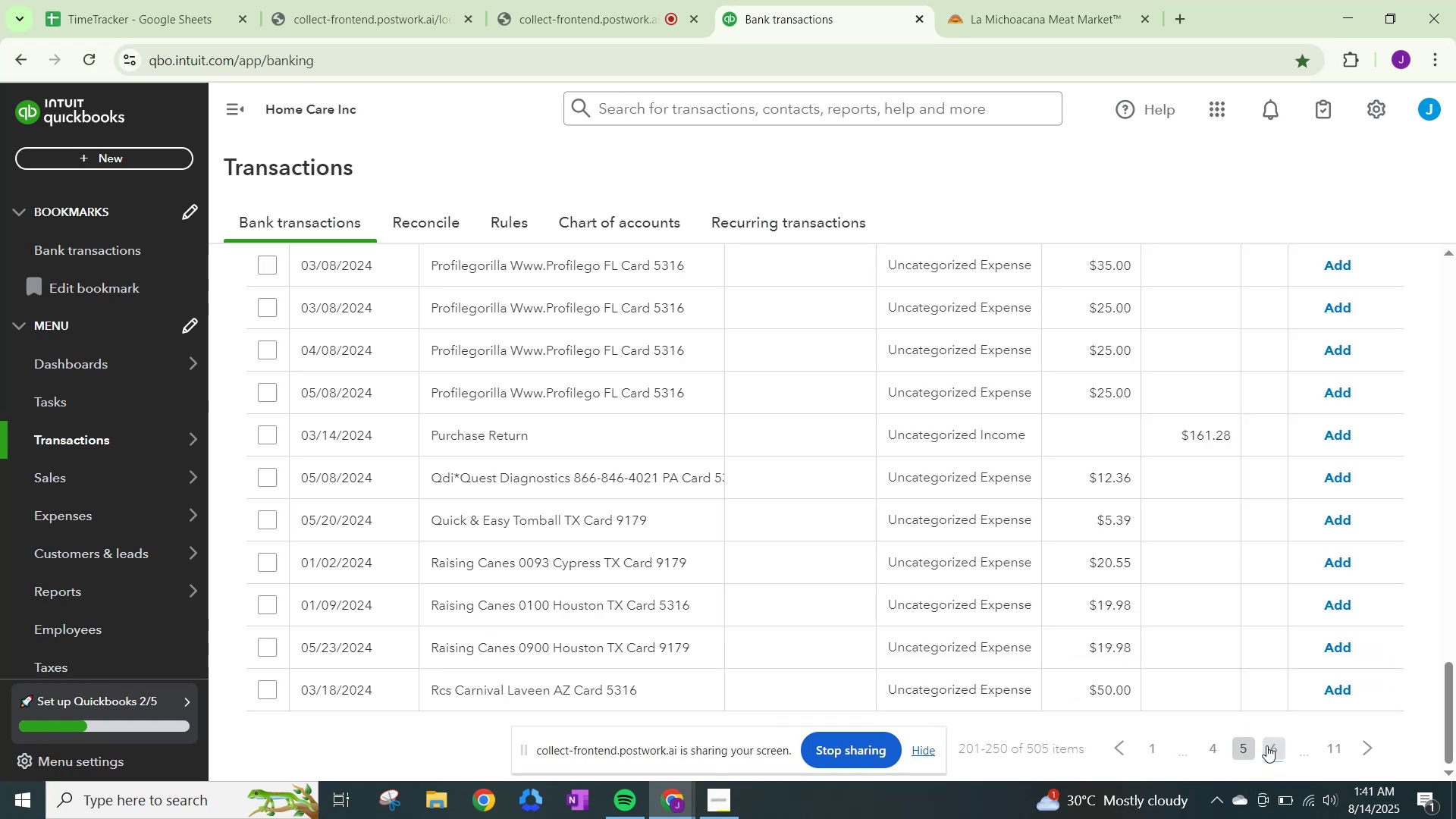 
scroll: coordinate [1266, 745], scroll_direction: up, amount: 2.0
 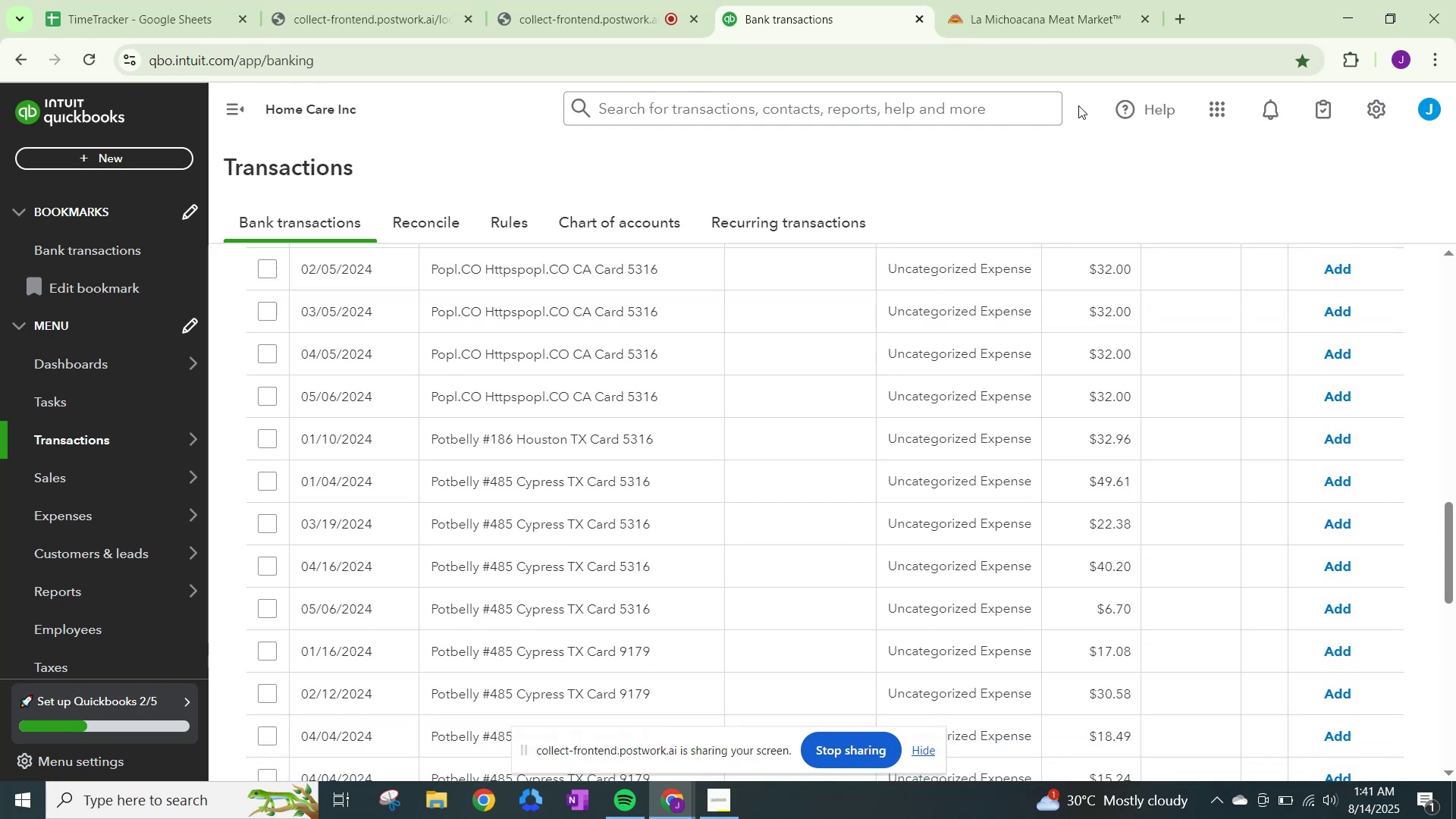 
left_click([999, 0])
 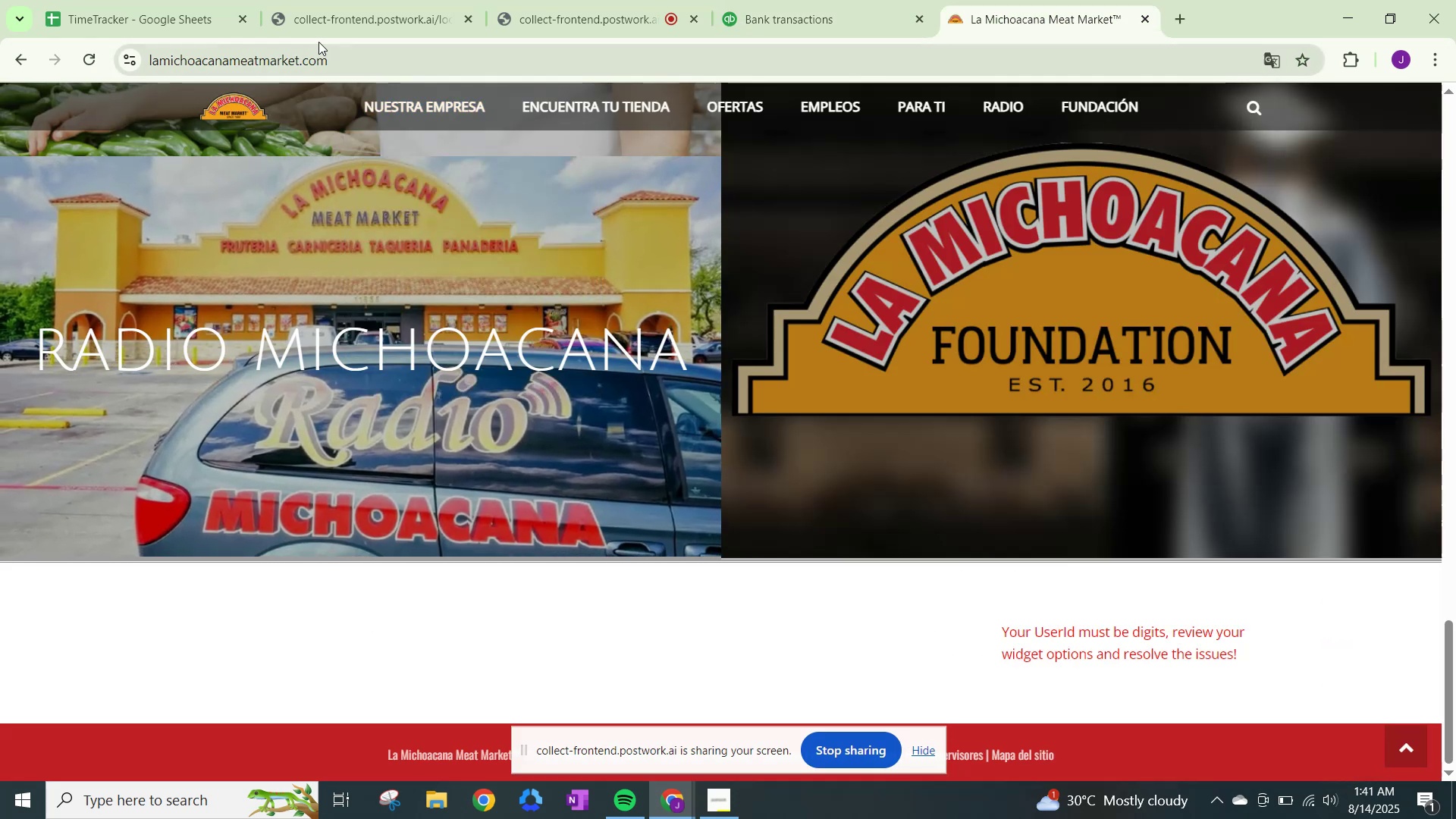 
left_click([356, 63])
 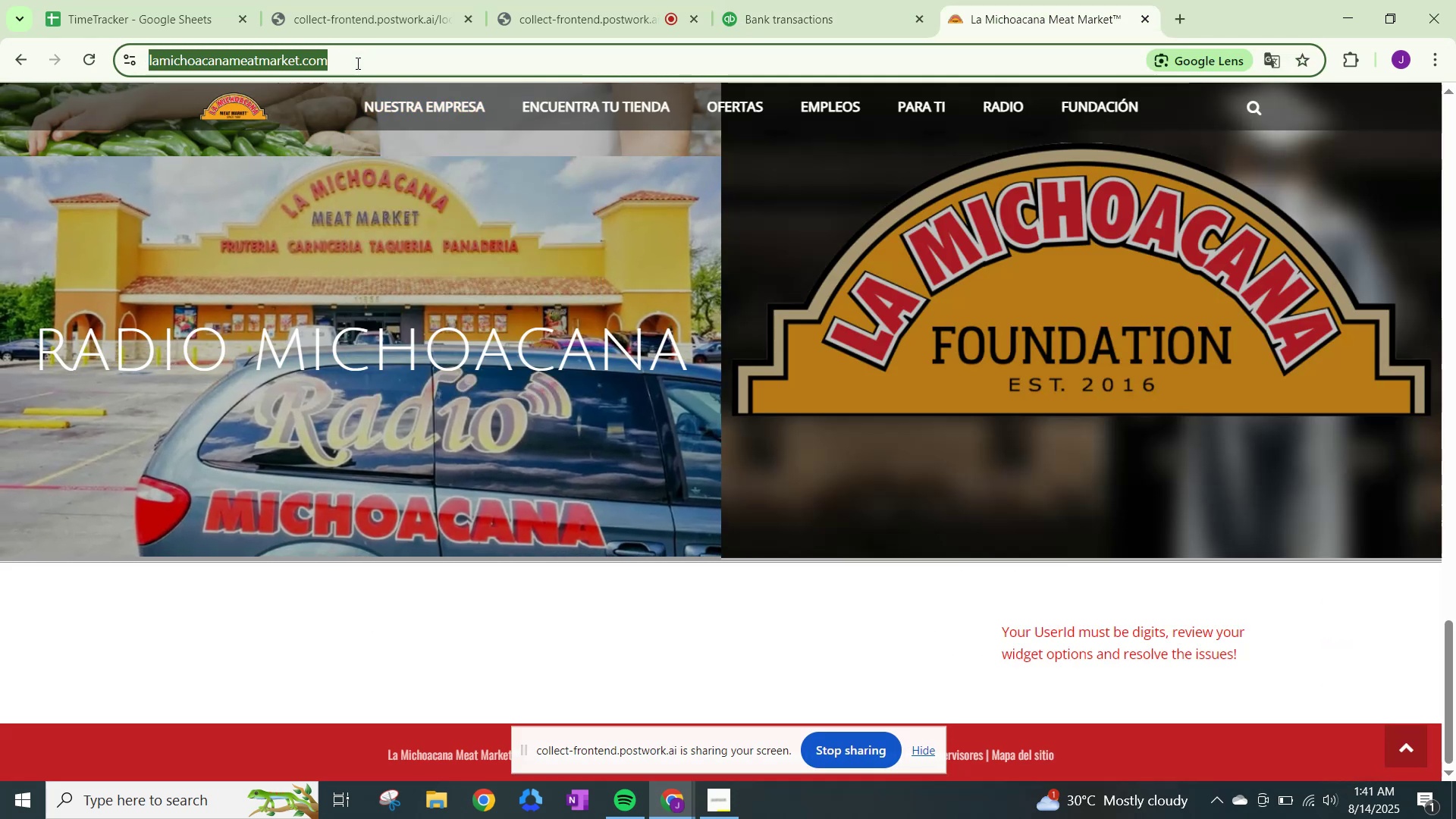 
type(potbelly)
 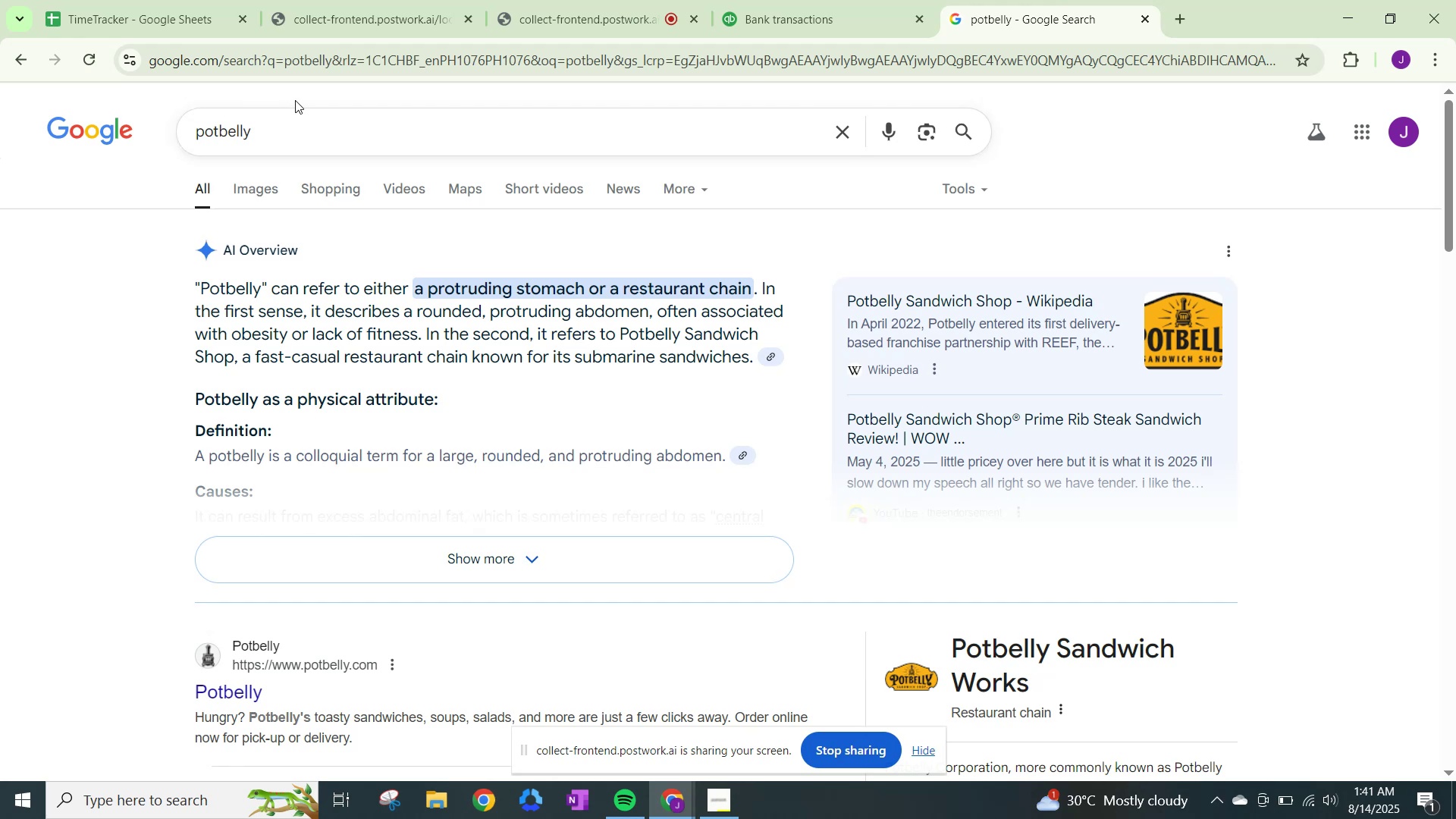 
wait(13.16)
 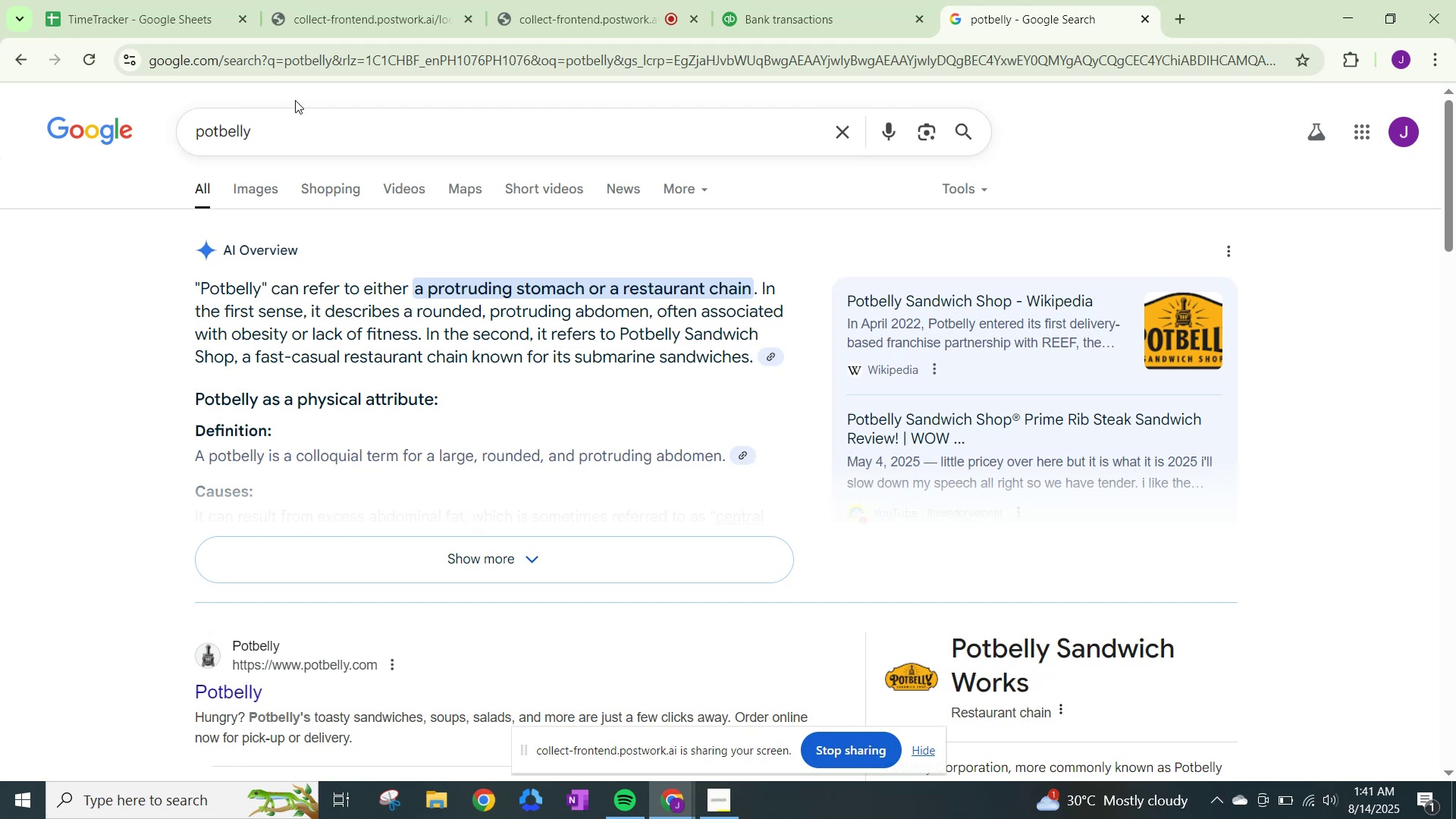 
scroll: coordinate [337, 121], scroll_direction: down, amount: 3.0
 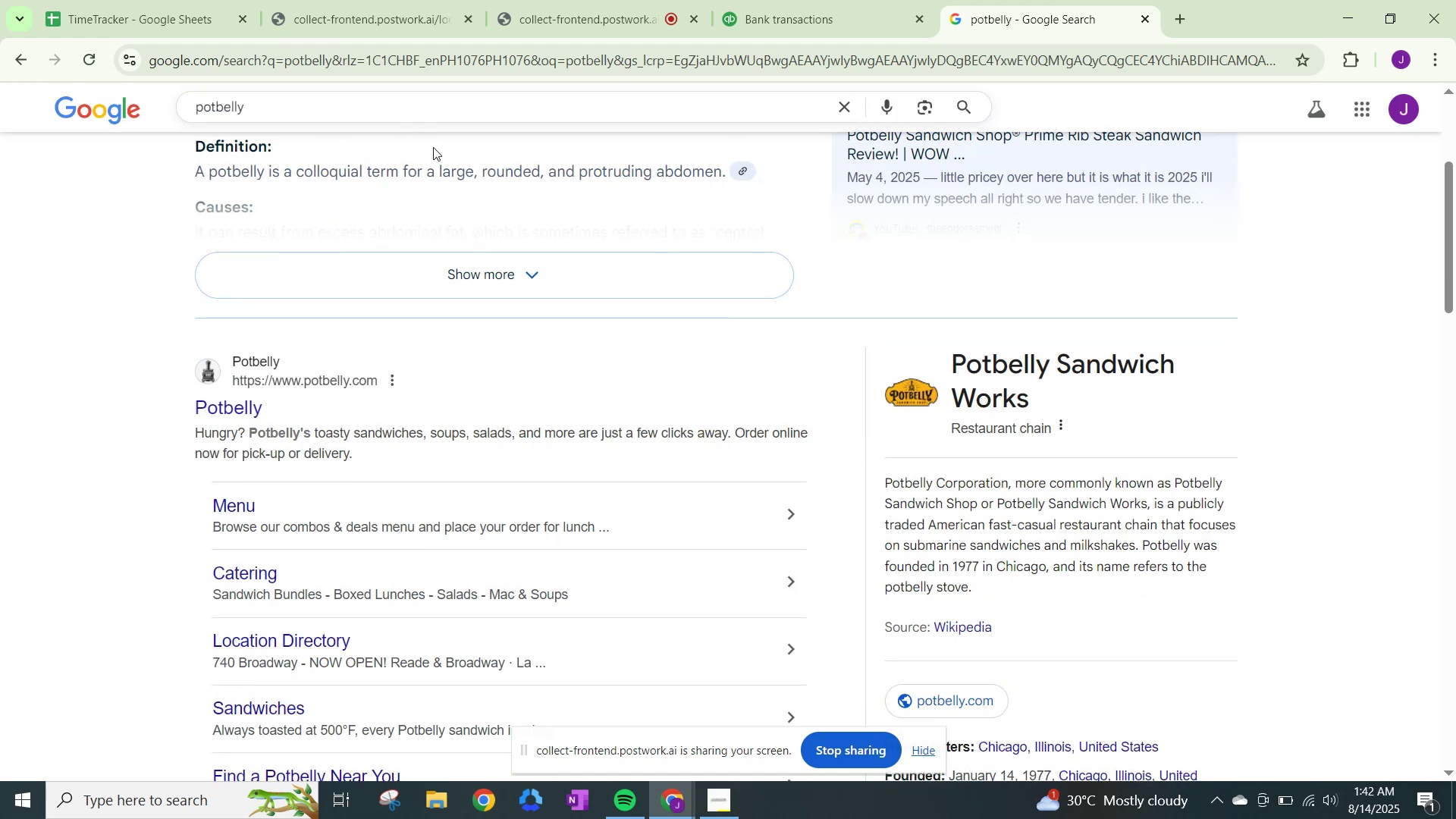 
wait(5.28)
 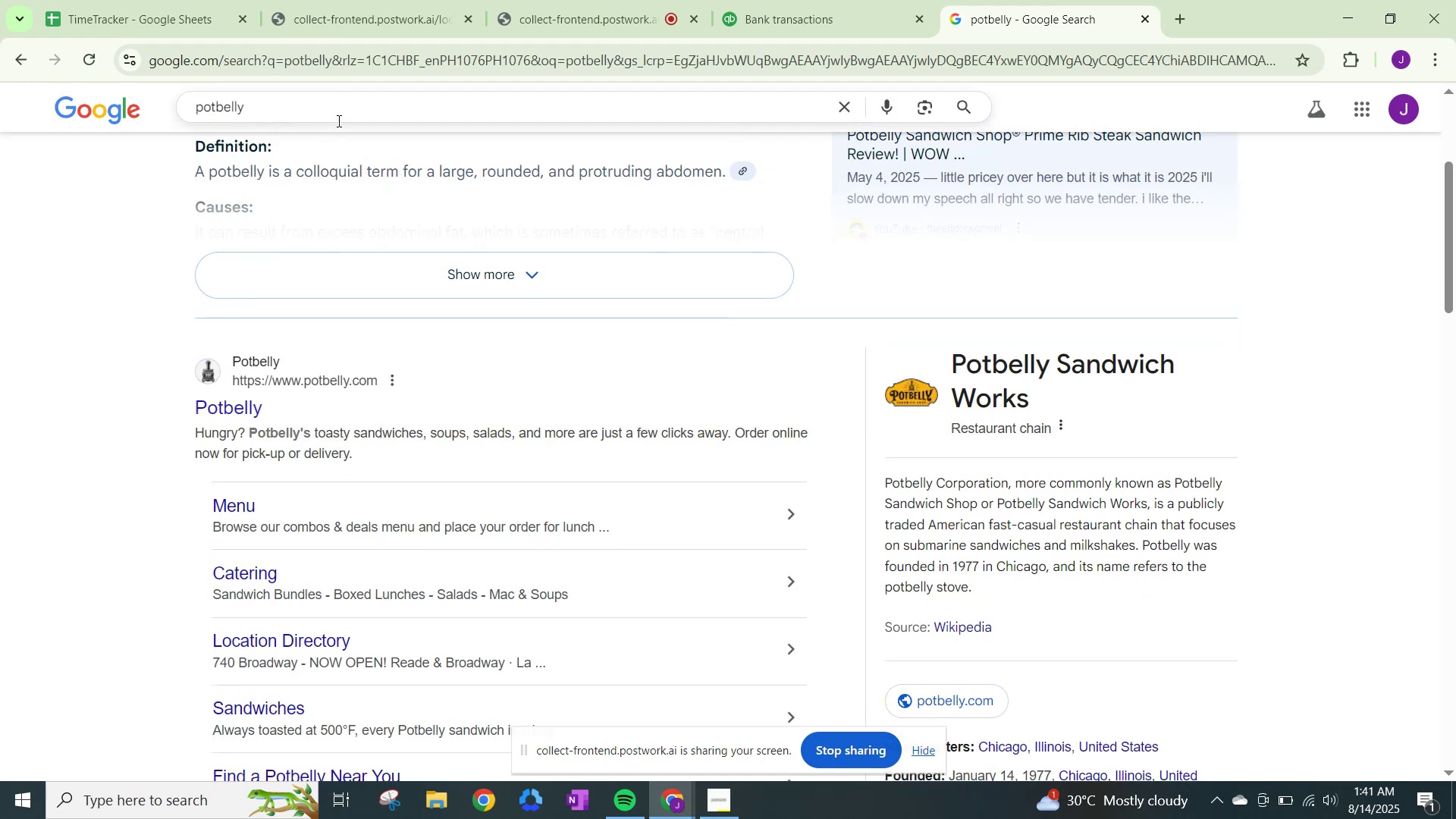 
left_click([802, 0])
 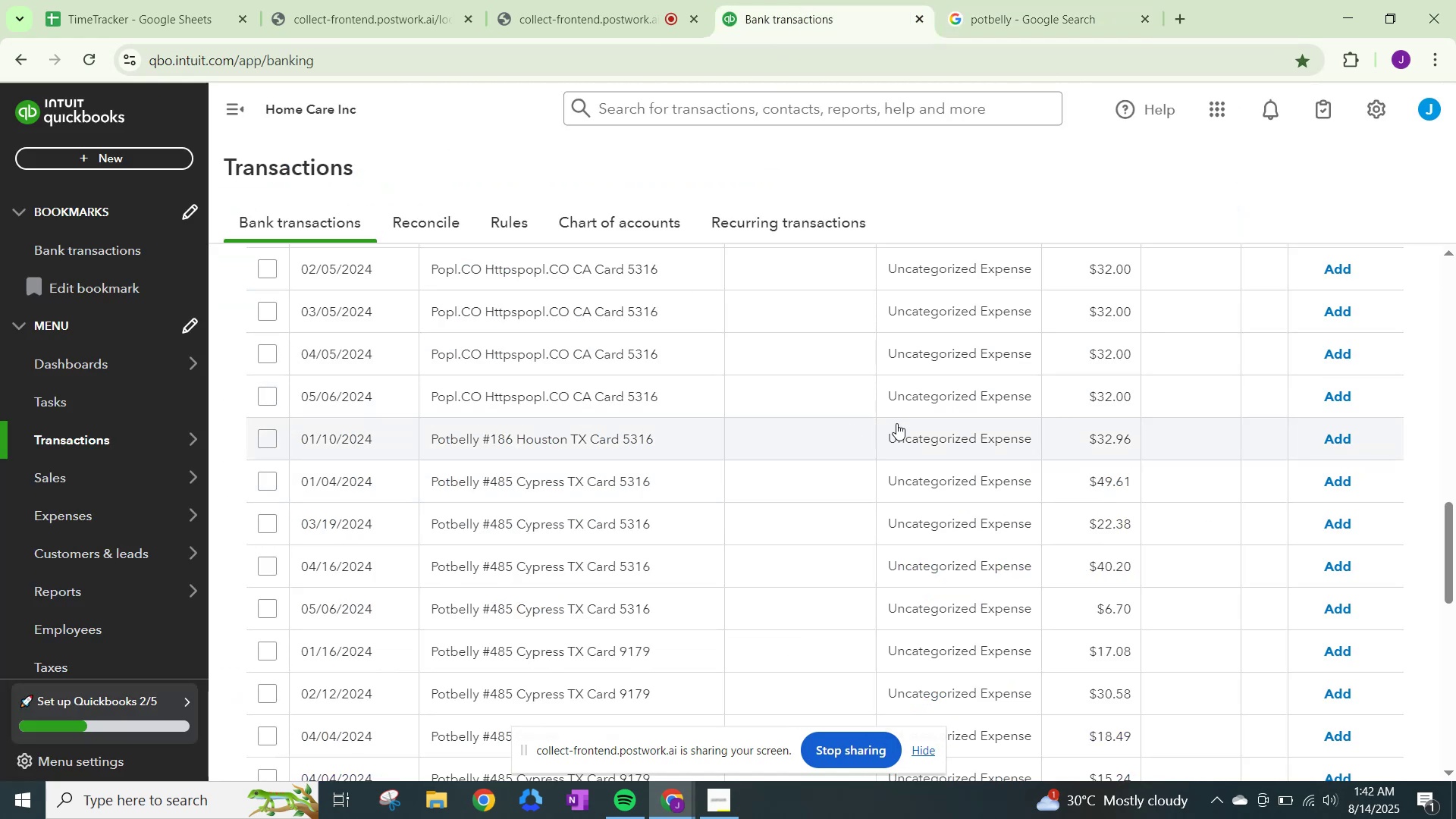 
scroll: coordinate [942, 403], scroll_direction: down, amount: 2.0
 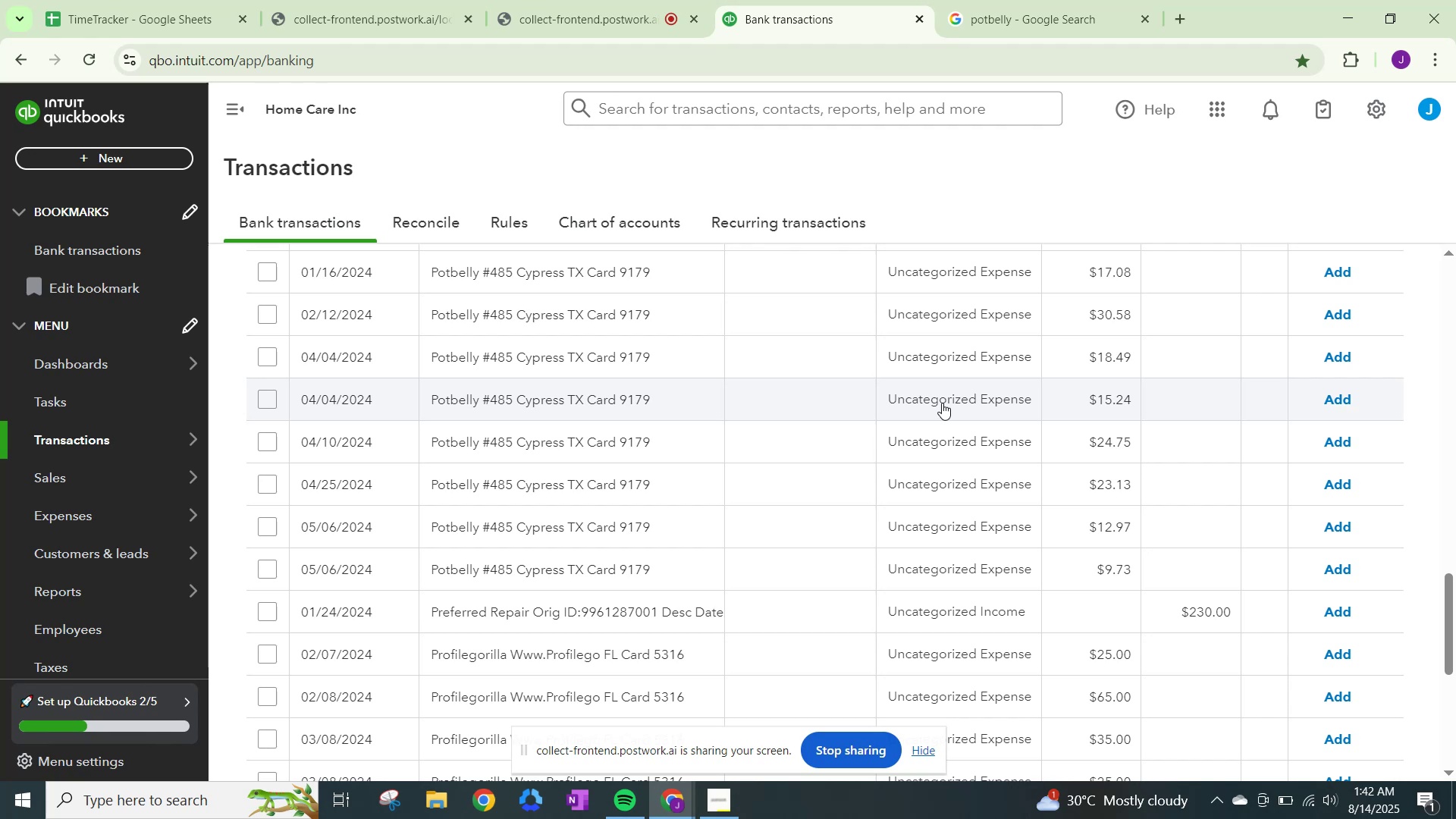 
scroll: coordinate [942, 403], scroll_direction: up, amount: 4.0
 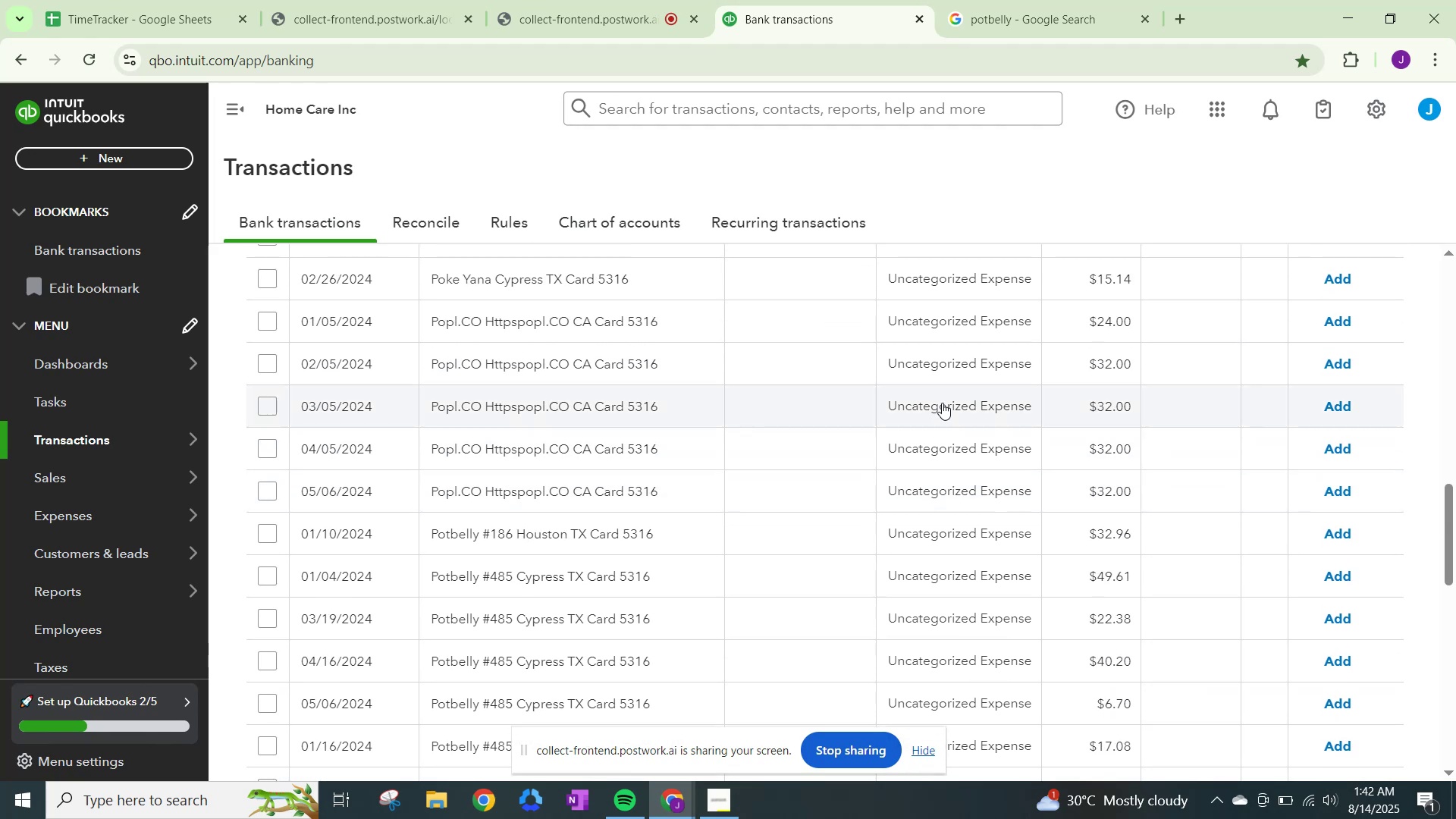 
scroll: coordinate [942, 403], scroll_direction: down, amount: 1.0
 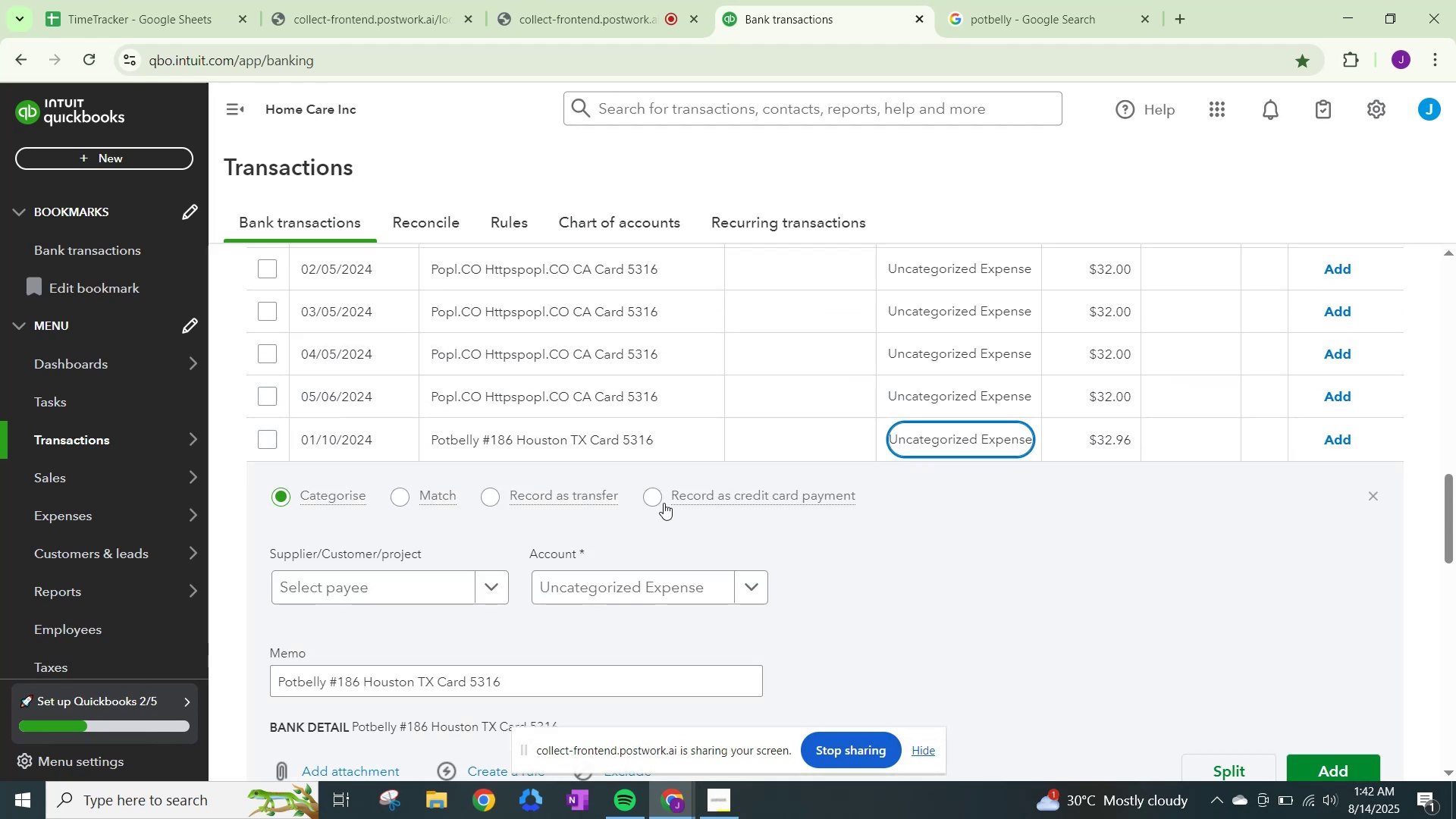 
left_click([490, 593])
 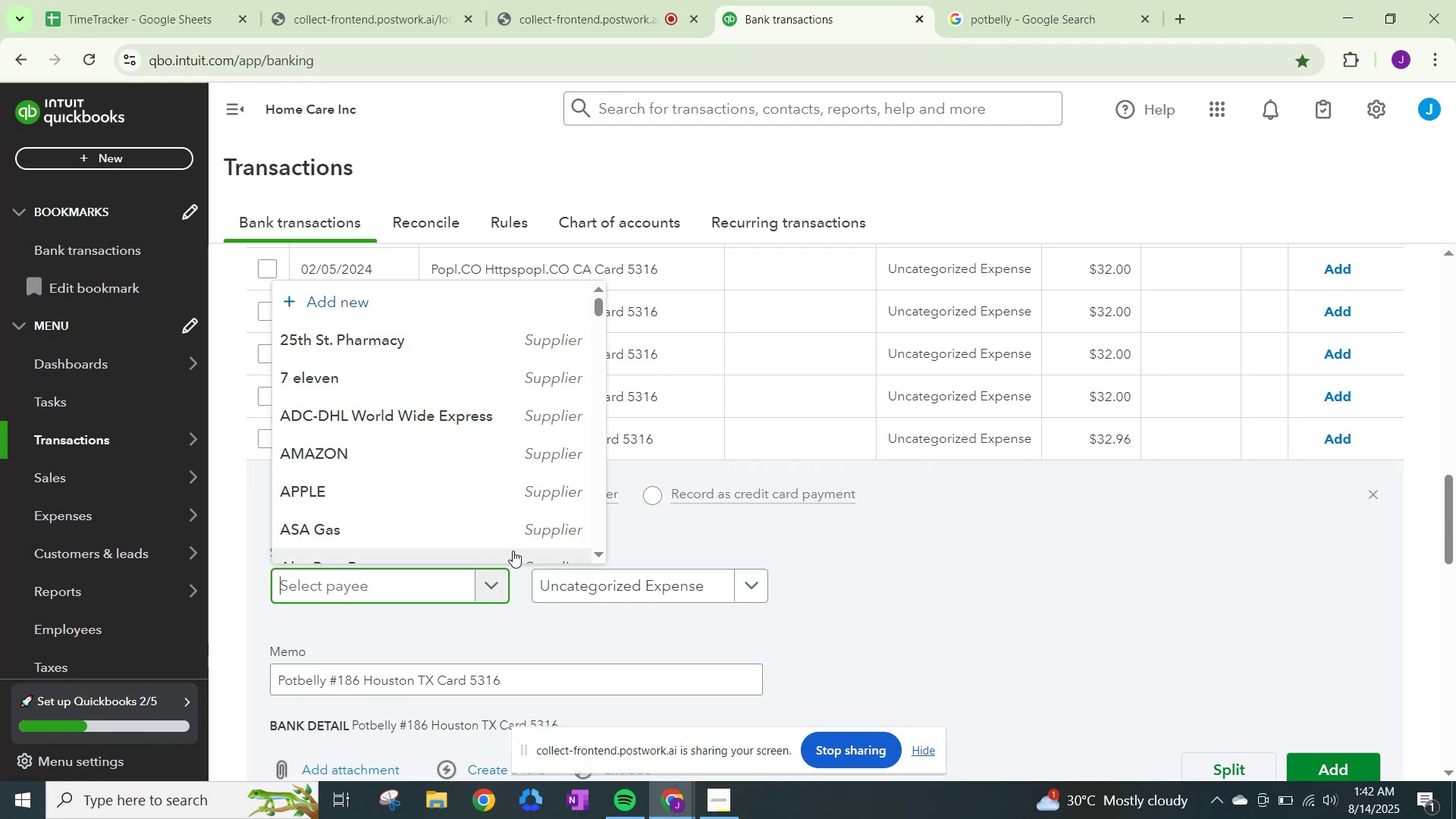 
type(Potbelly)
 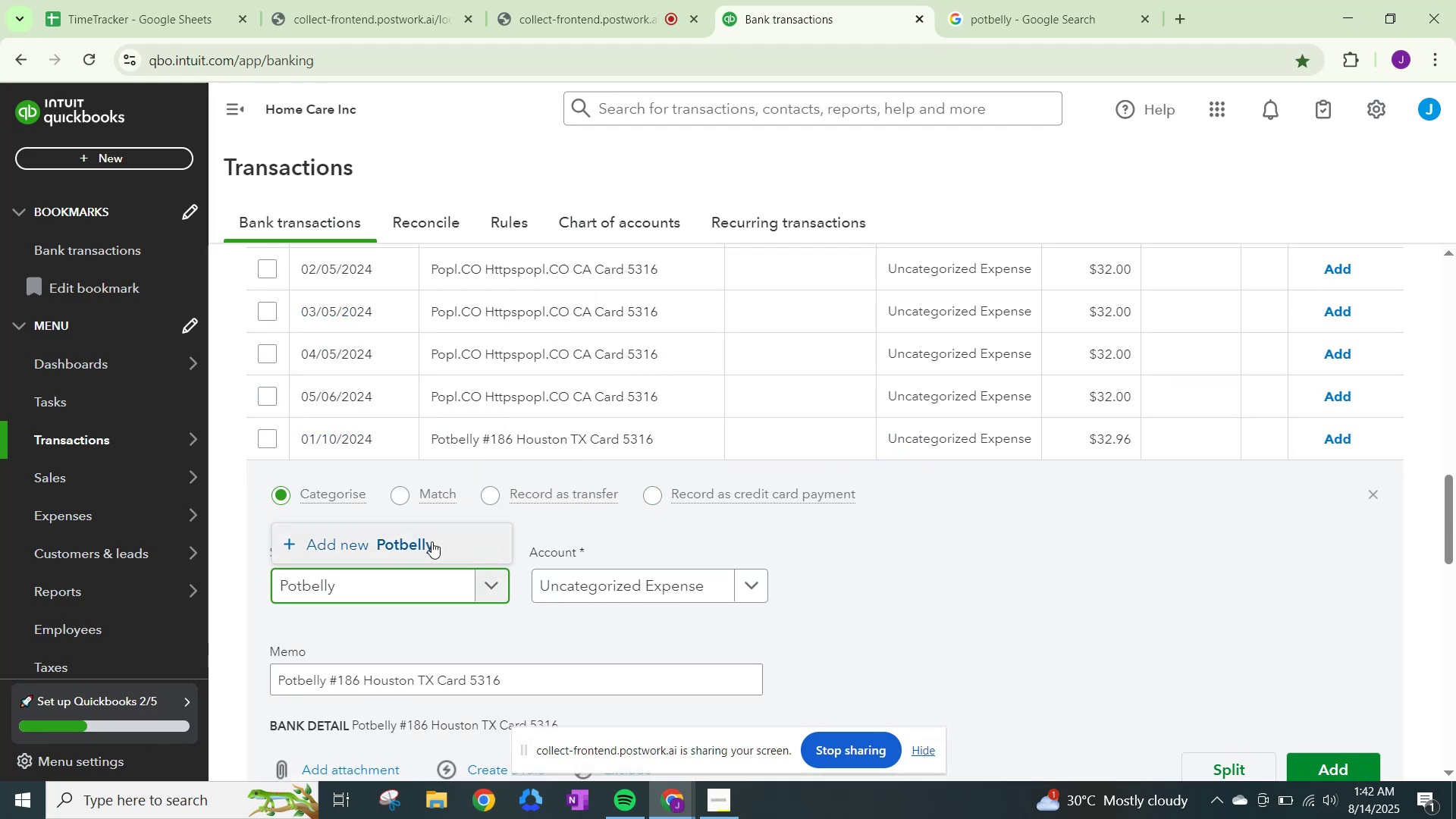 
left_click([417, 543])
 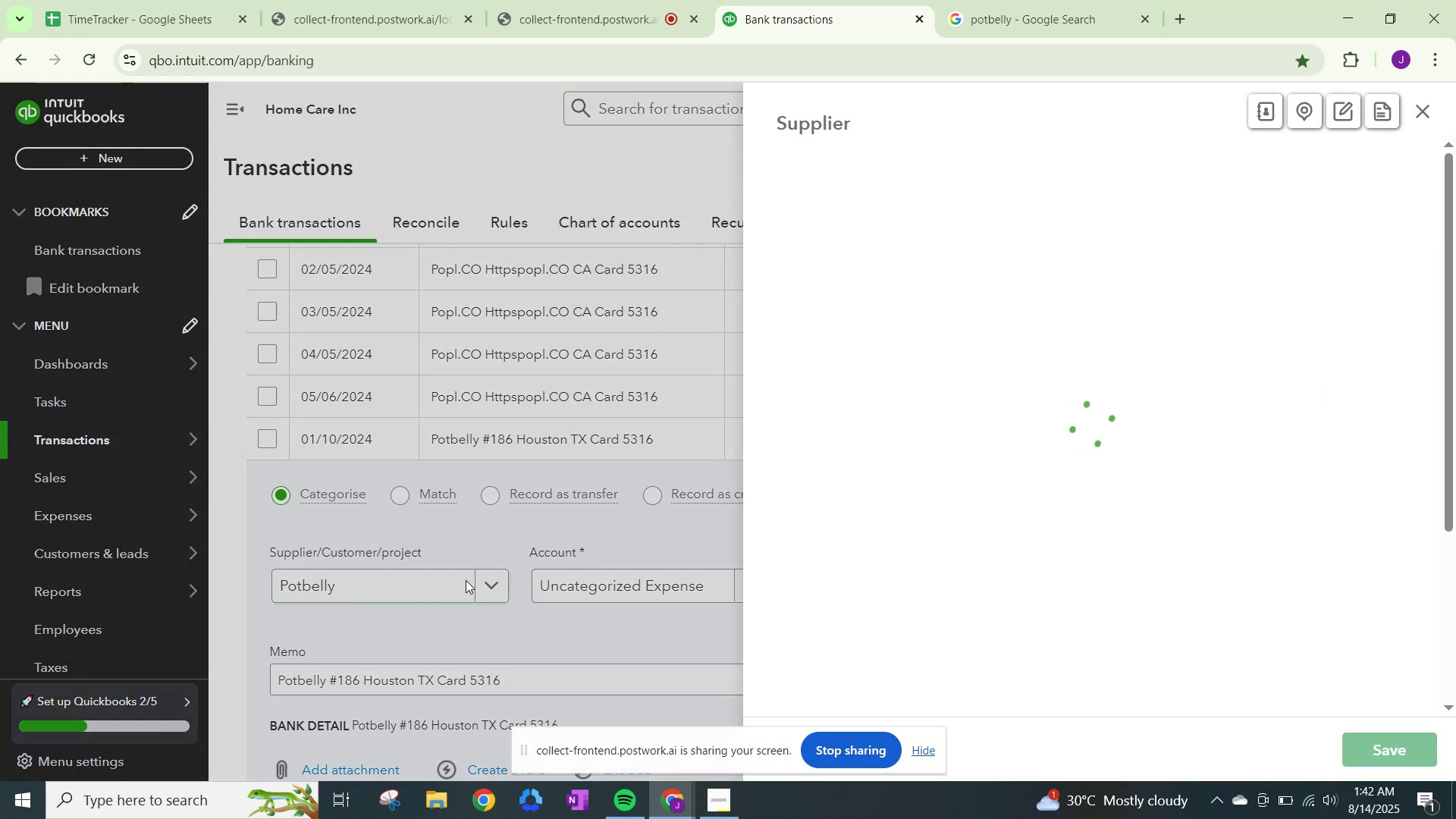 
scroll: coordinate [1009, 570], scroll_direction: down, amount: 15.0
 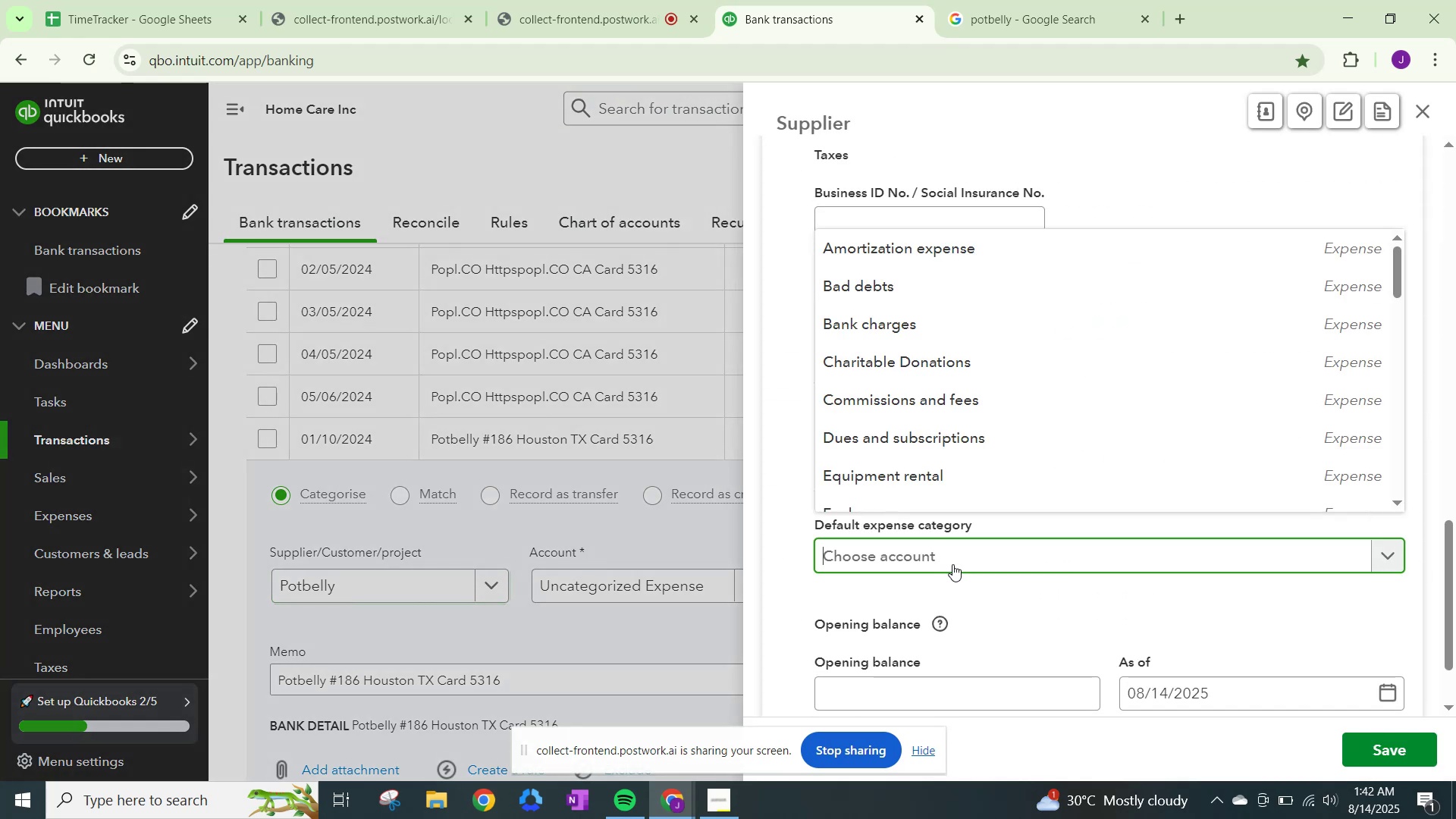 
type(meals)
 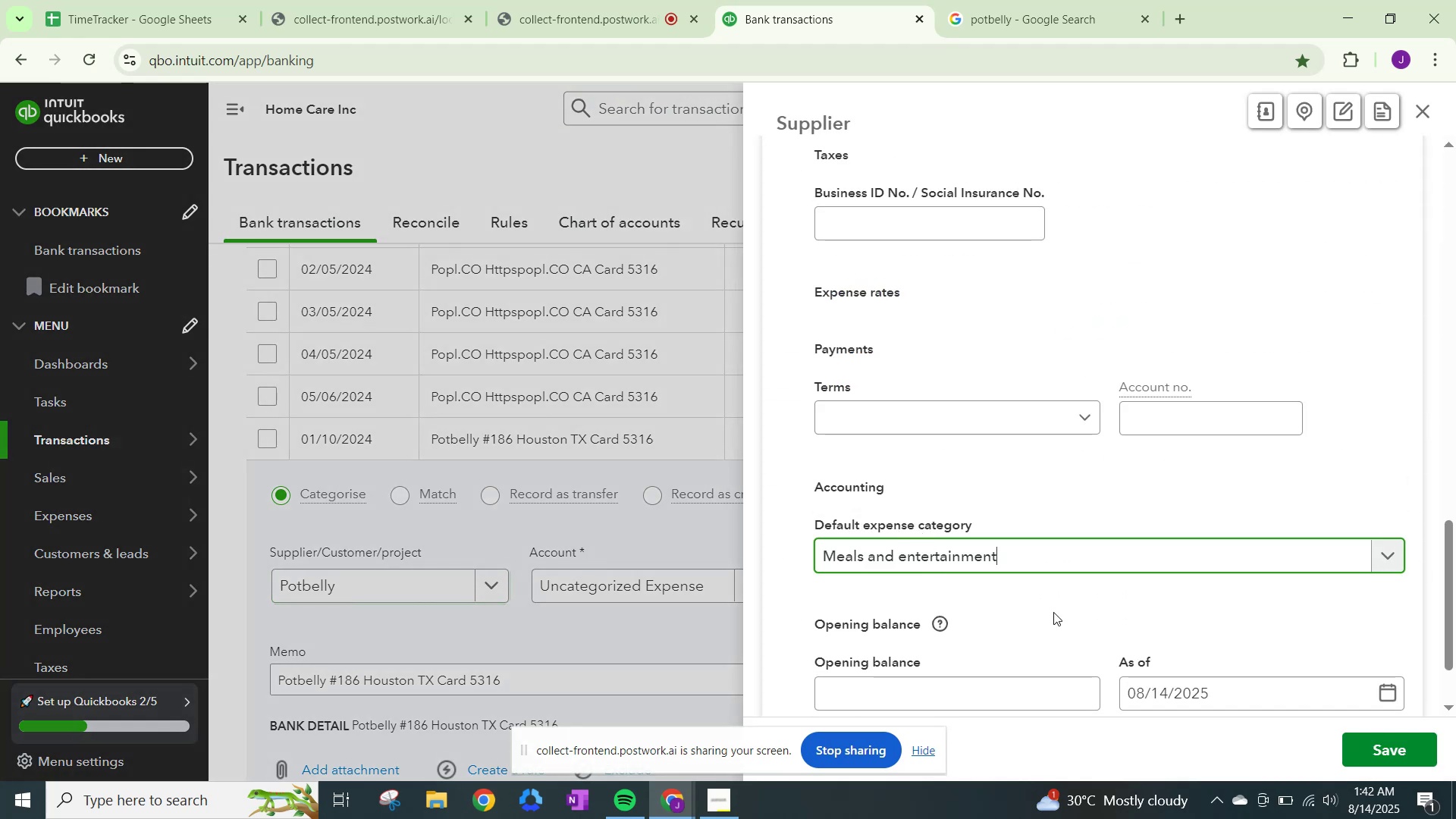 
left_click([1378, 753])
 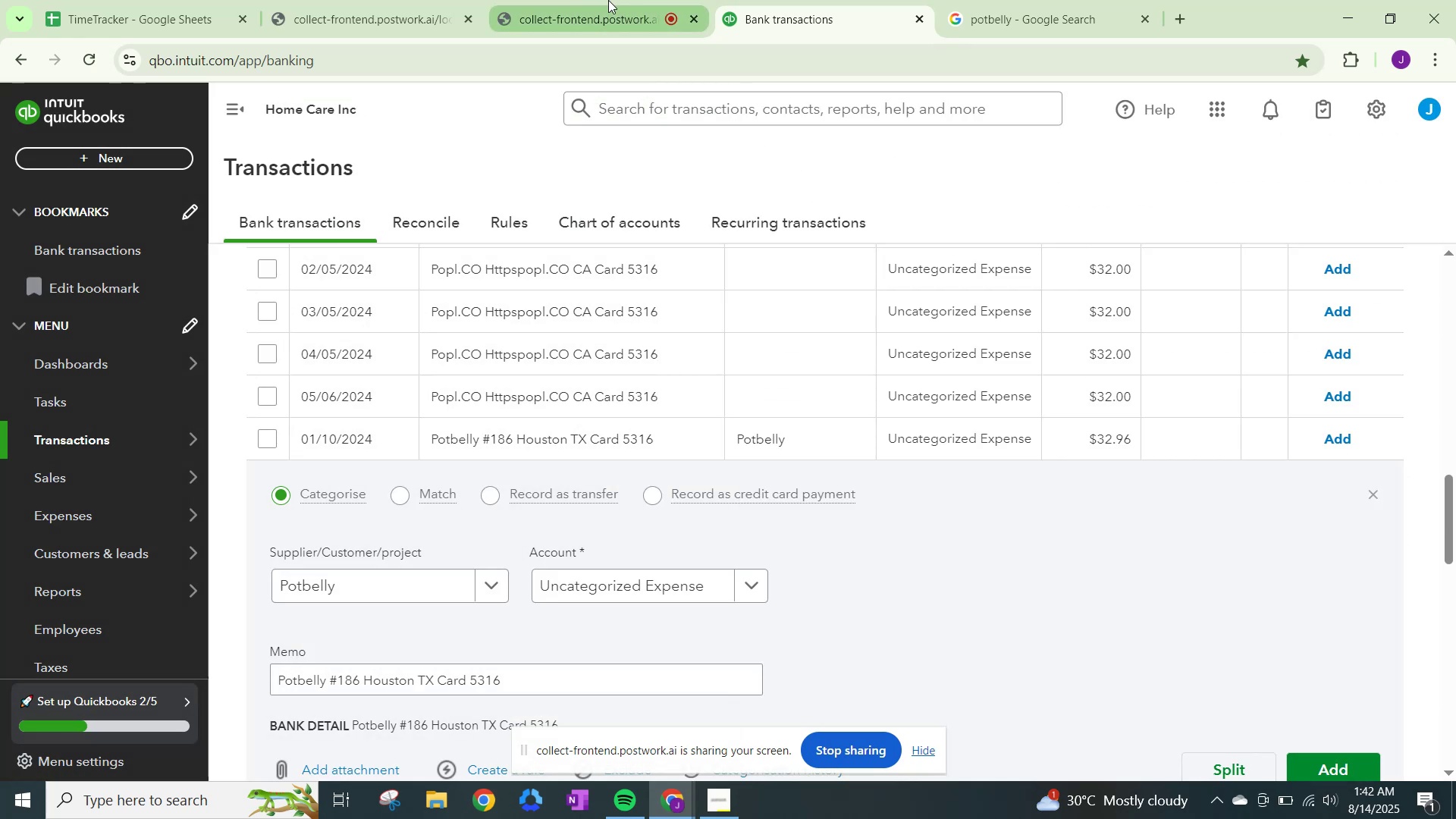 
left_click([608, 0])
 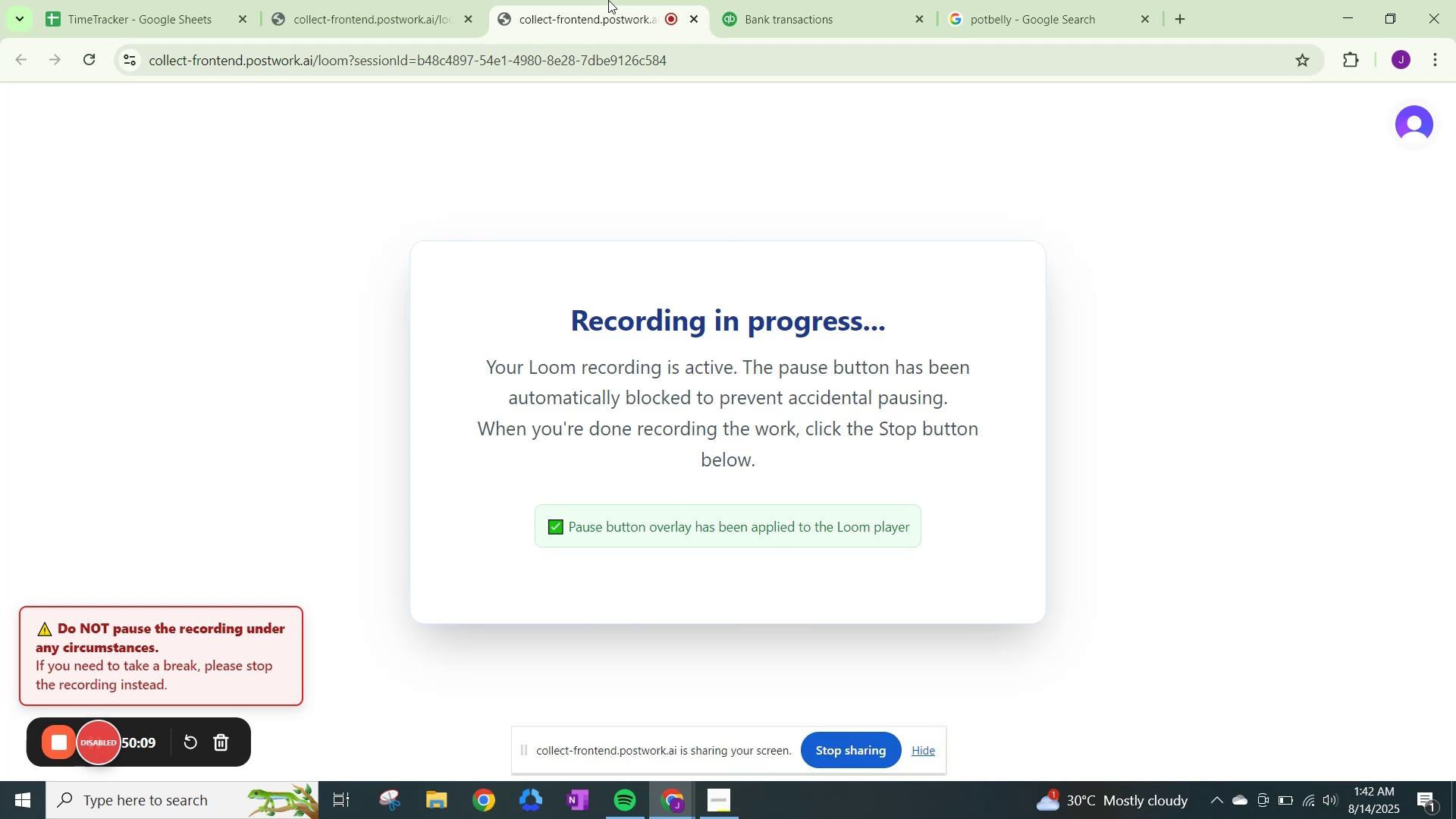 
left_click([783, 0])
 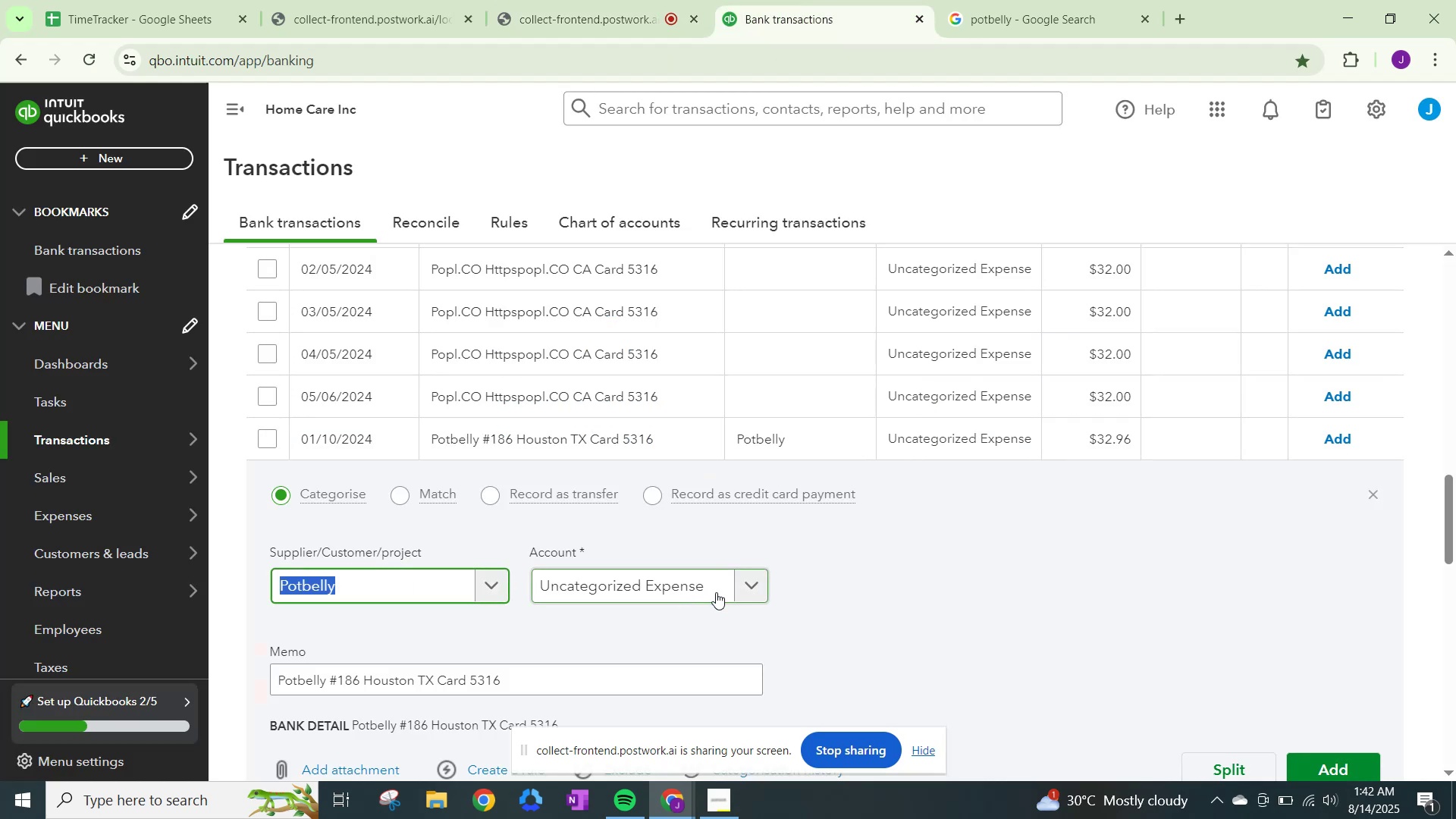 
left_click([743, 582])
 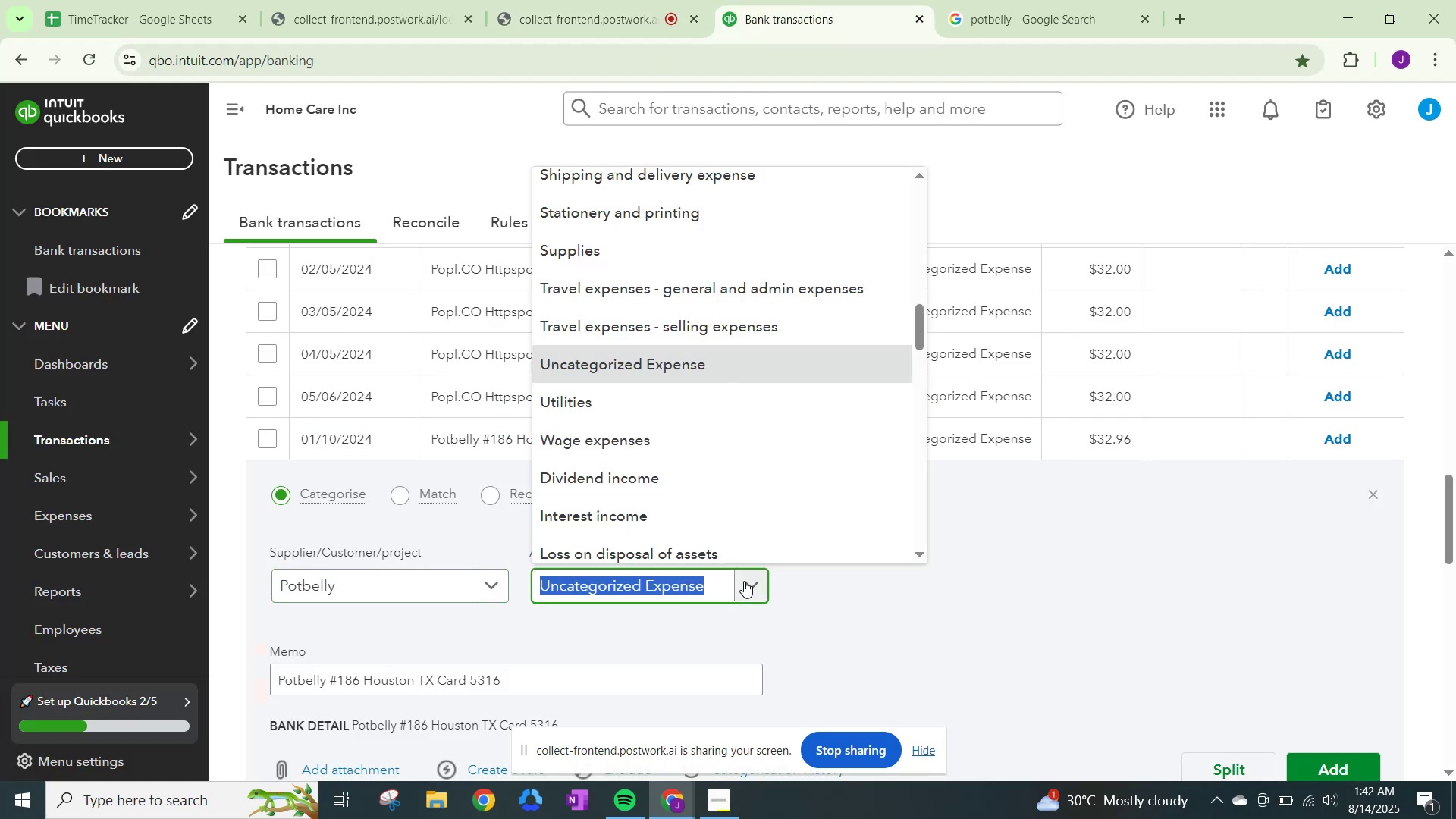 
type(meals)
 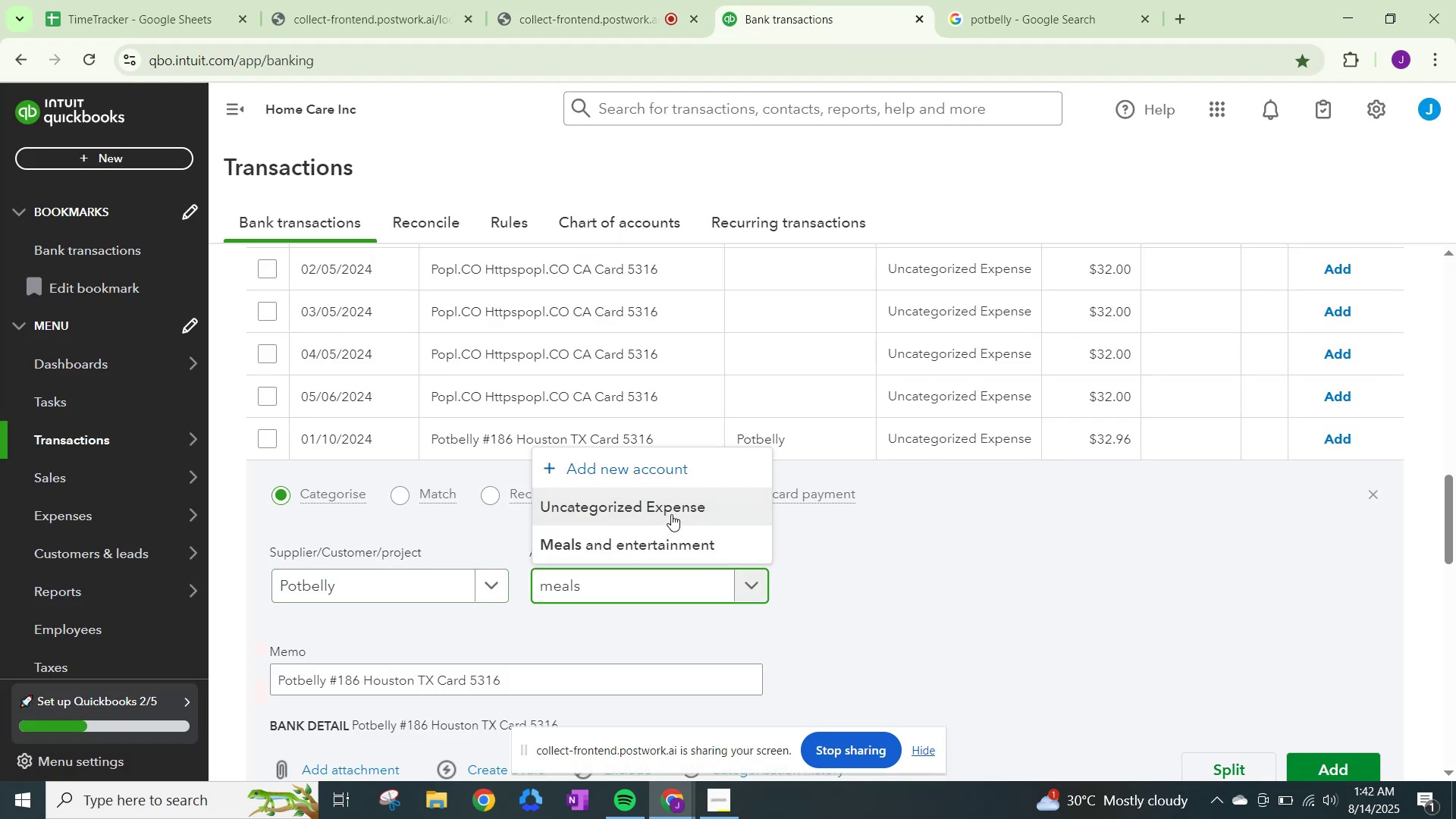 
left_click([667, 538])
 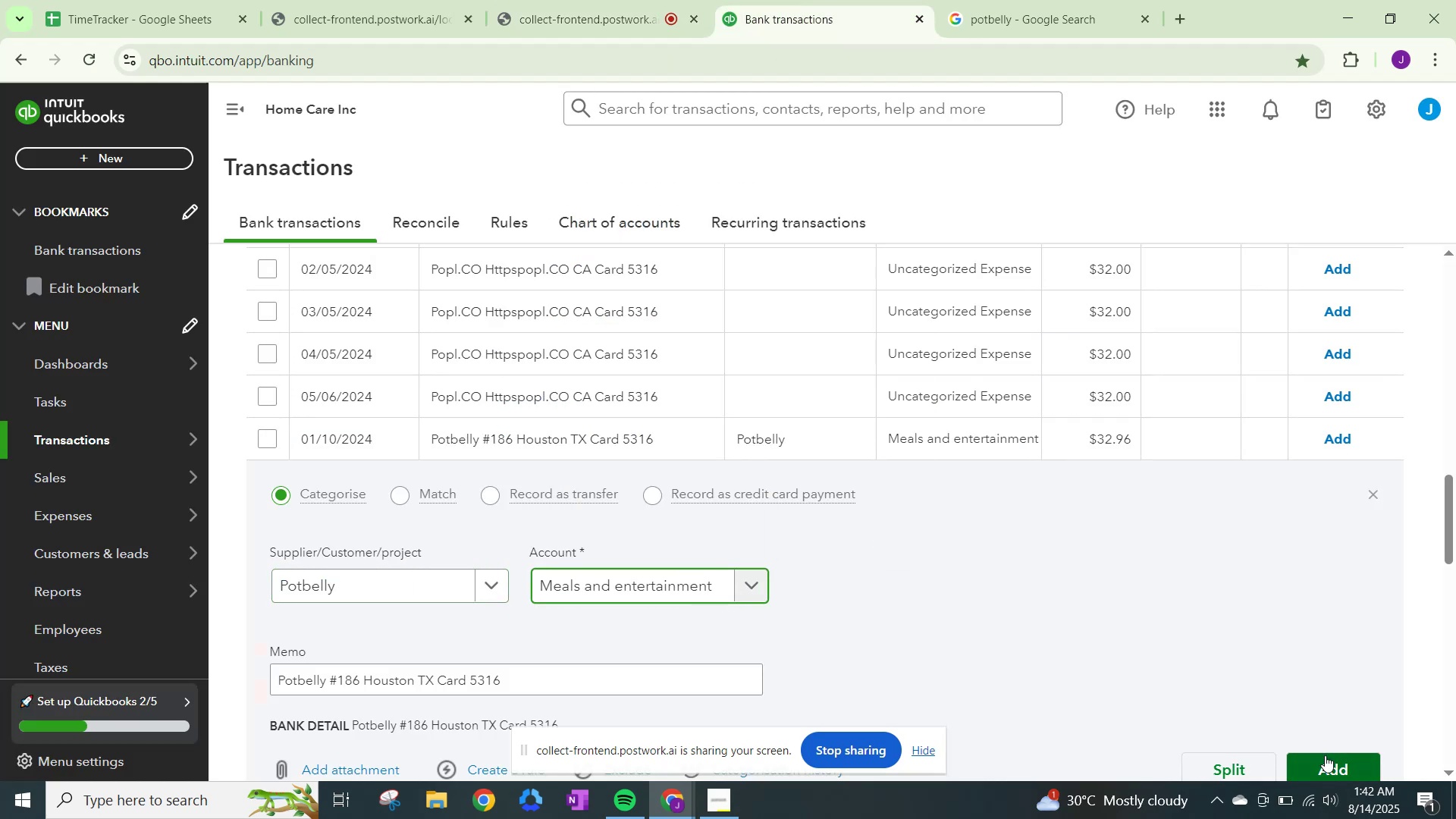 
left_click([1325, 755])
 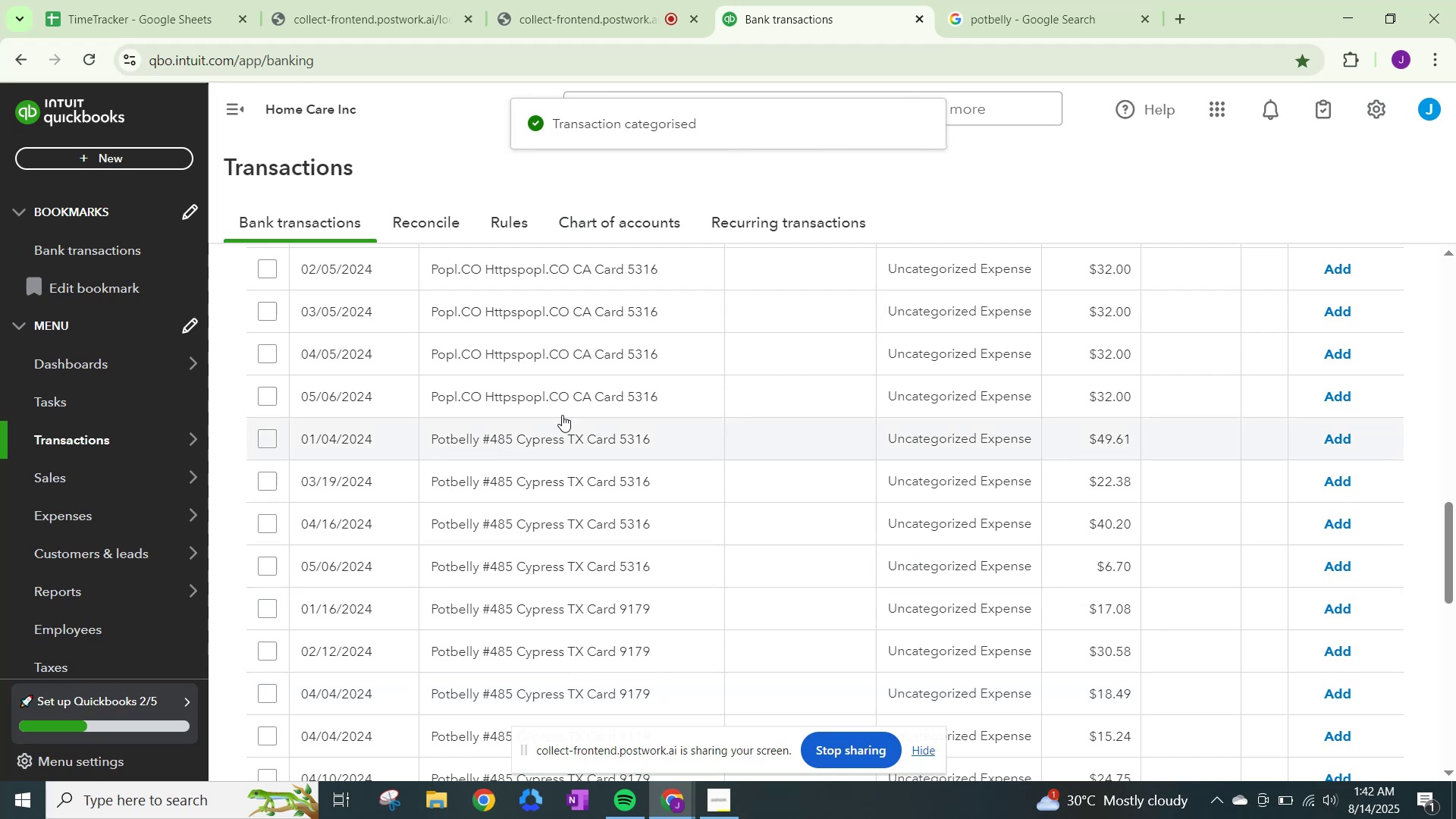 
left_click([977, 431])
 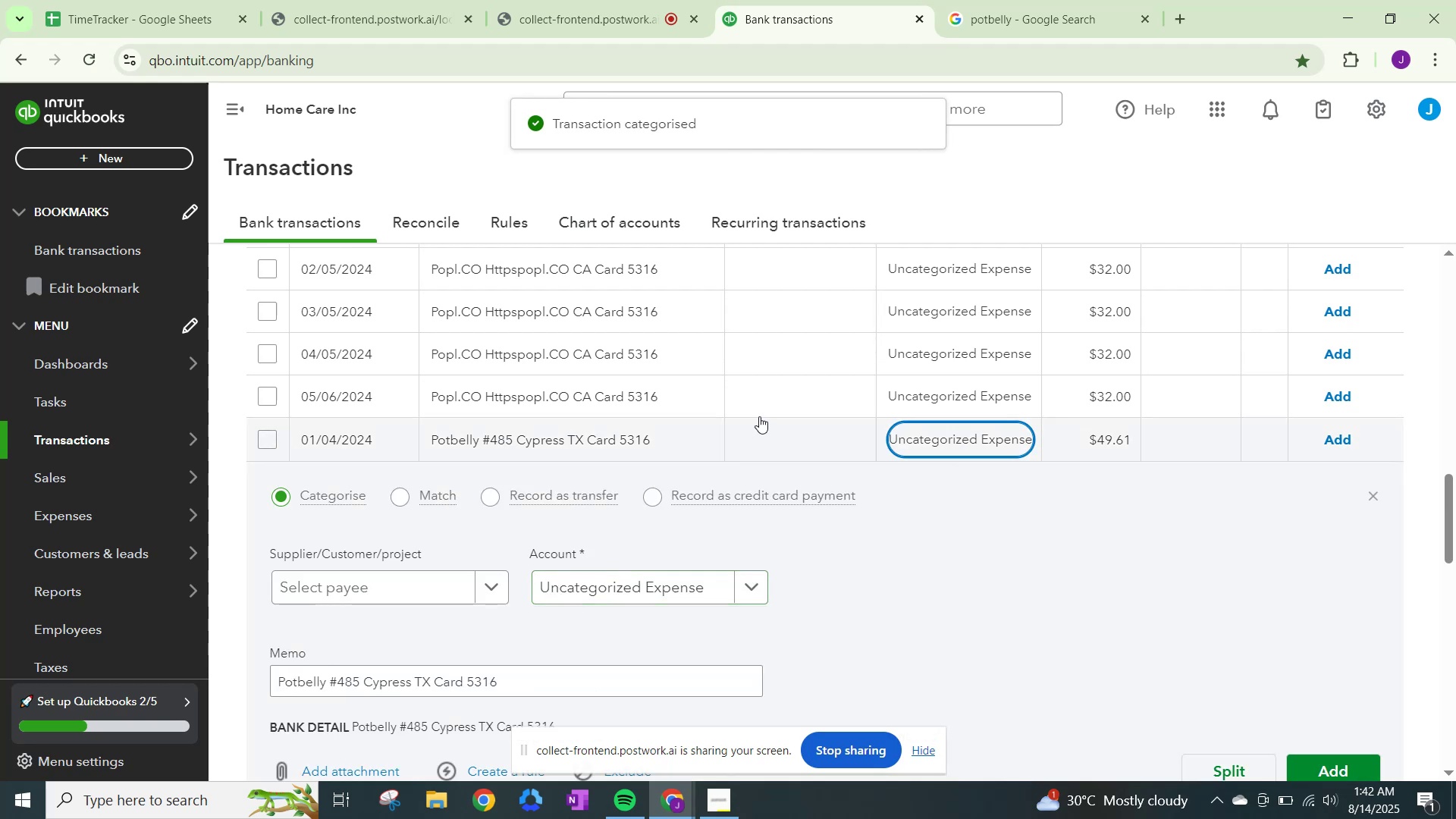 
scroll: coordinate [781, 425], scroll_direction: up, amount: 15.0
 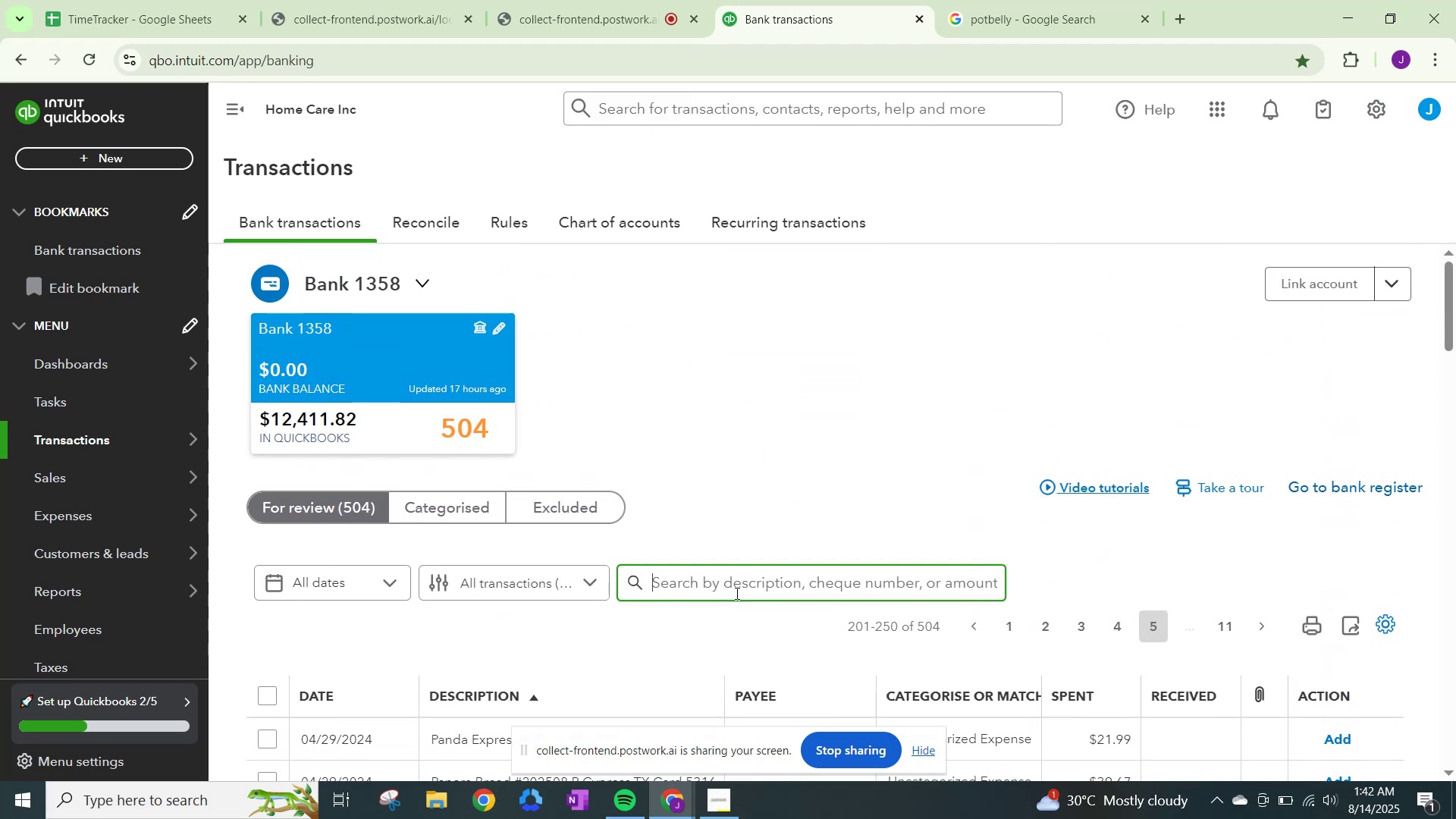 
type(pot bell)
key(Backspace)
key(Backspace)
key(Backspace)
key(Backspace)
 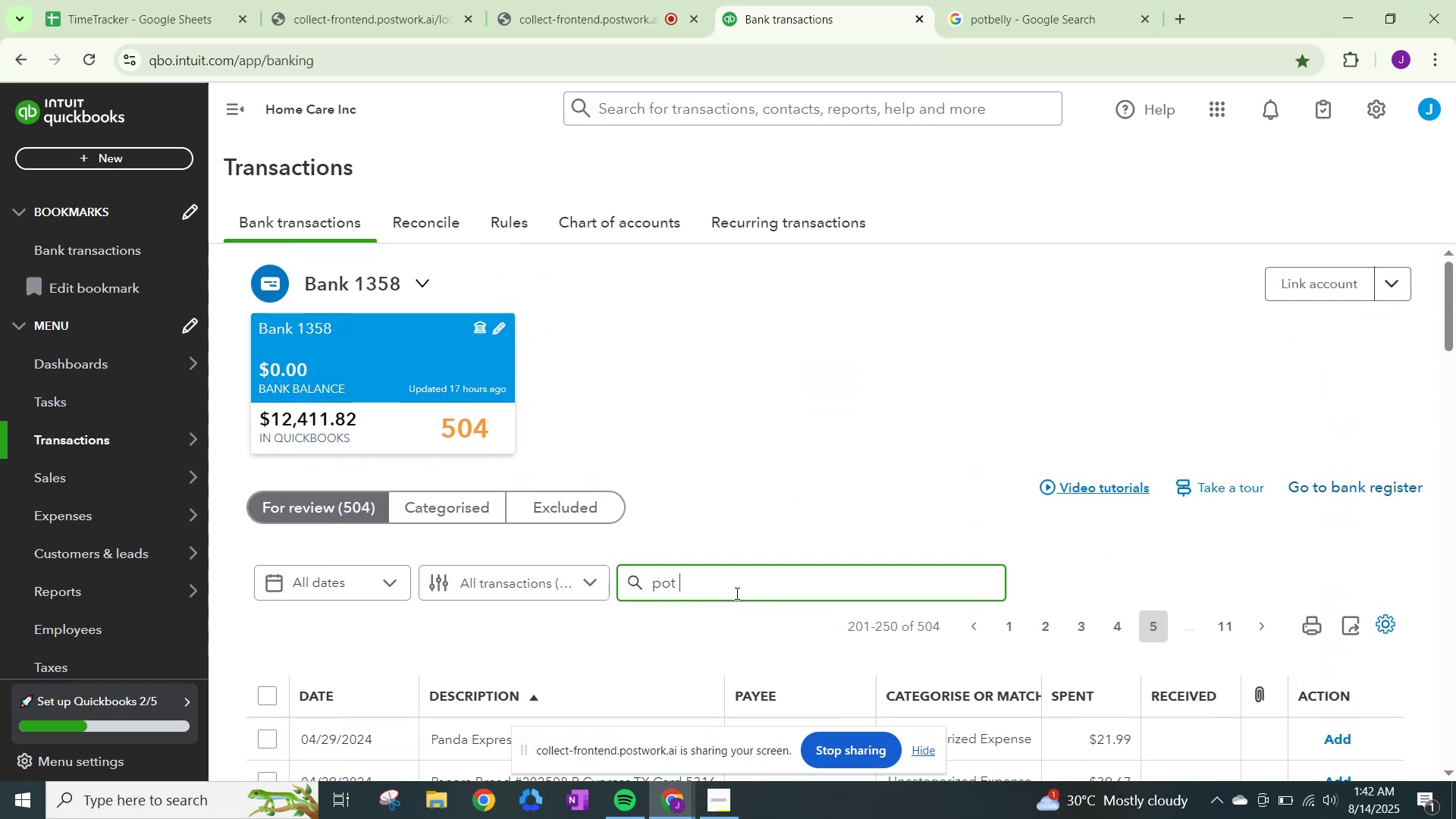 
key(Enter)
 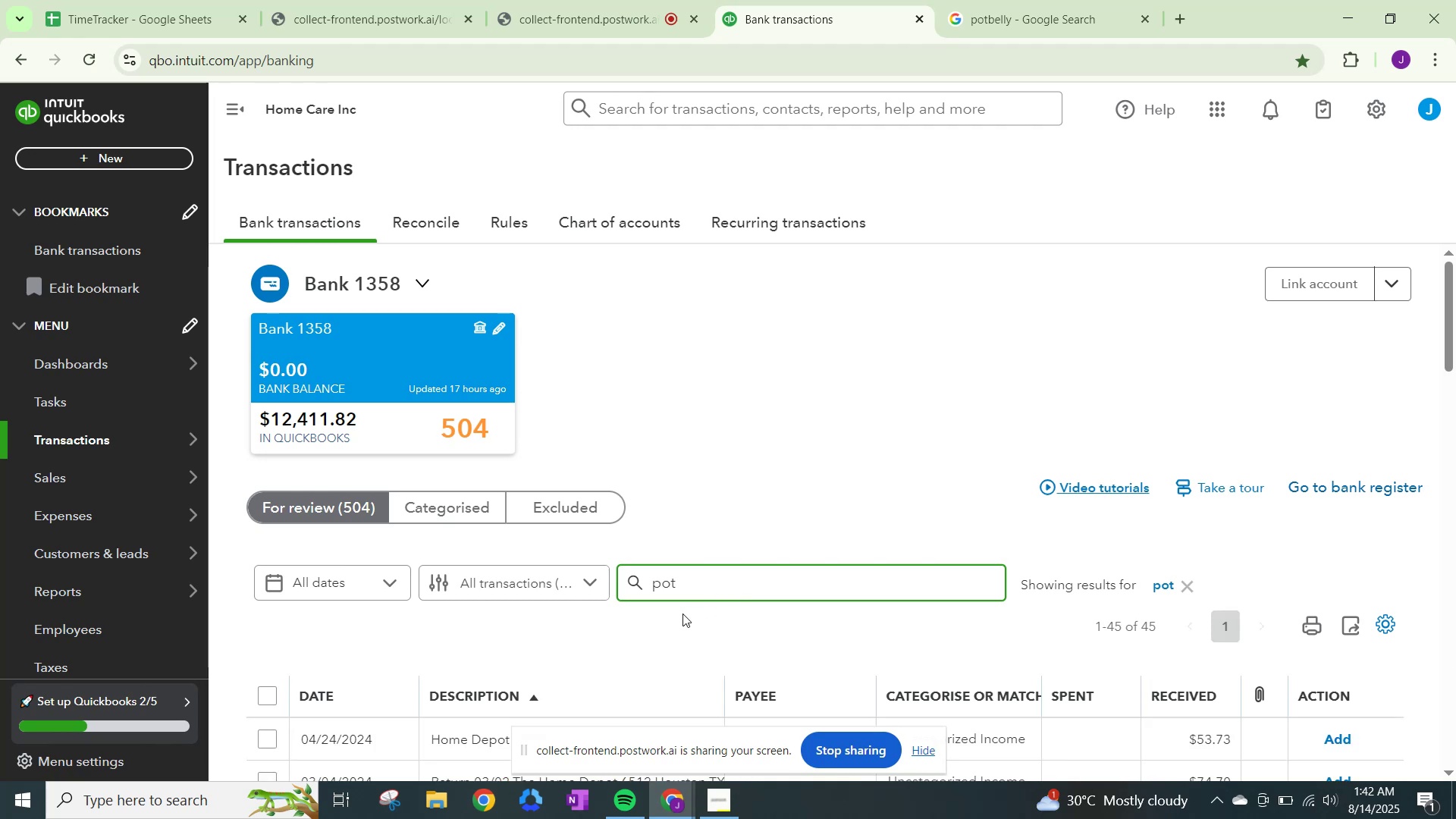 
scroll: coordinate [777, 602], scroll_direction: down, amount: 5.0
 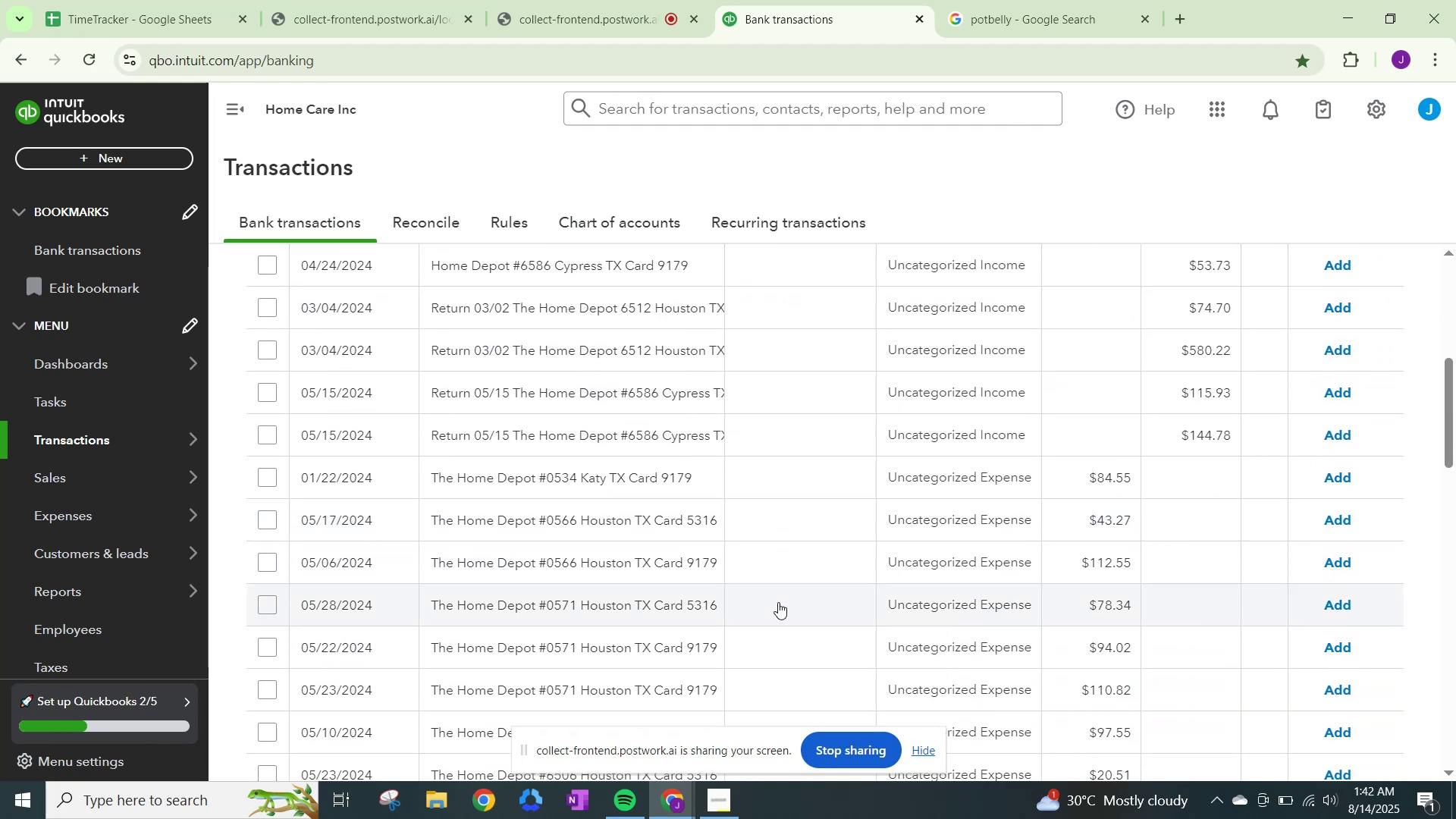 
scroll: coordinate [778, 602], scroll_direction: up, amount: 4.0
 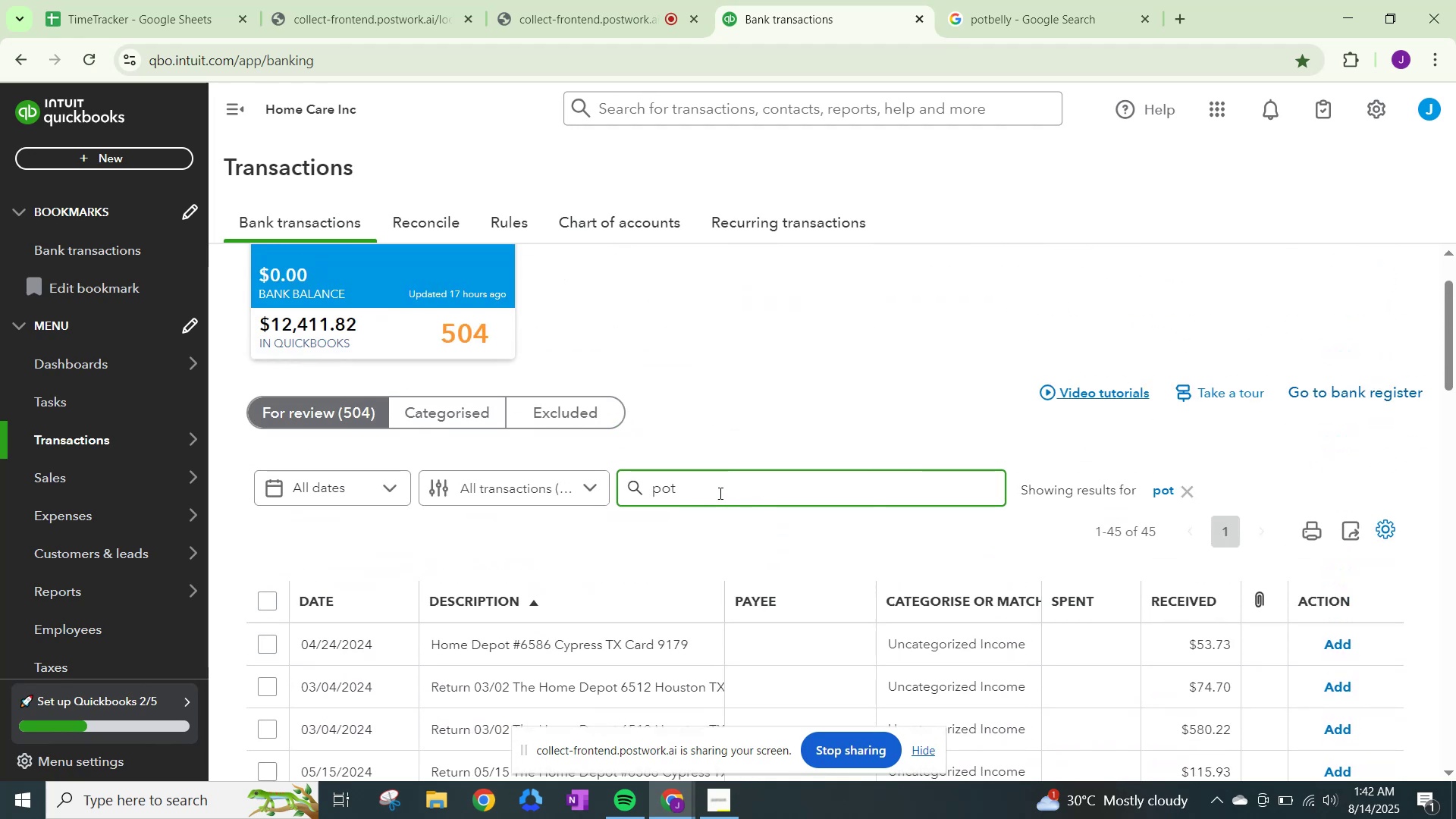 
key(Backspace)
type(belly)
 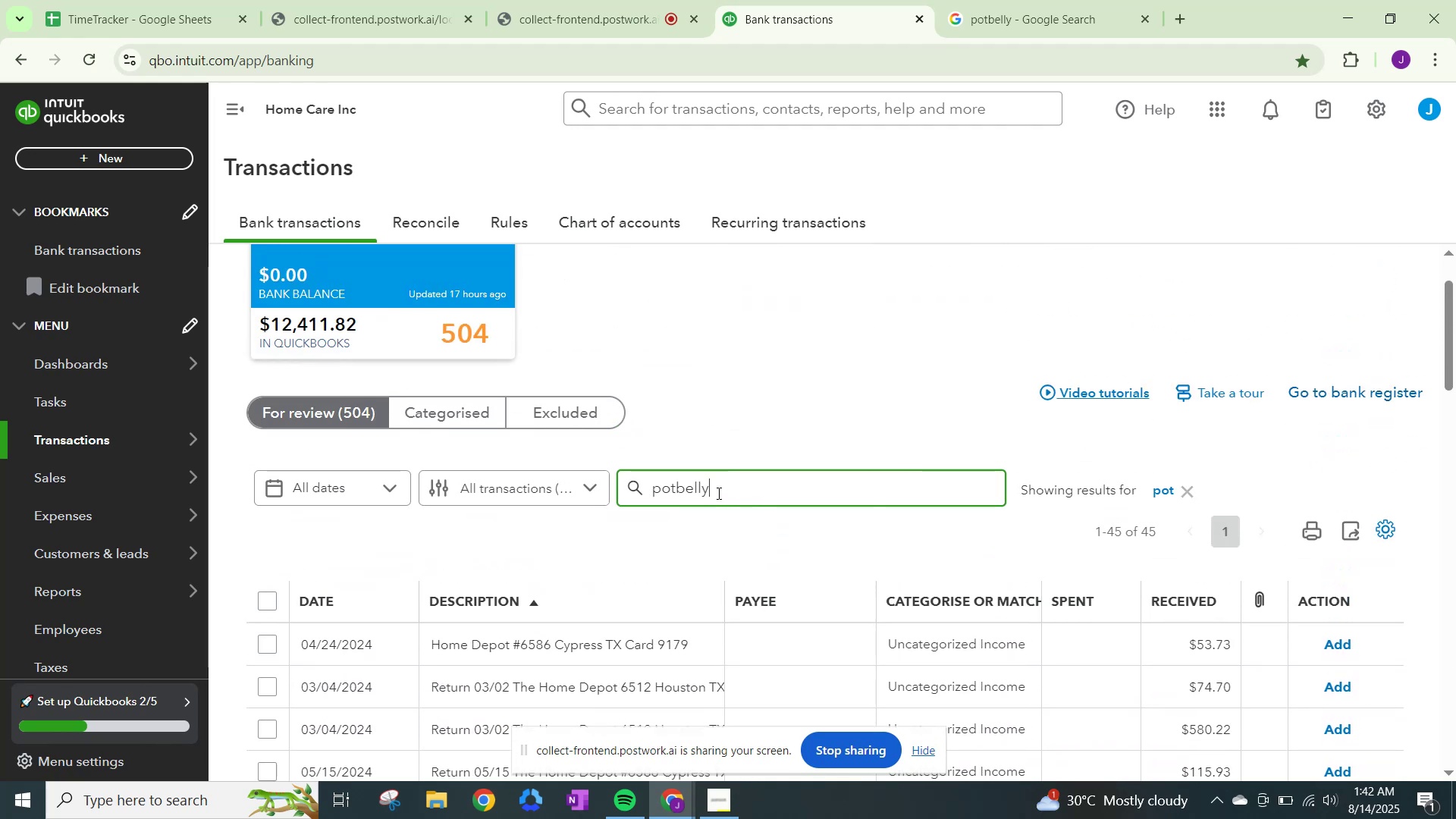 
key(Enter)
 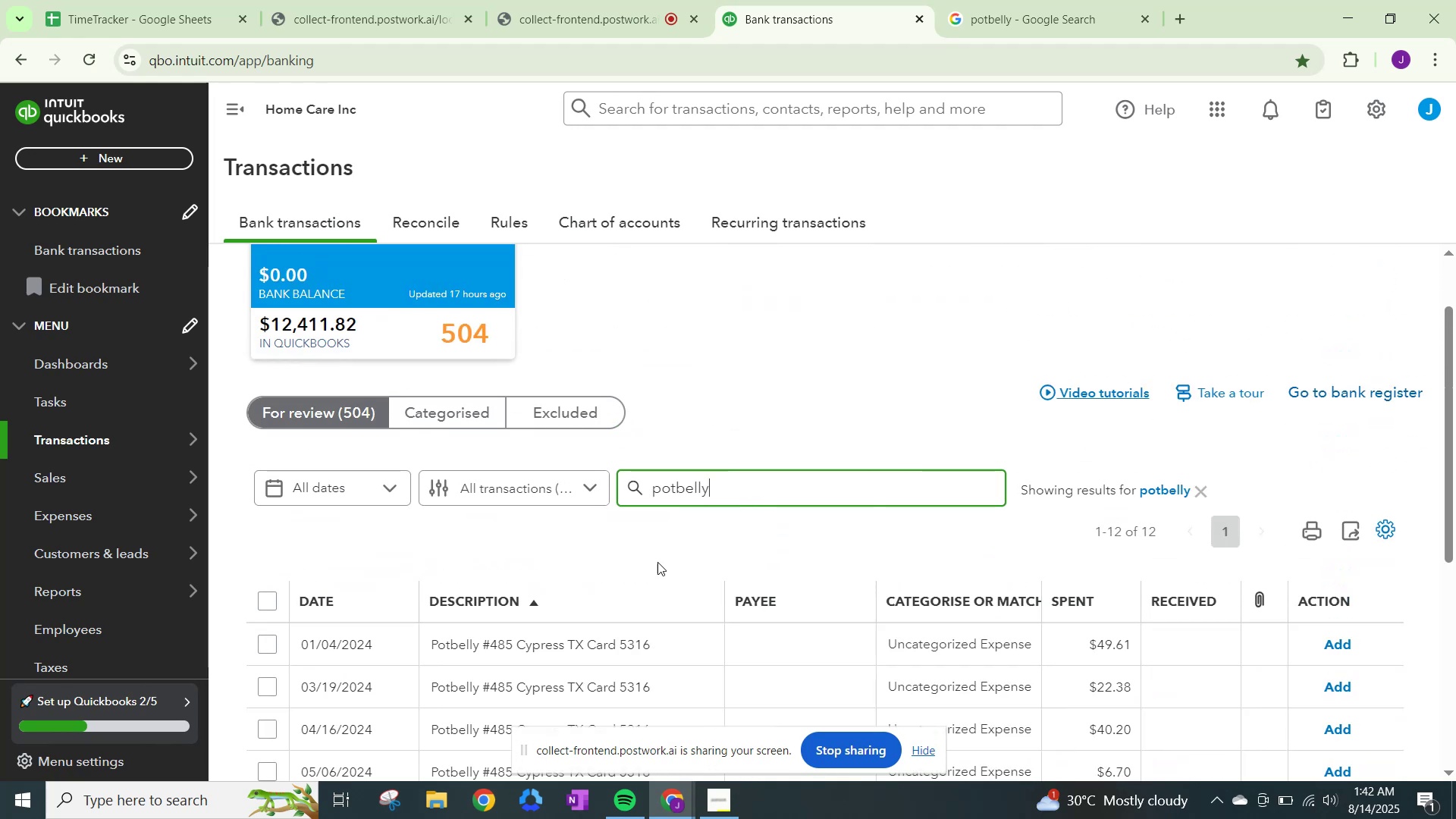 
scroll: coordinate [725, 568], scroll_direction: down, amount: 8.0
 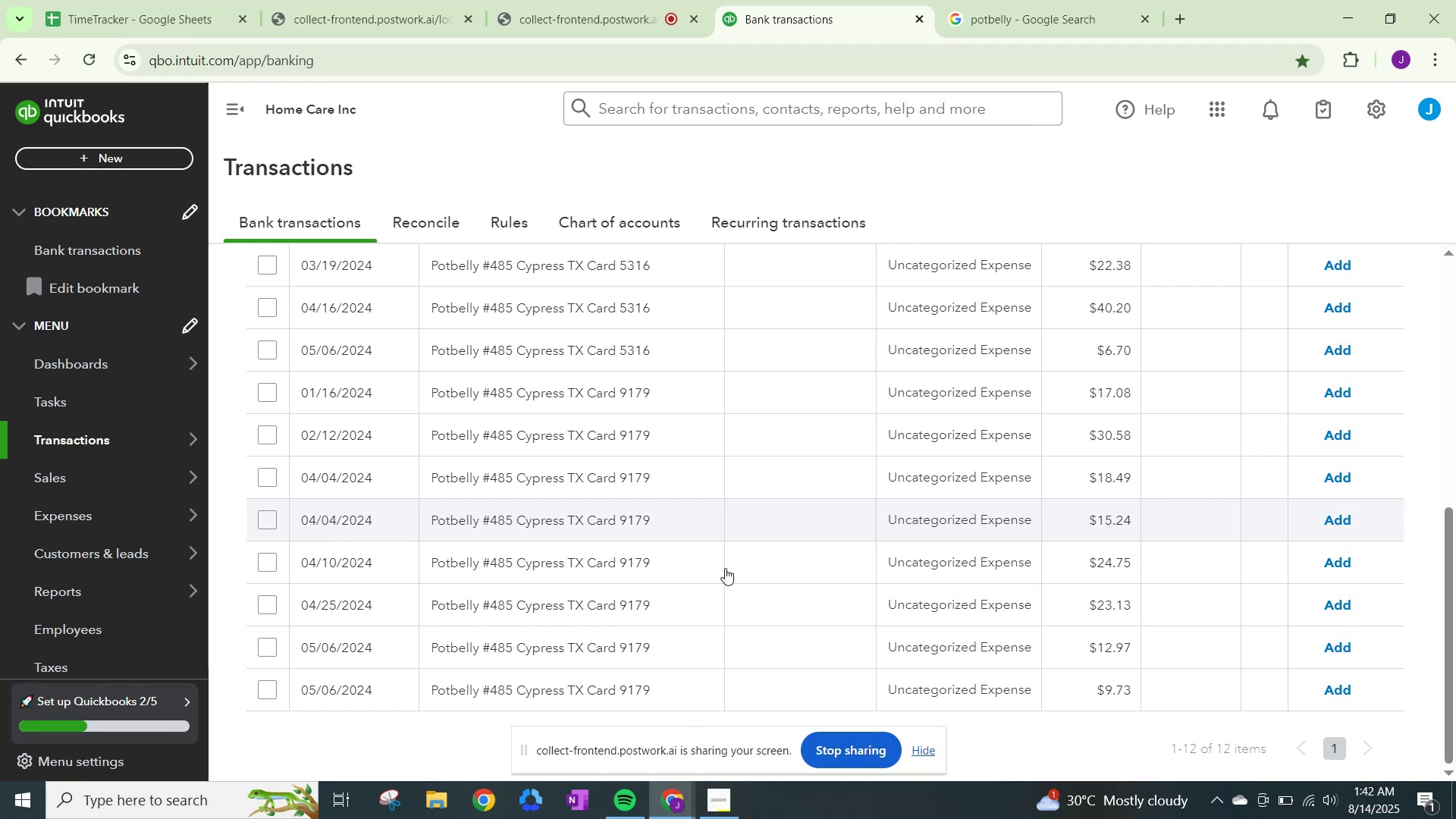 
scroll: coordinate [748, 565], scroll_direction: up, amount: 1.0
 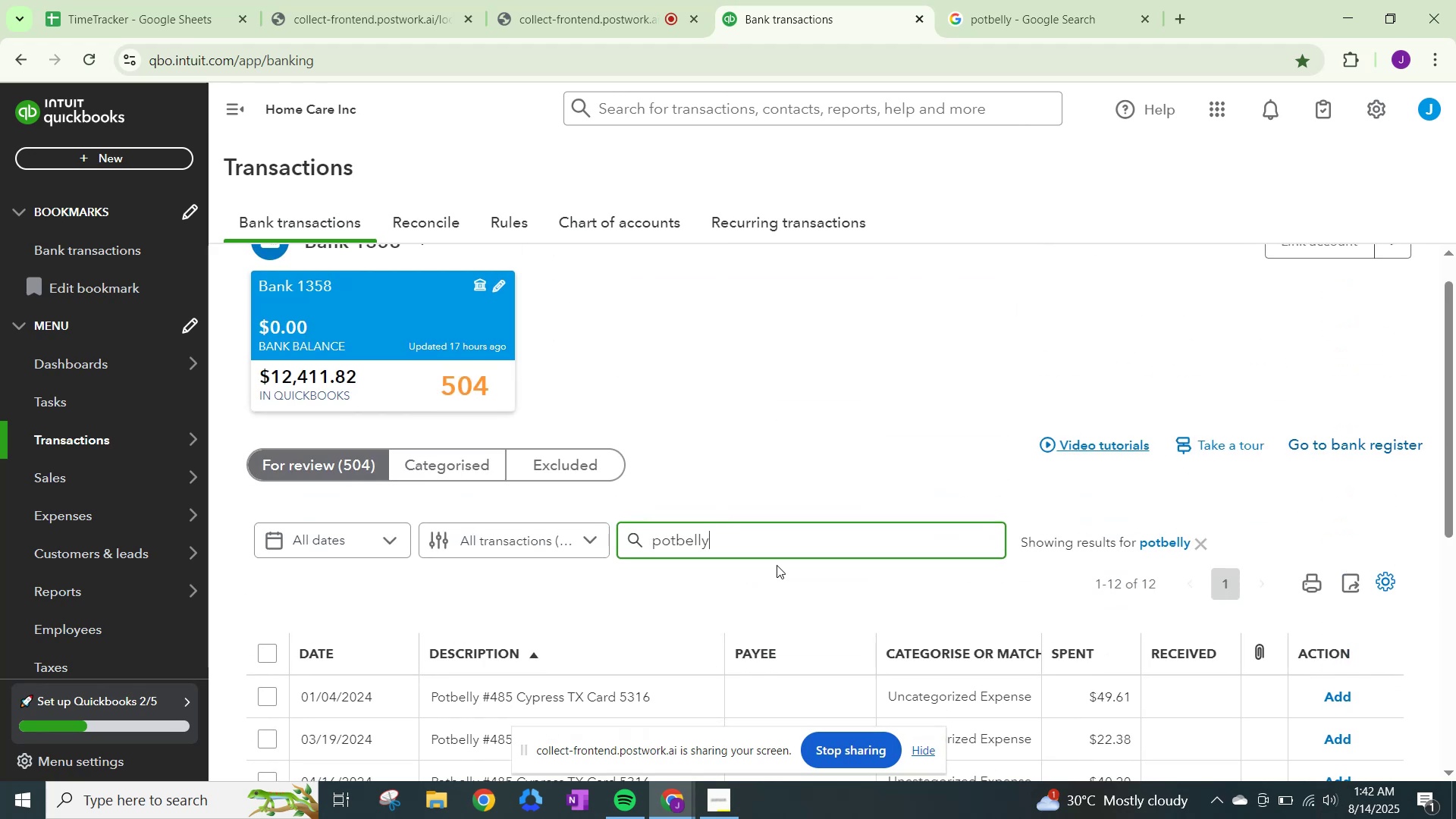 
scroll: coordinate [786, 570], scroll_direction: down, amount: 3.0
 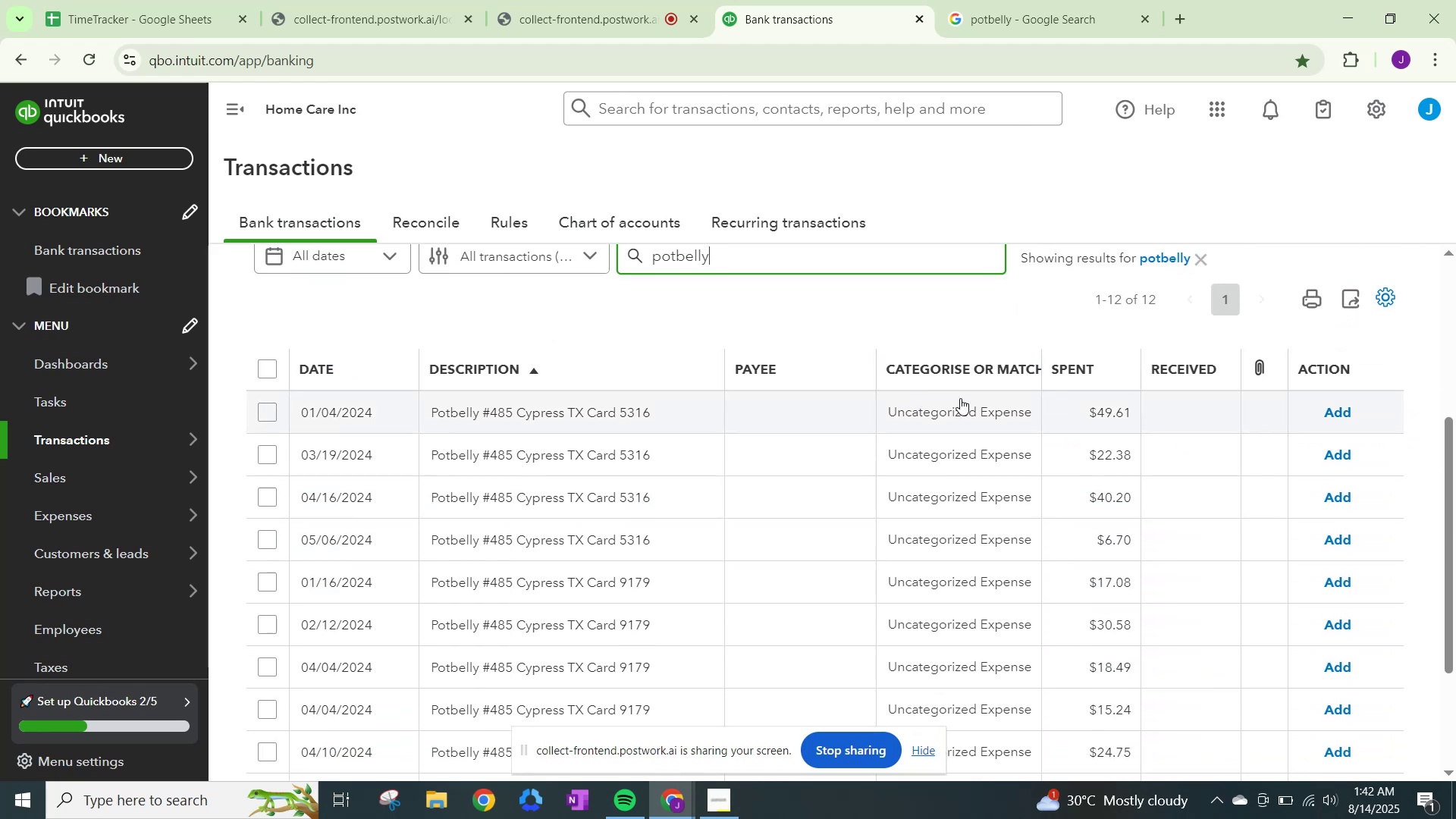 
left_click([972, 413])
 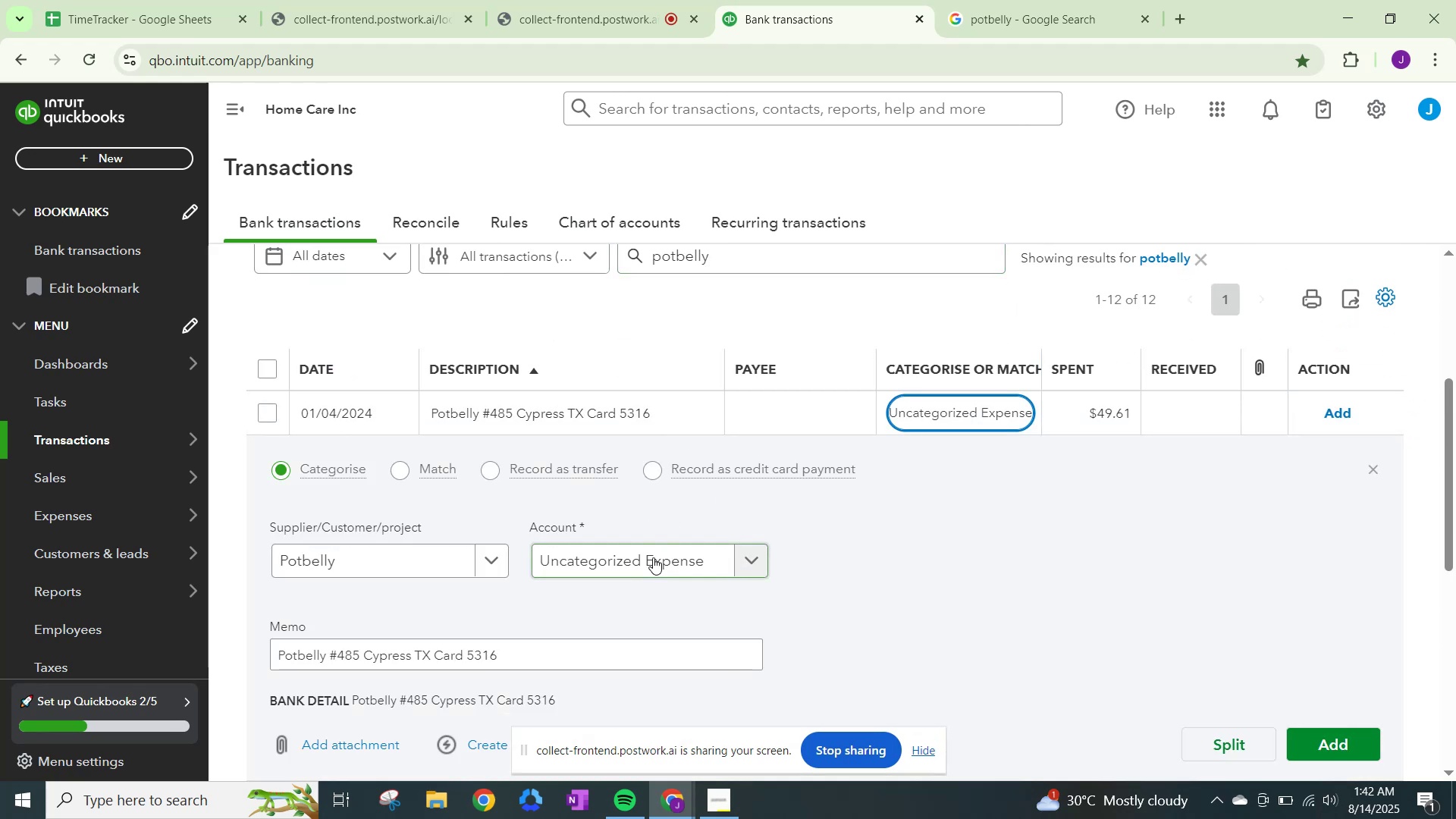 
left_click([692, 559])
 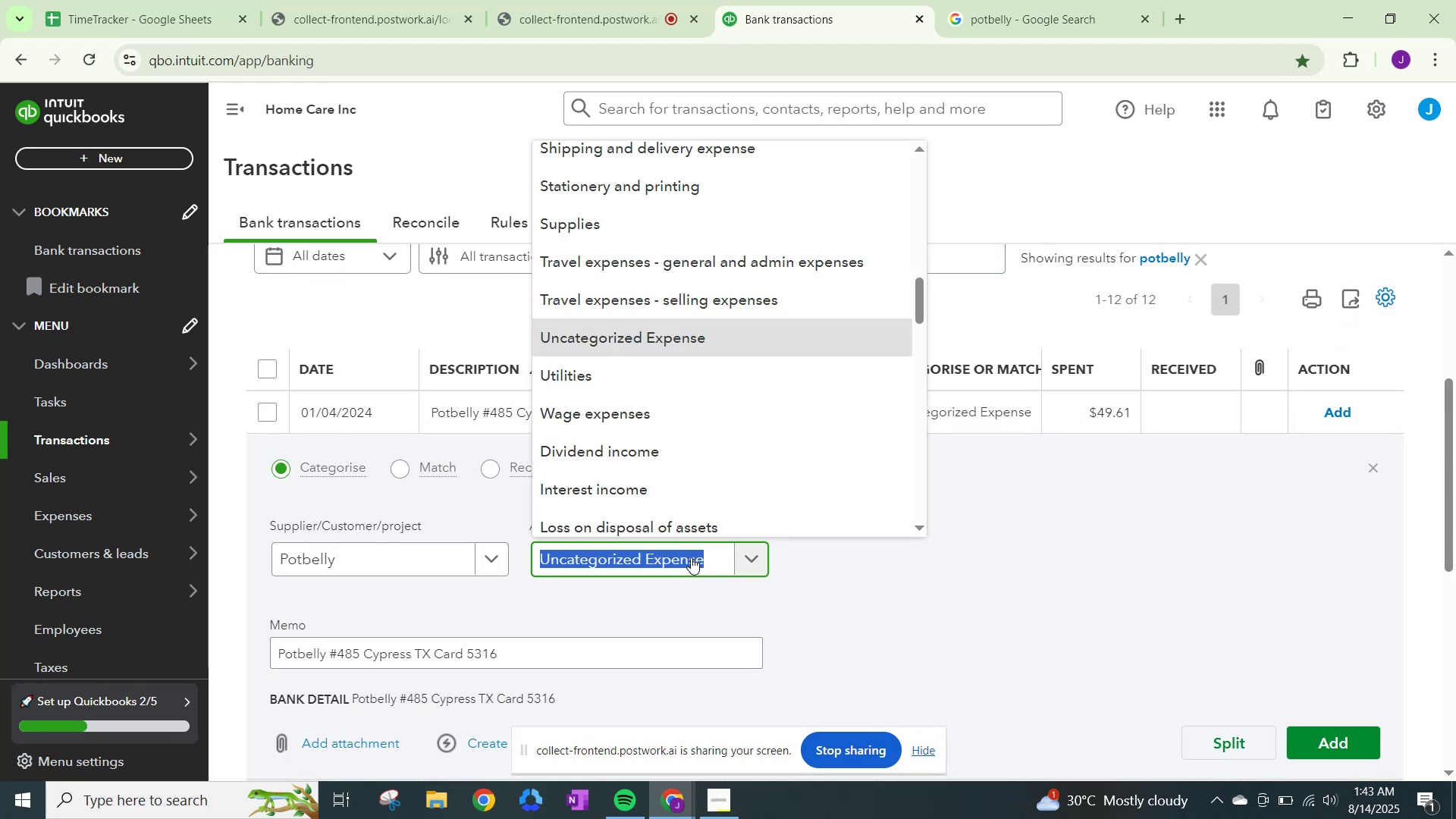 
type(meal)
 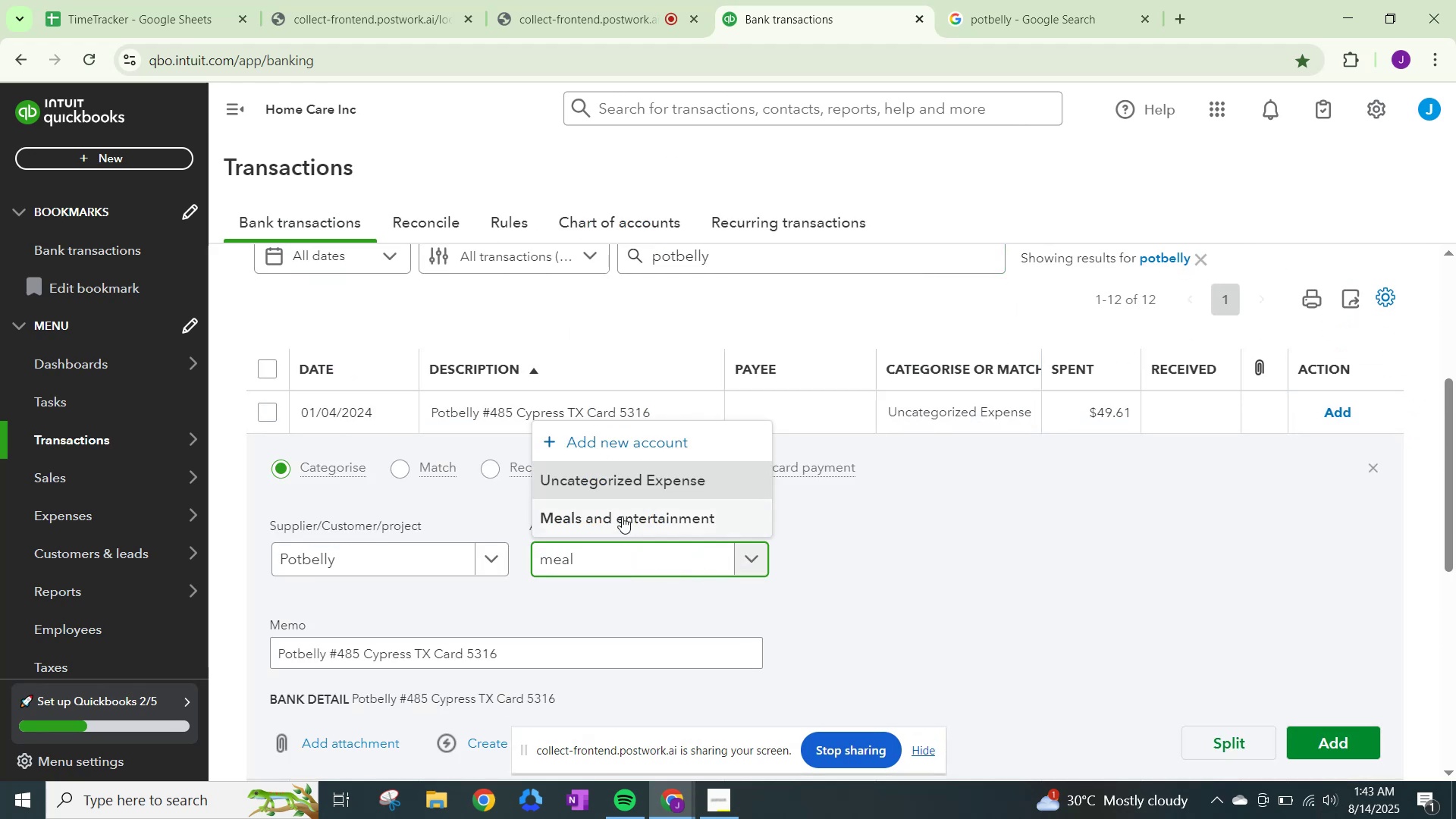 
left_click([622, 513])
 